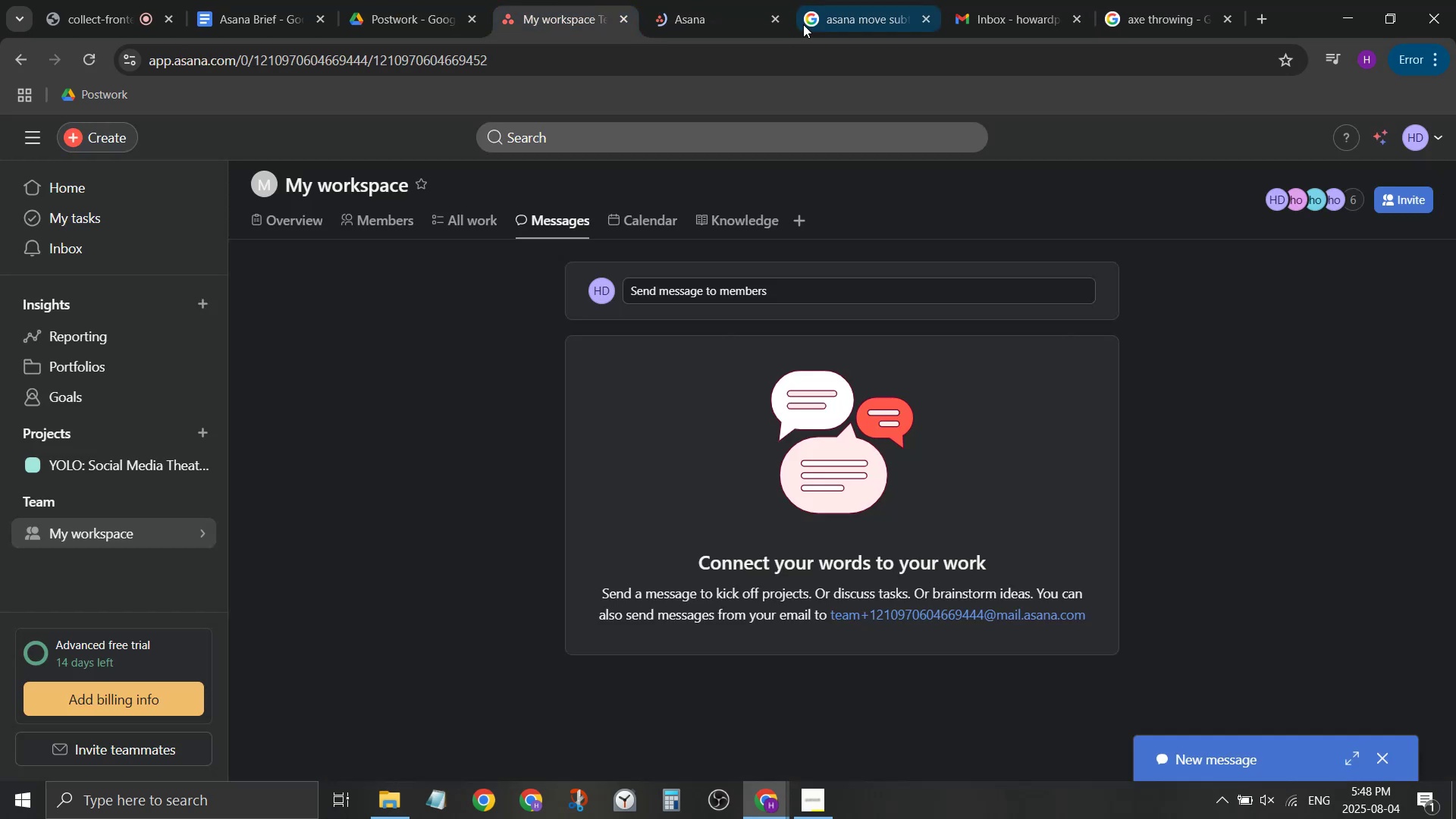 
left_click([769, 19])
 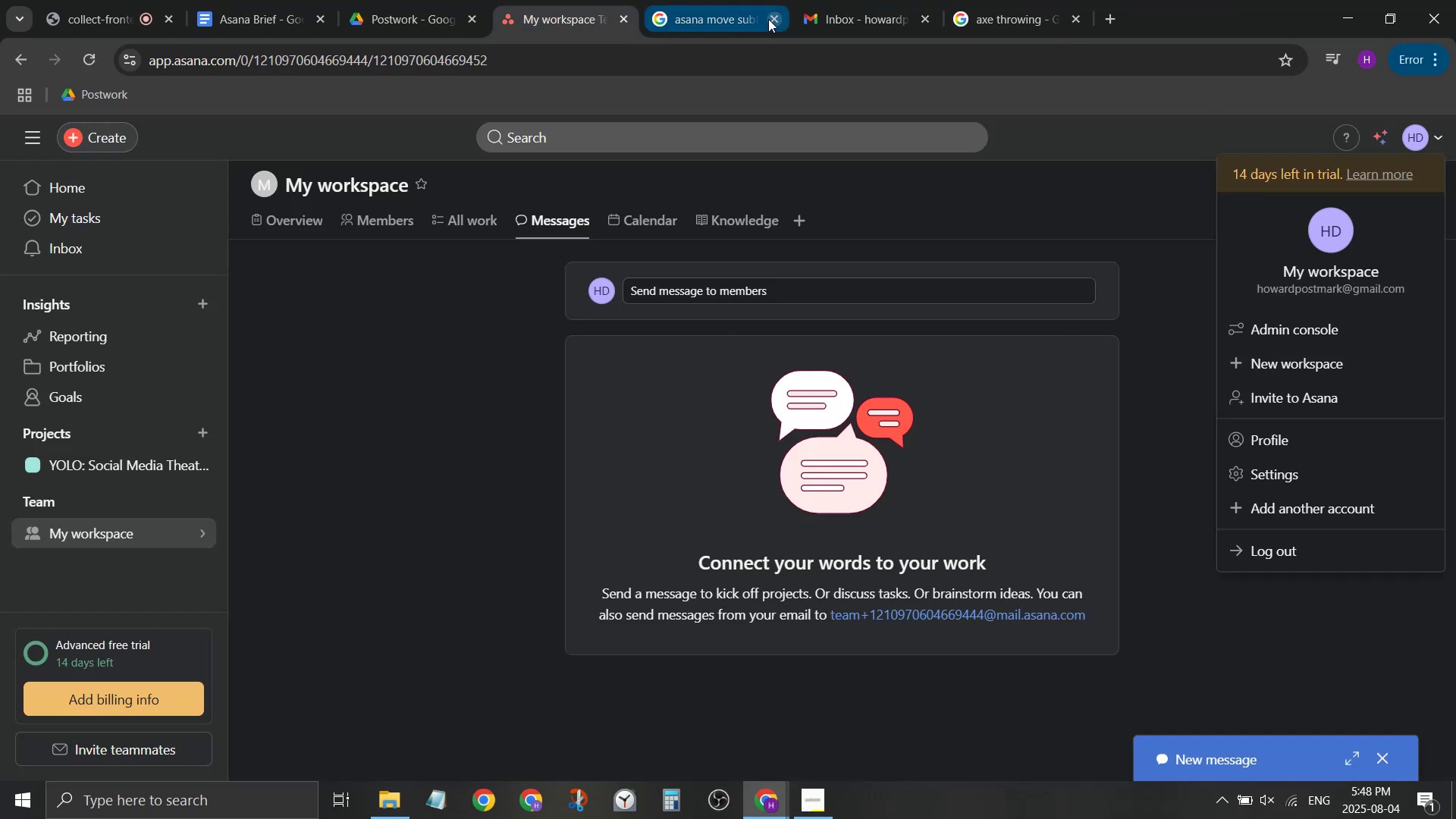 
left_click([768, 19])
 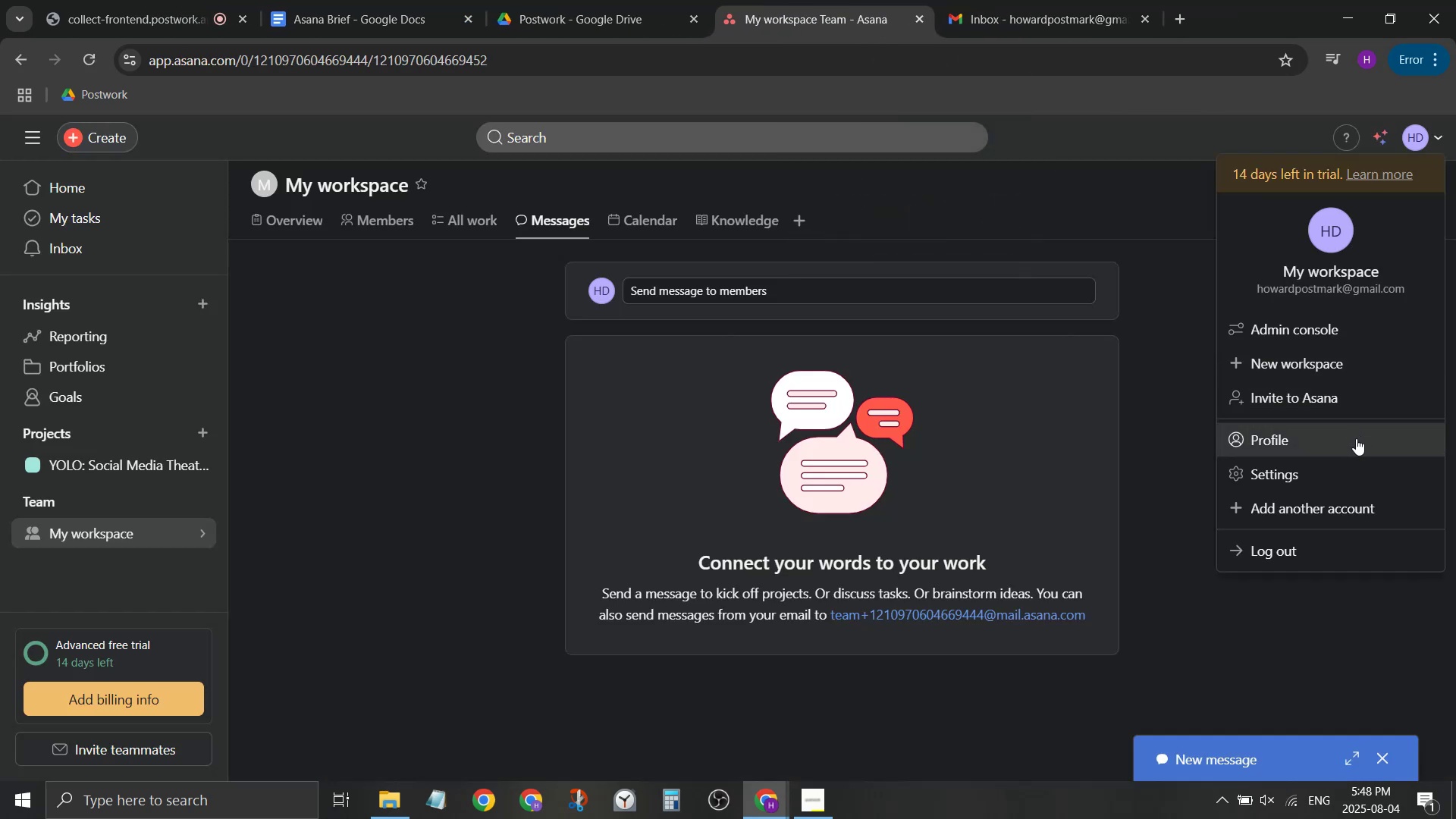 
left_click([1363, 447])
 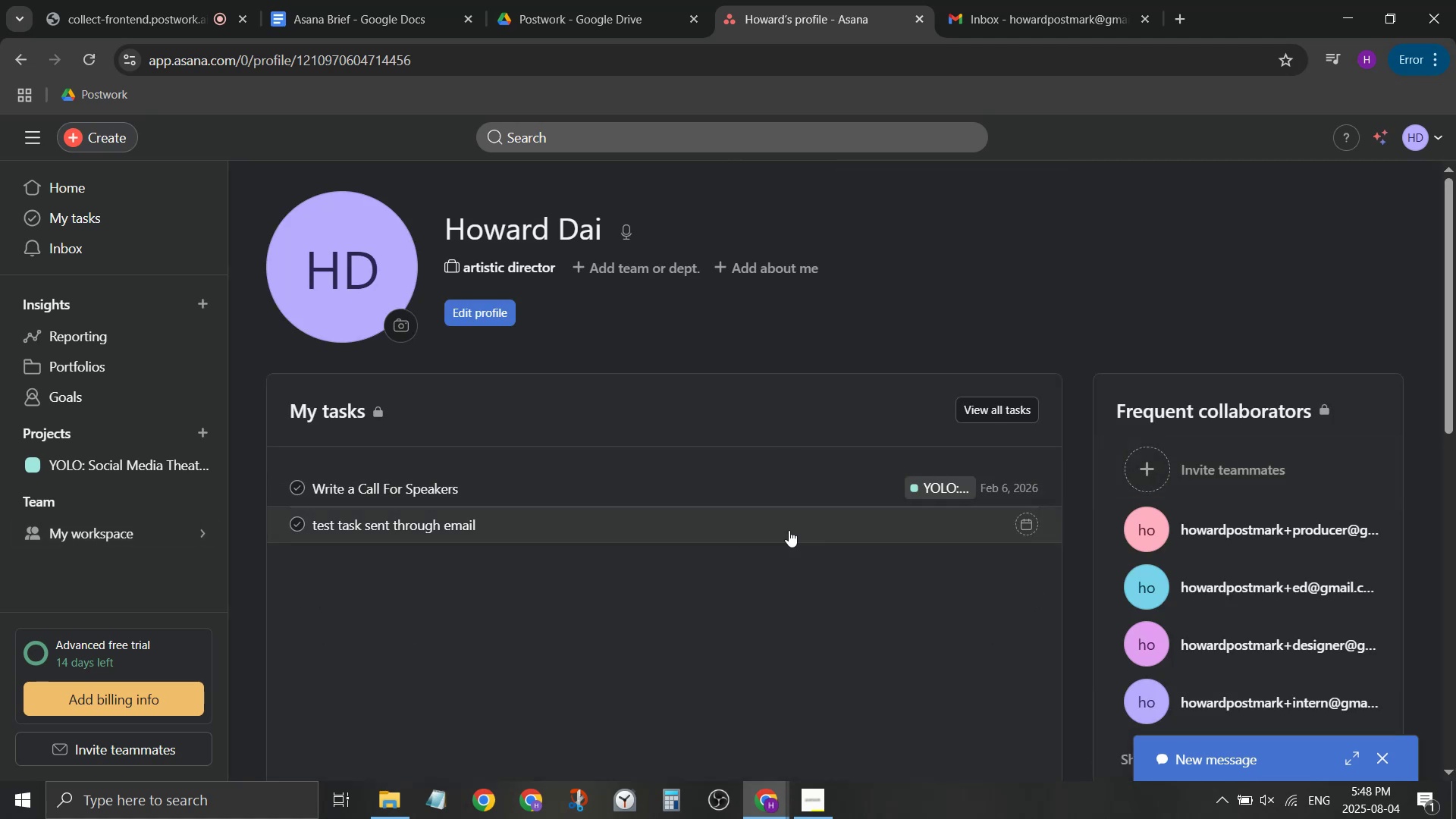 
scroll: coordinate [796, 554], scroll_direction: none, amount: 0.0
 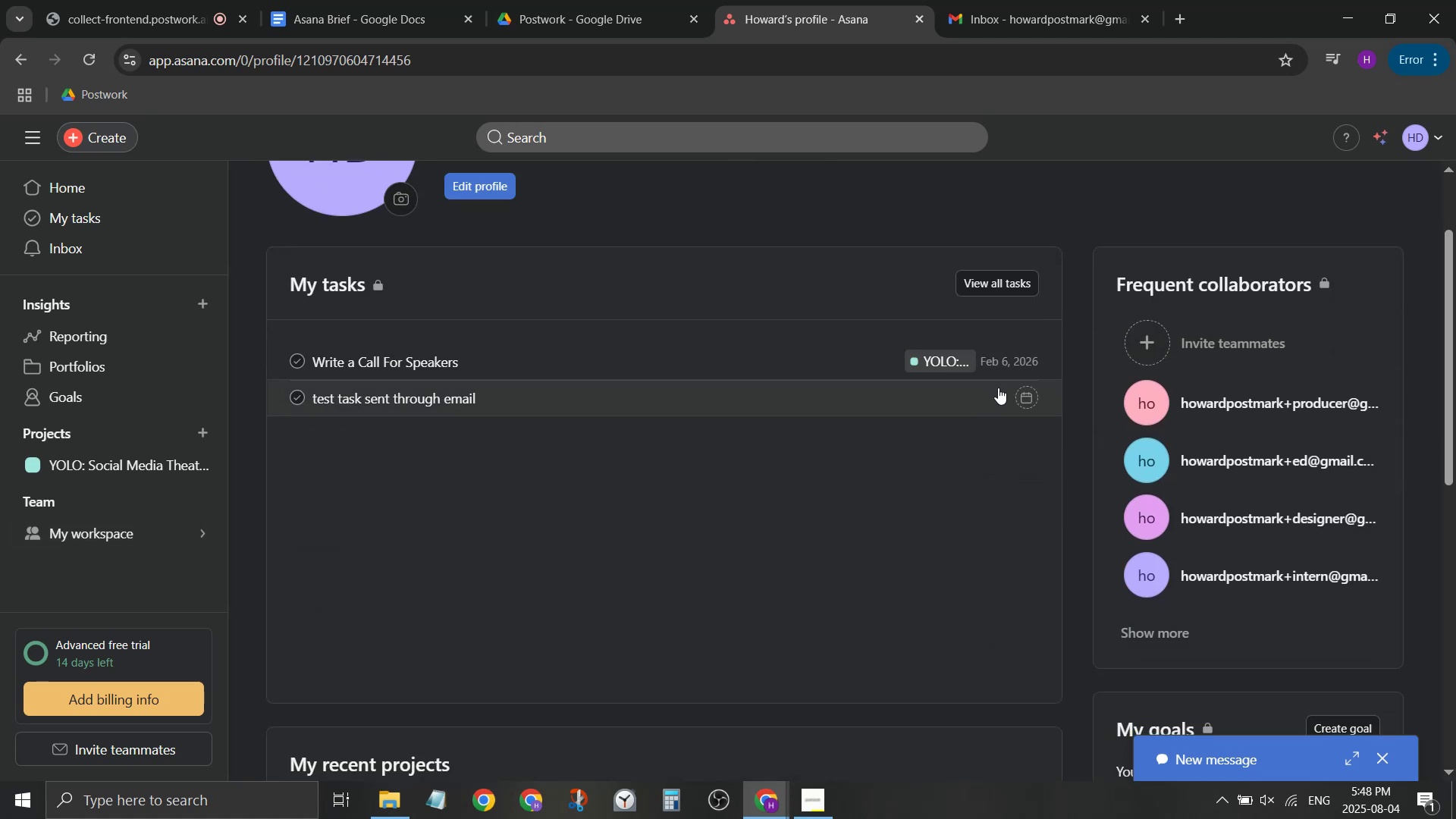 
scroll: coordinate [984, 399], scroll_direction: down, amount: 2.0
 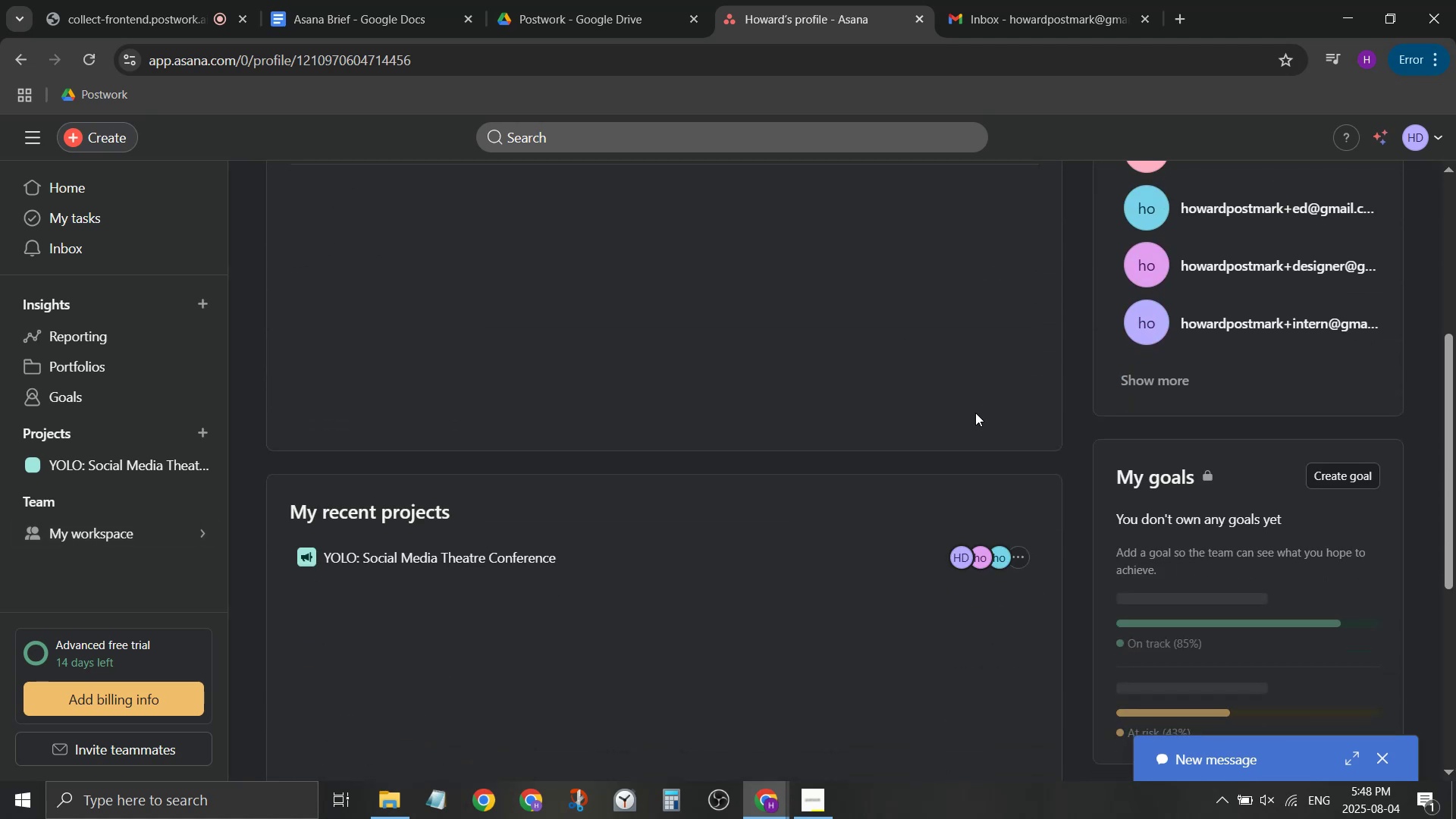 
scroll: coordinate [977, 401], scroll_direction: up, amount: 1.0
 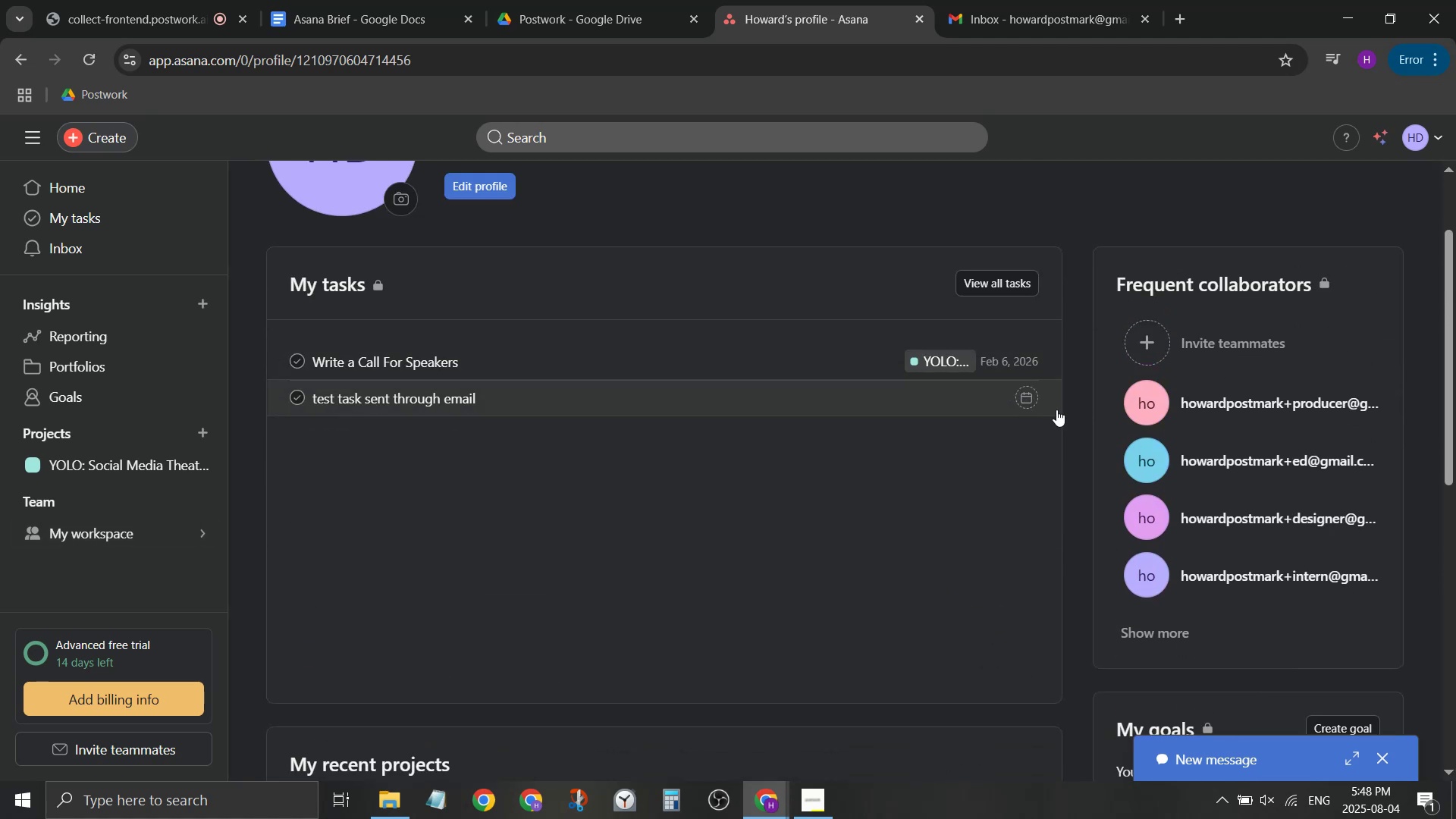 
left_click([897, 390])
 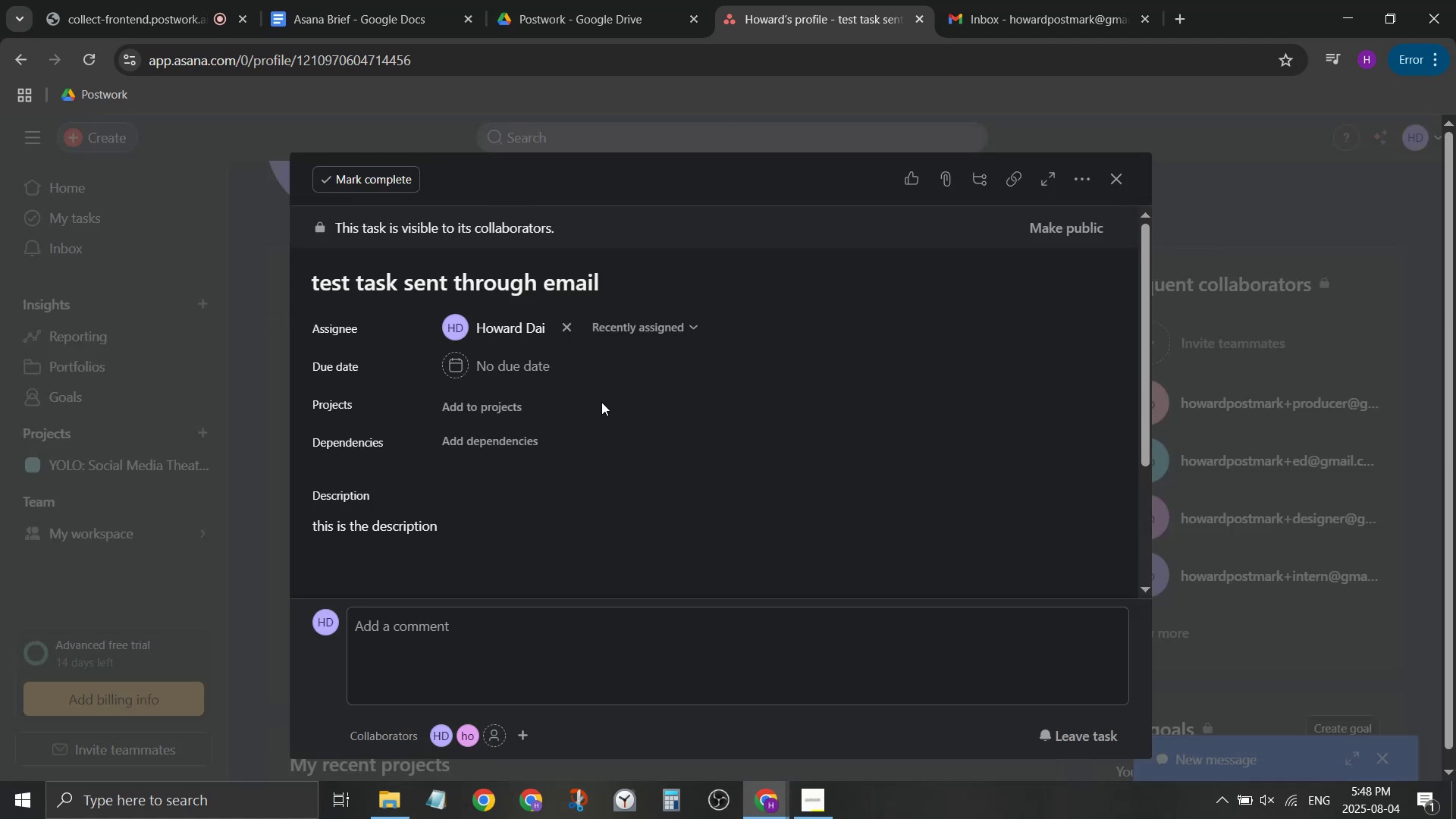 
scroll: coordinate [617, 395], scroll_direction: down, amount: 4.0
 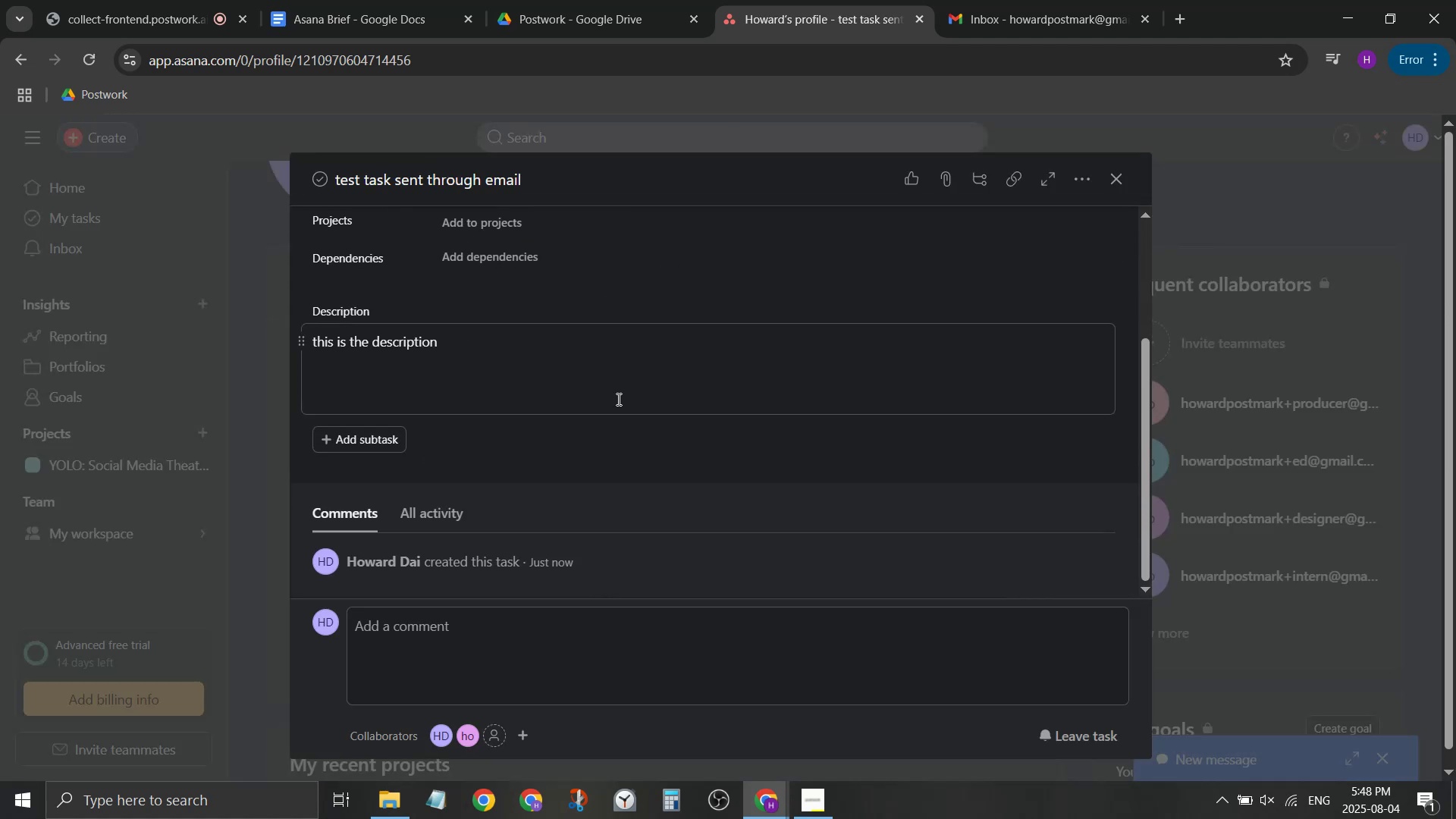 
scroll: coordinate [617, 400], scroll_direction: up, amount: 3.0
 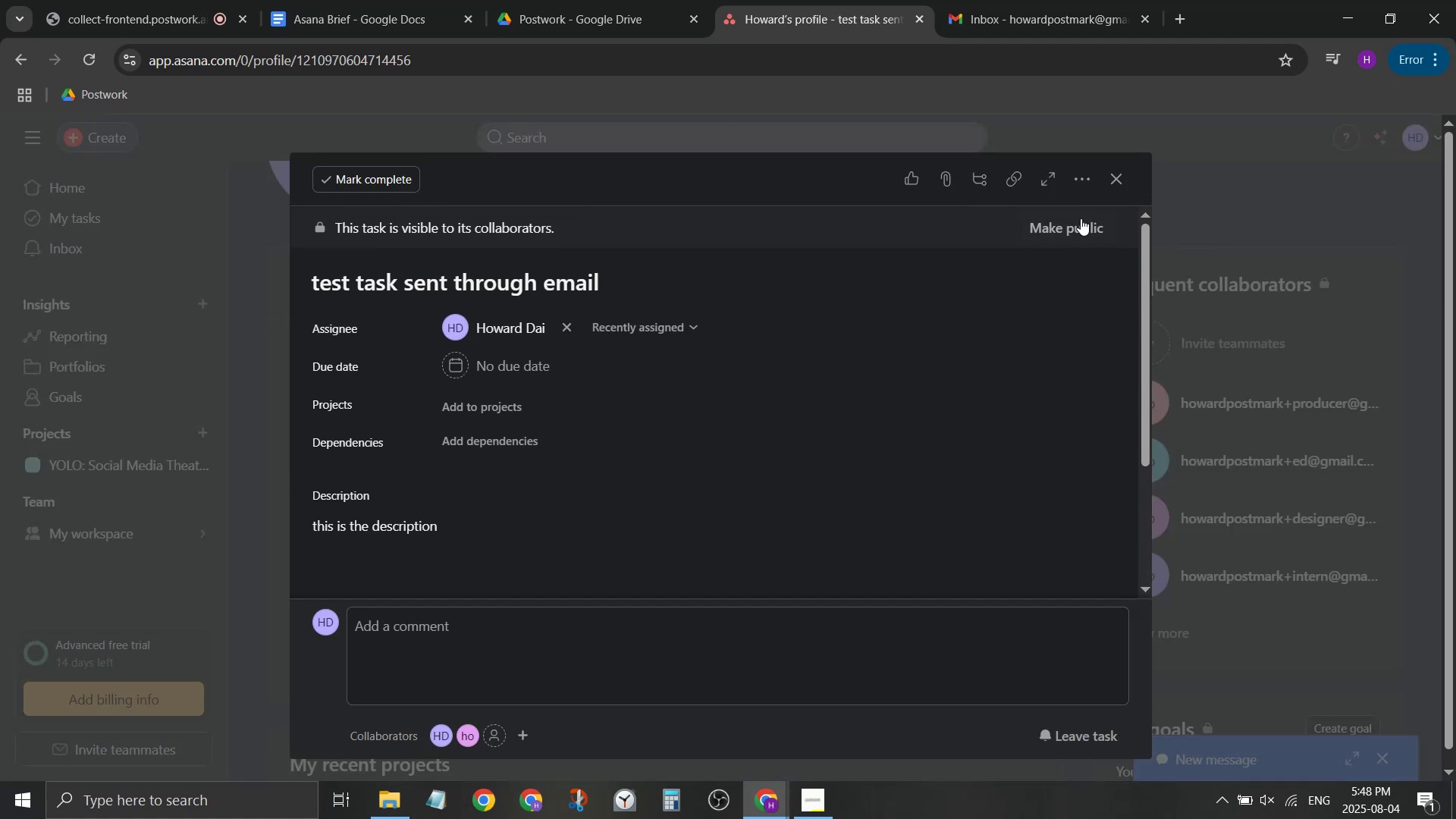 
left_click([1089, 171])
 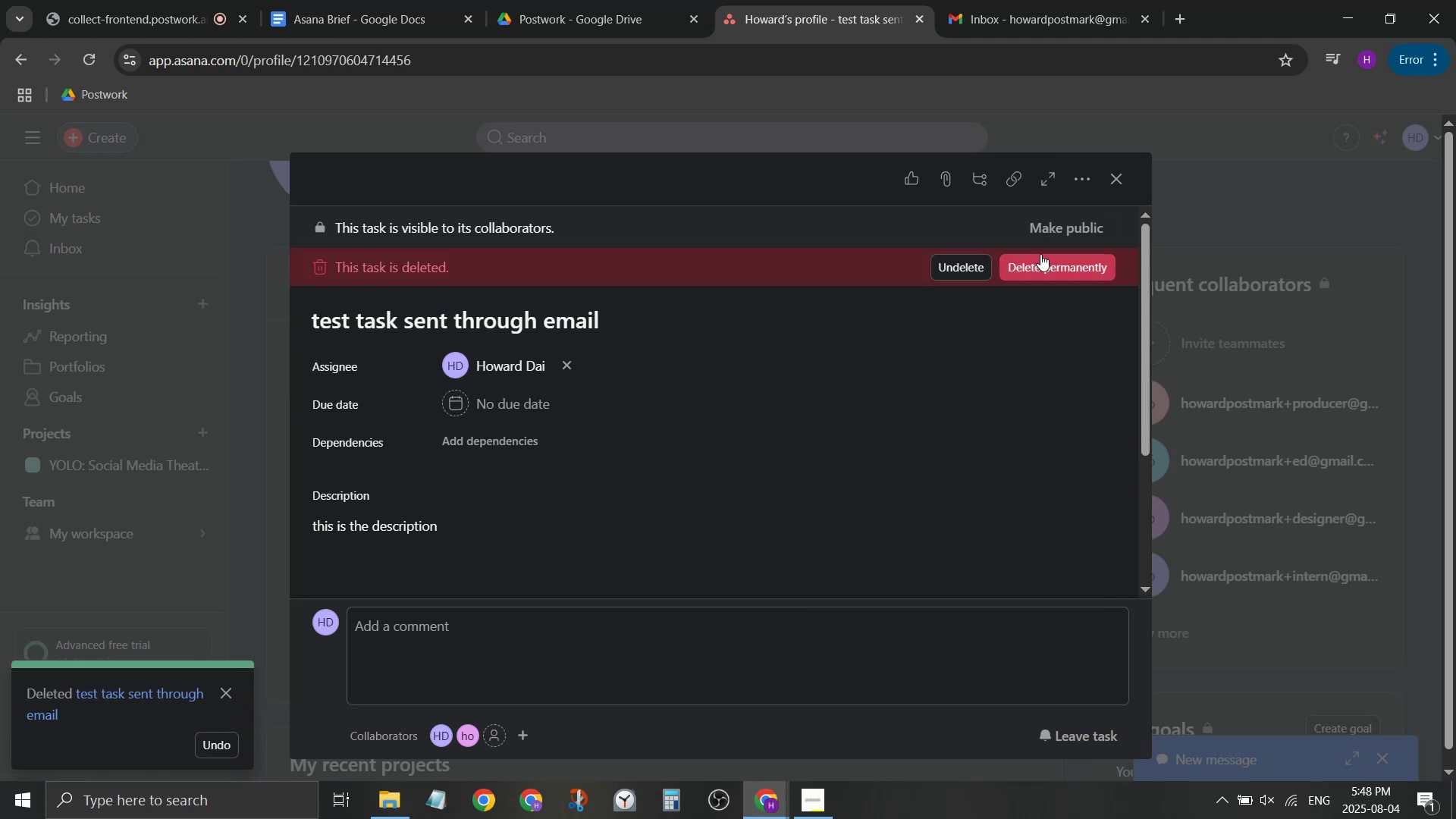 
left_click([1049, 273])
 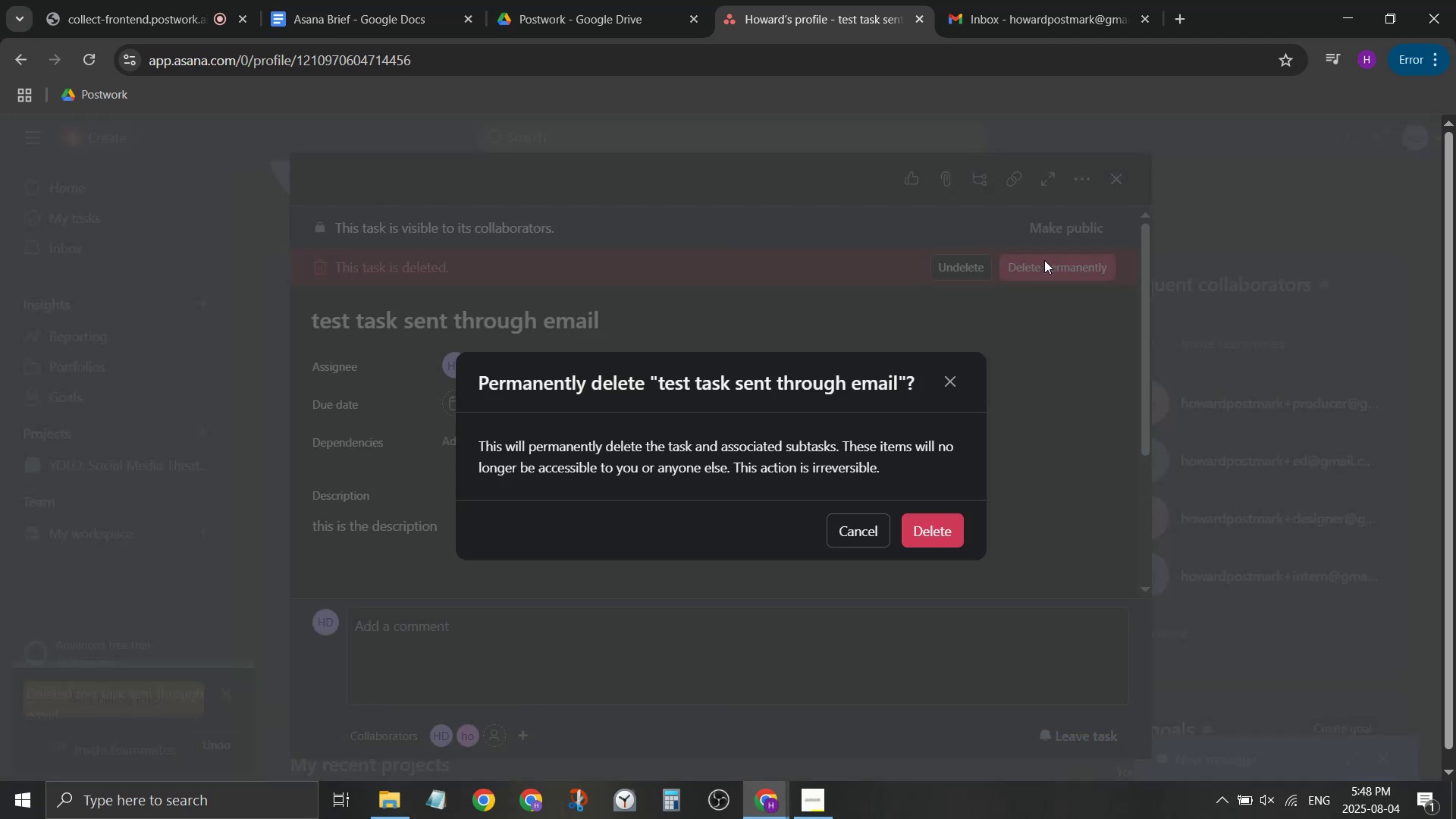 
double_click([1101, 0])
 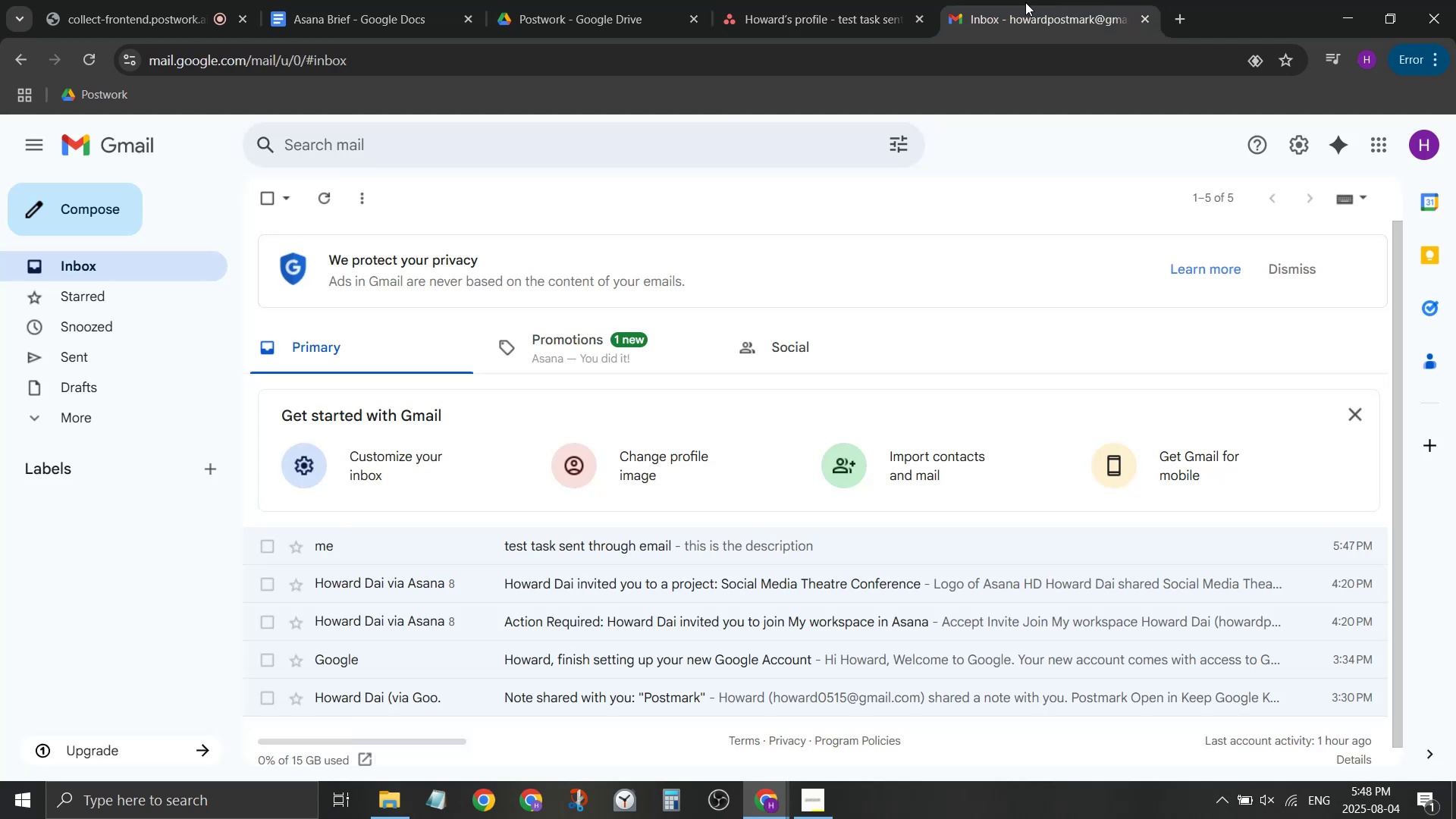 
left_click_drag(start_coordinate=[885, 0], to_coordinate=[880, 0])
 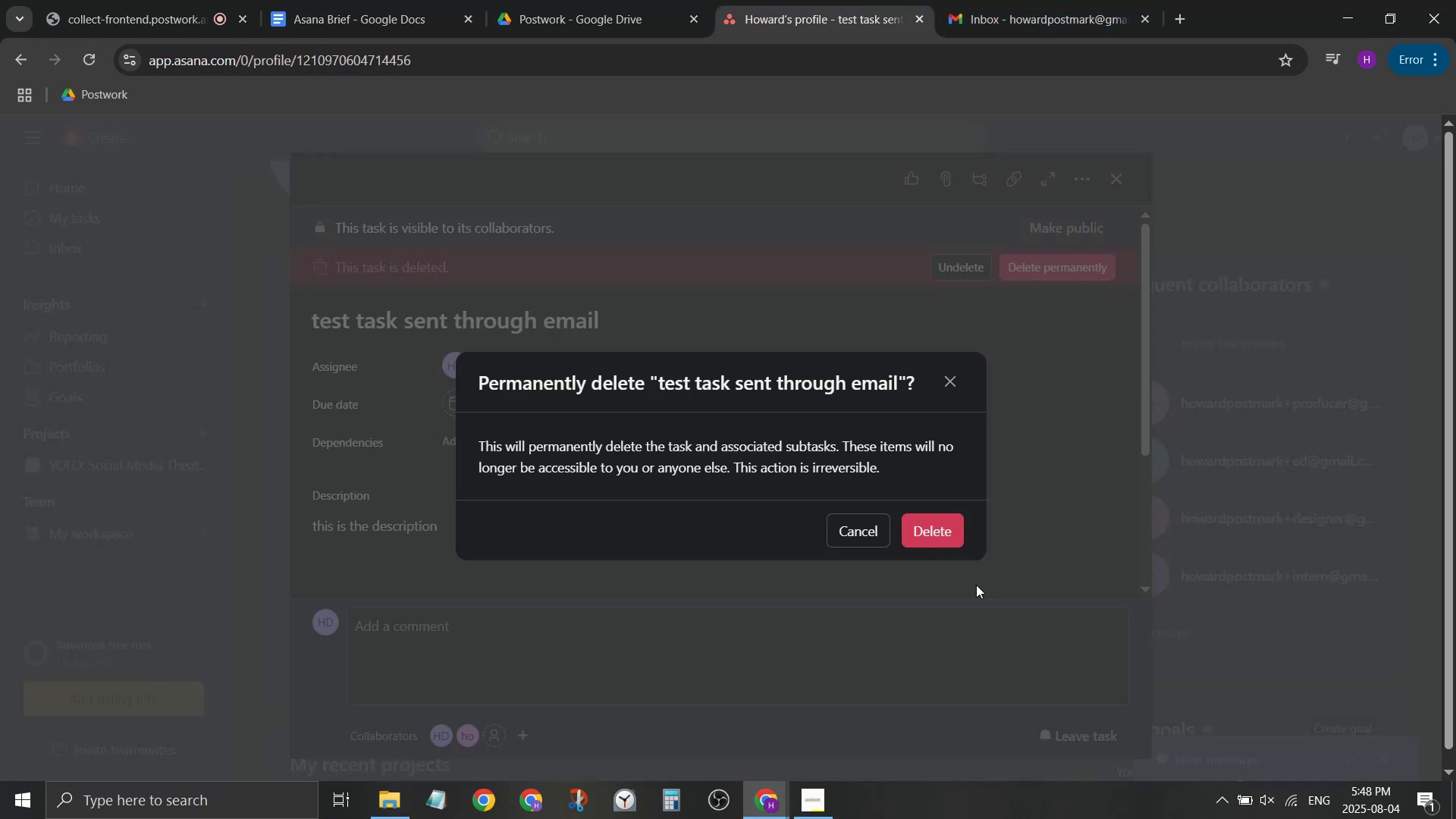 
left_click([930, 543])
 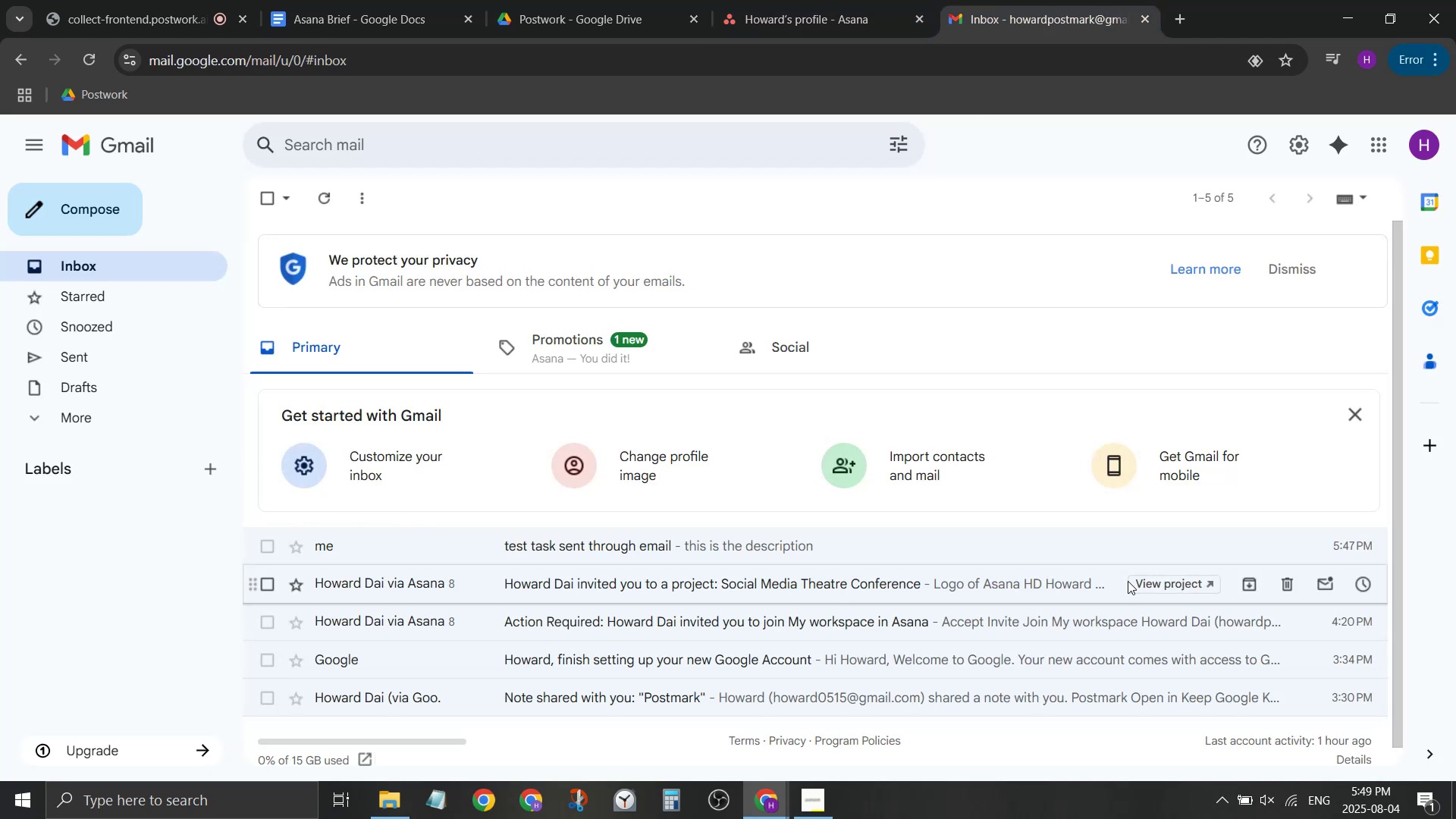 
left_click([1292, 536])
 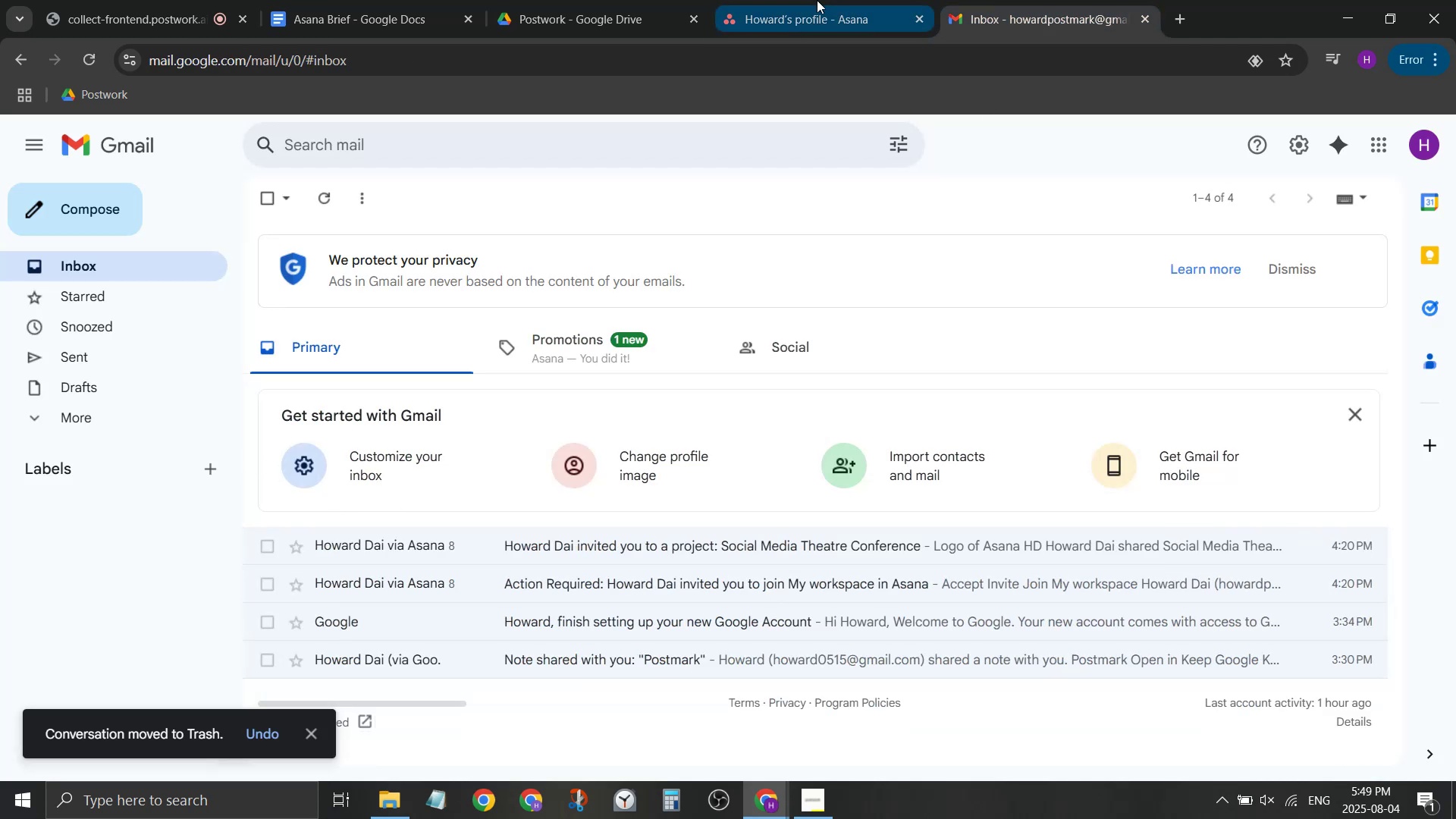 
left_click([814, 0])
 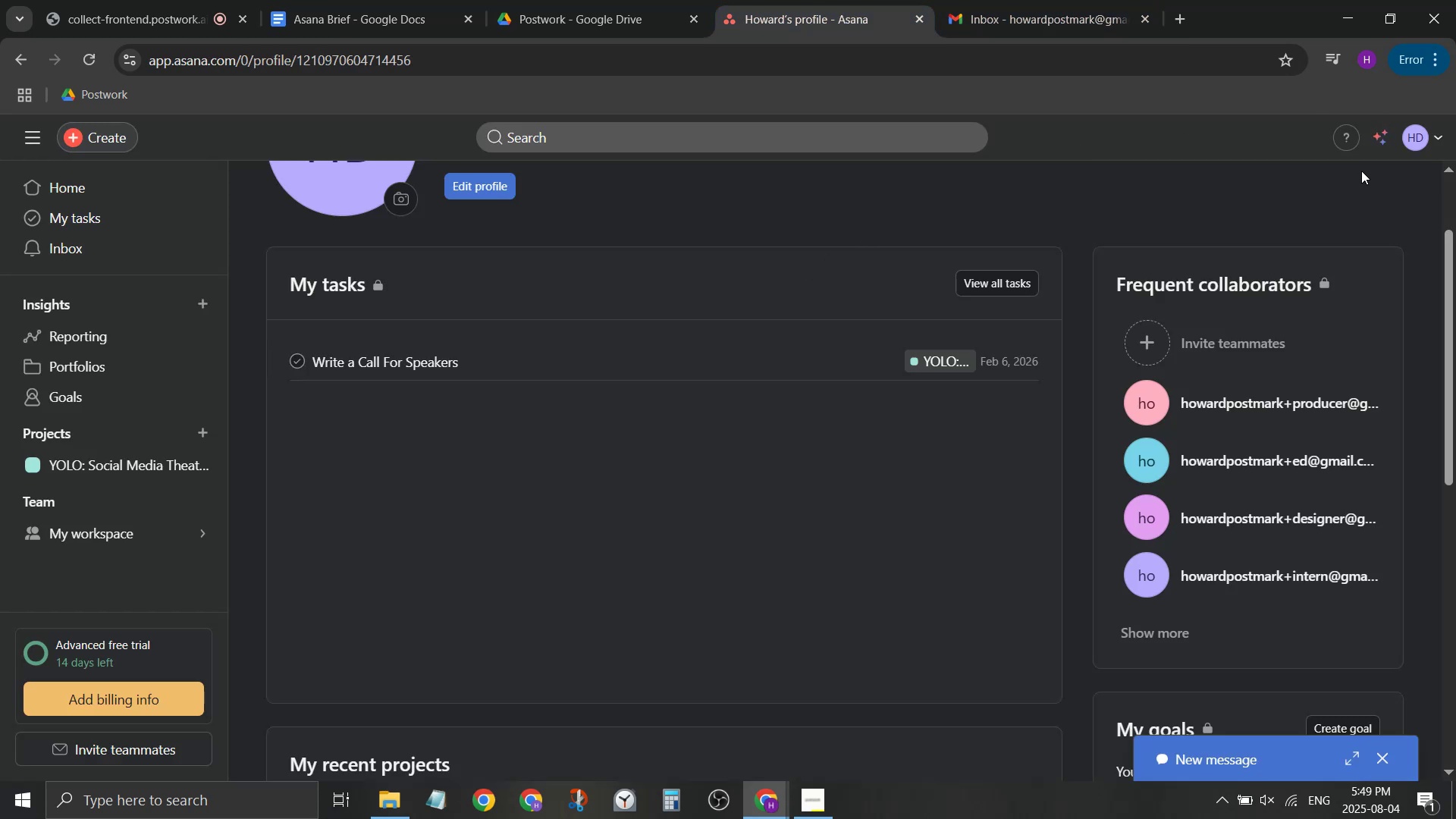 
scroll: coordinate [1408, 328], scroll_direction: down, amount: 1.0
 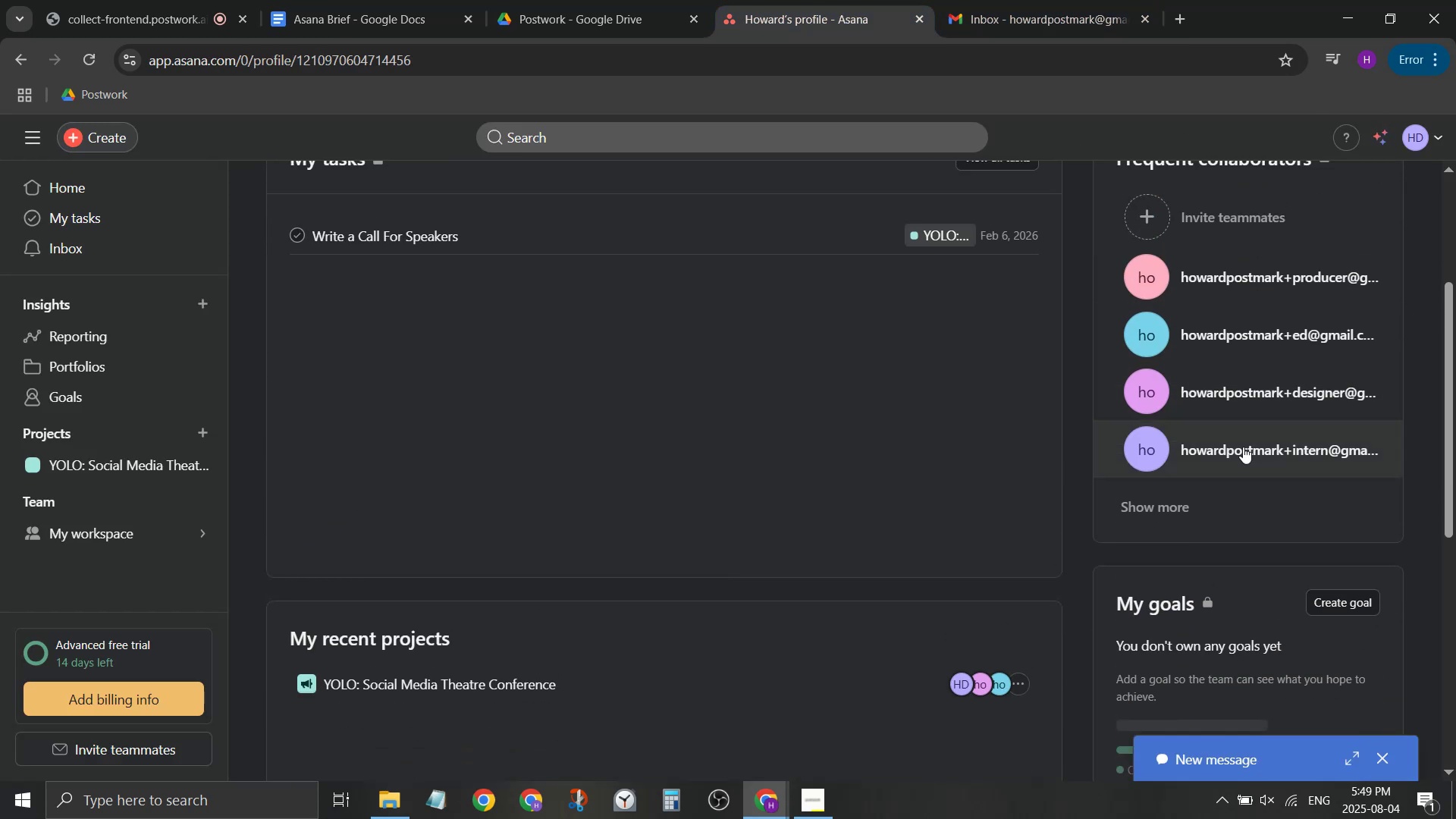 
scroll: coordinate [1250, 457], scroll_direction: none, amount: 0.0
 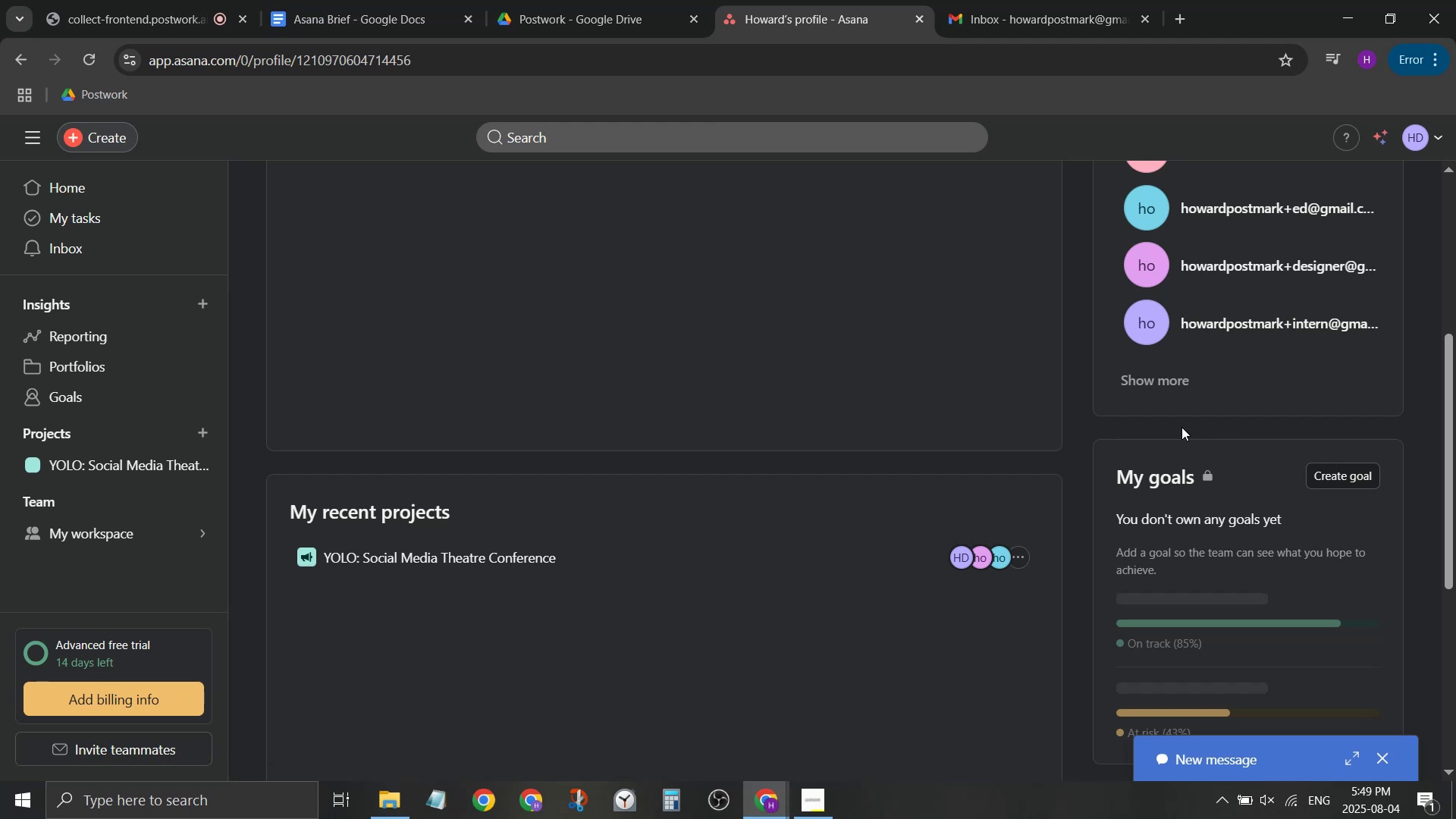 
scroll: coordinate [1046, 419], scroll_direction: up, amount: 1.0
 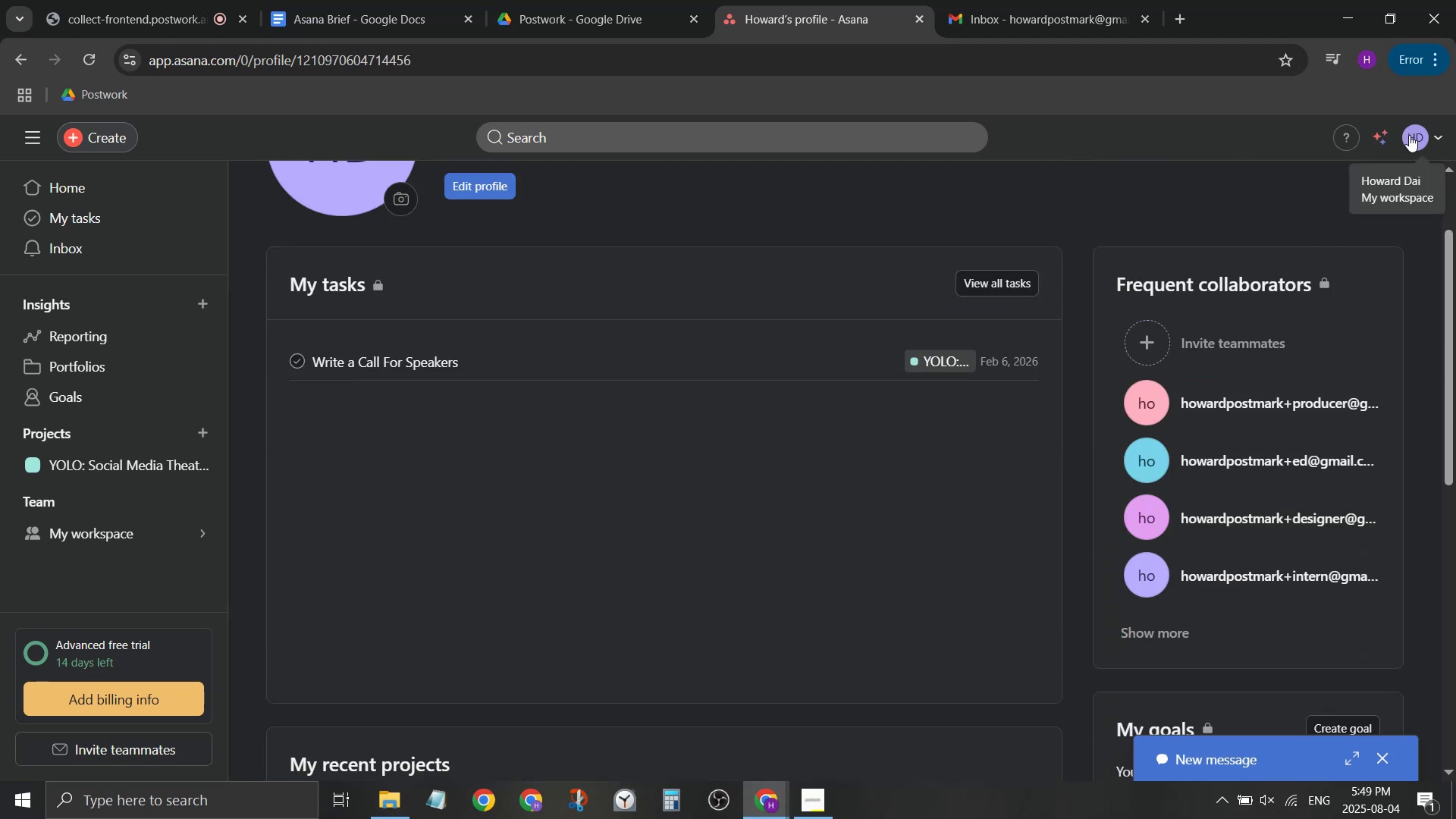 
left_click([1410, 133])
 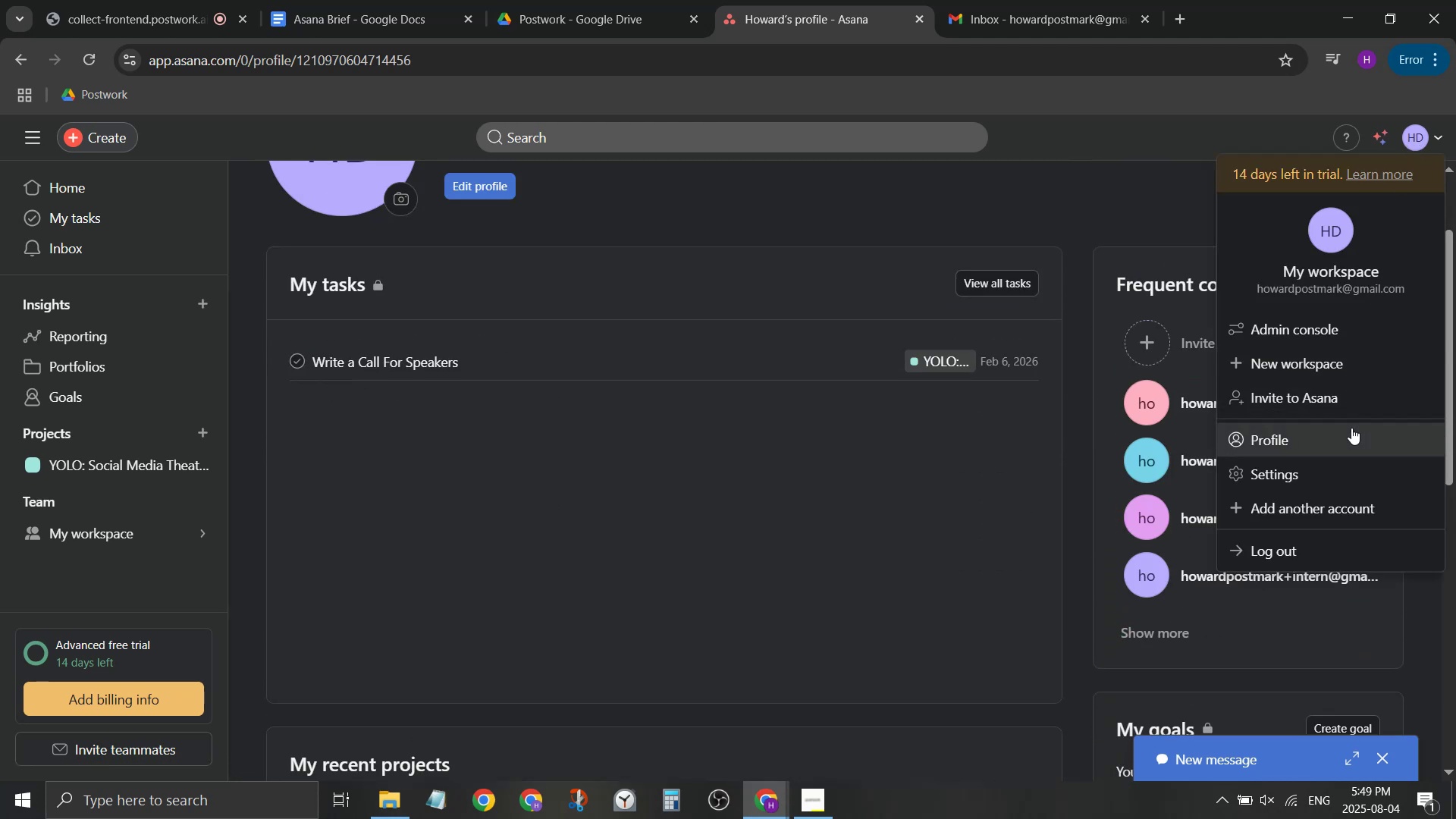 
left_click([1359, 476])
 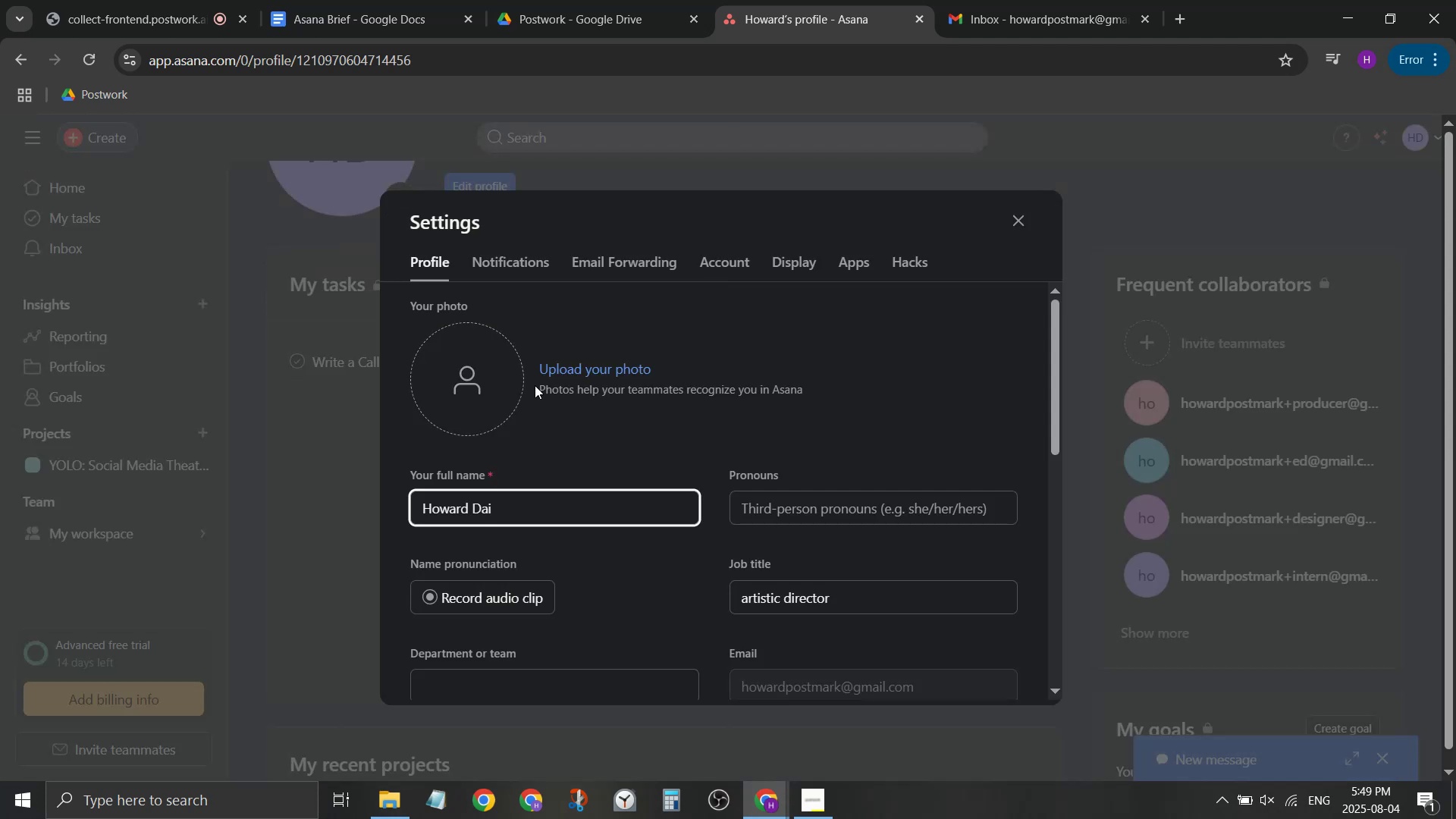 
scroll: coordinate [635, 412], scroll_direction: down, amount: 4.0
 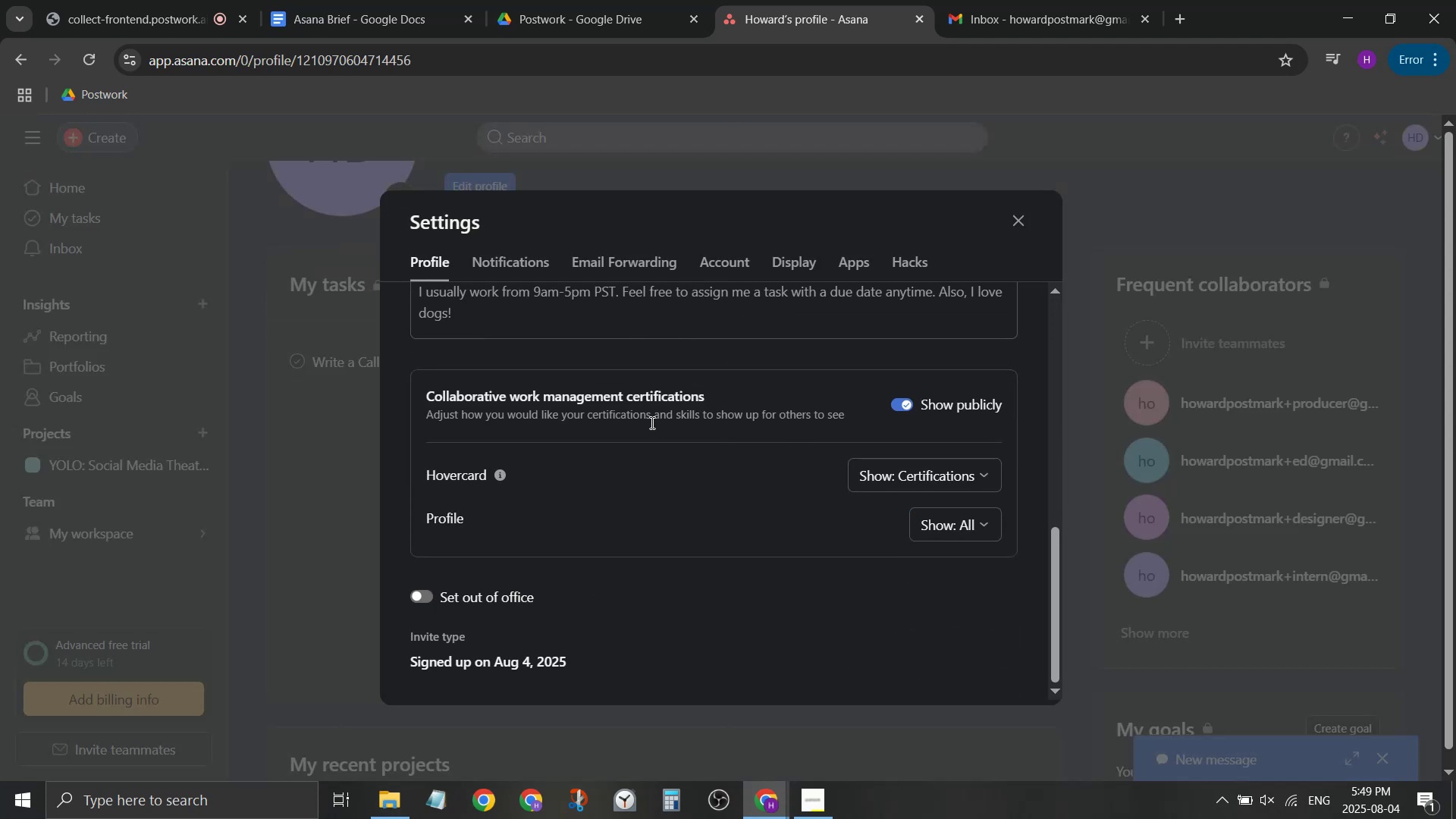 
scroll: coordinate [652, 425], scroll_direction: none, amount: 0.0
 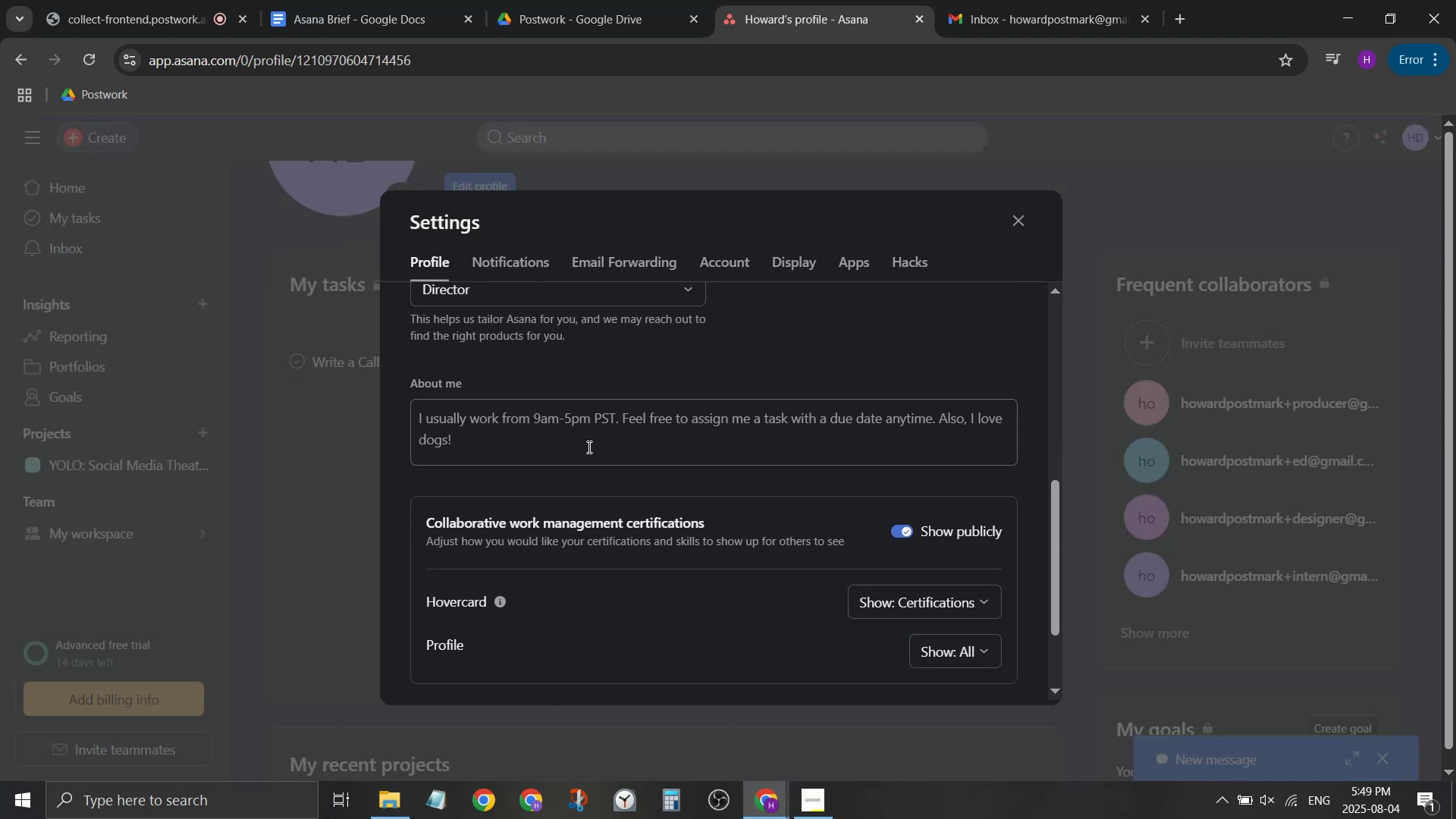 
left_click([588, 447])
 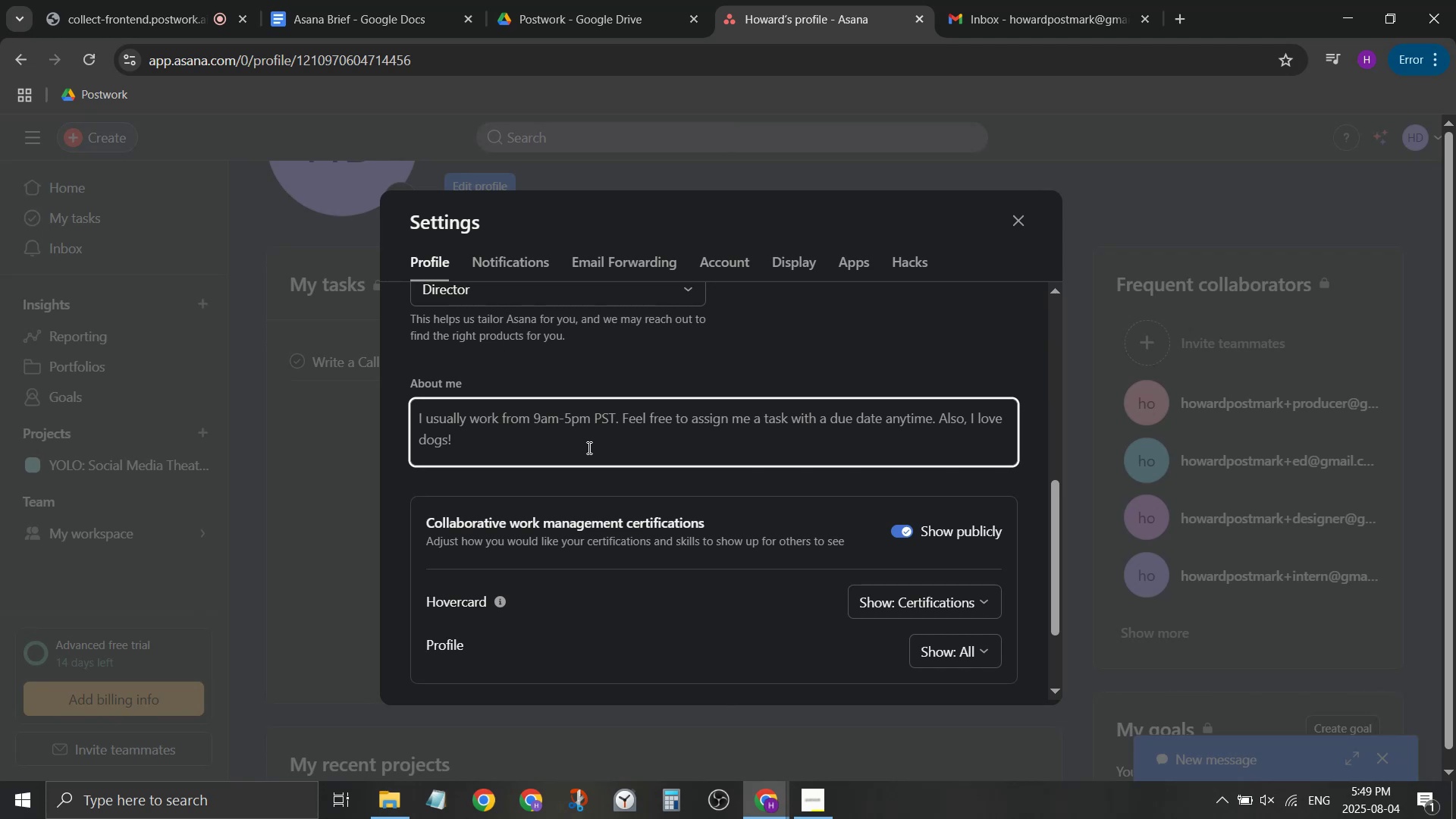 
wait(5.39)
 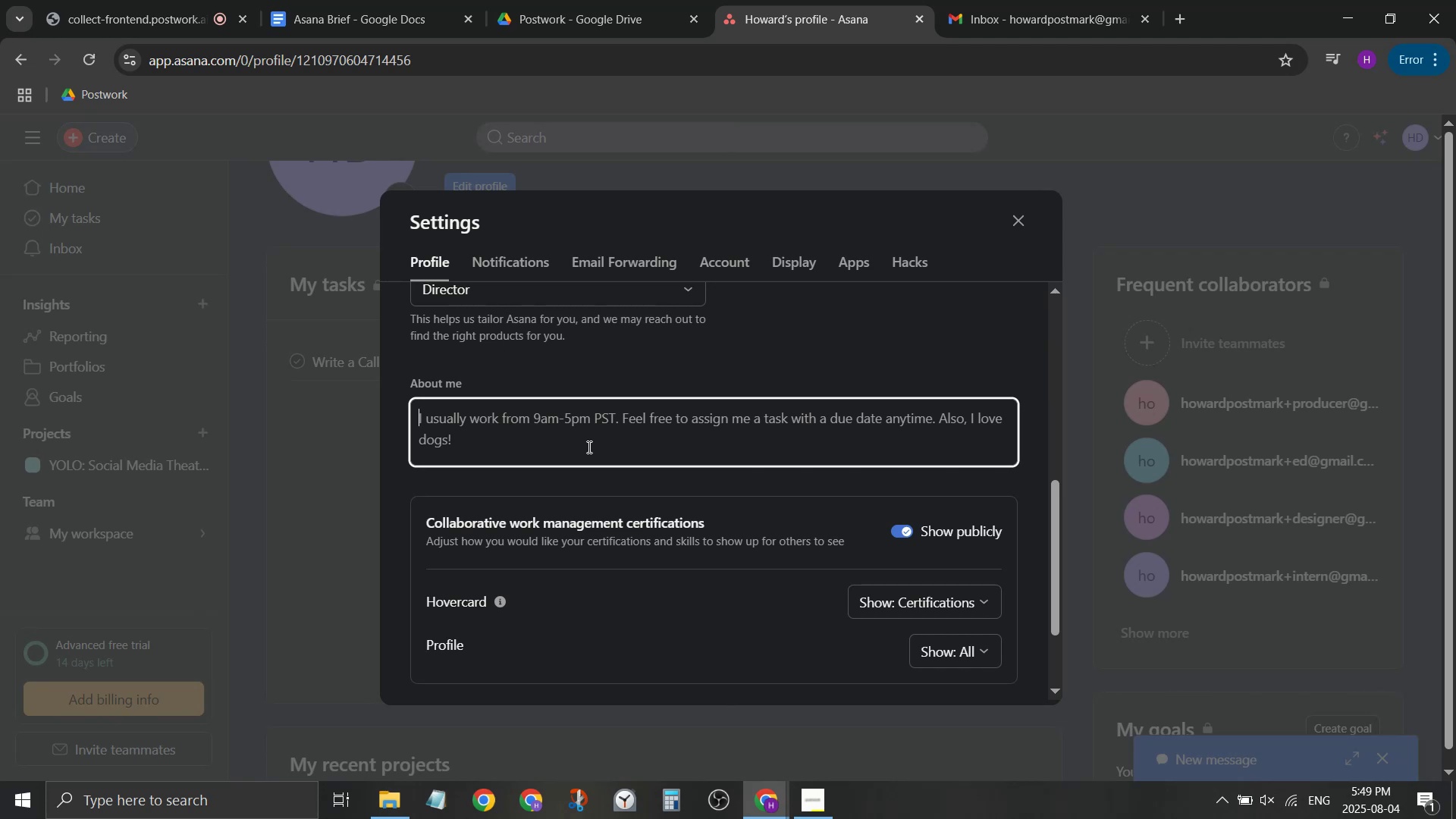 
type(I work any time all the time )
key(Backspace)
type( - my scheudle might no t)
key(Backspace)
key(Backspace)
type(t be the same a s)
key(Backspace)
key(Backspace)
type(s yours so please don')
key(Backspace)
type(t worry about responding within ding in time when i reach out! Shoot me a txt any time - il)
key(Backspace)
type( love drinking cider. )
 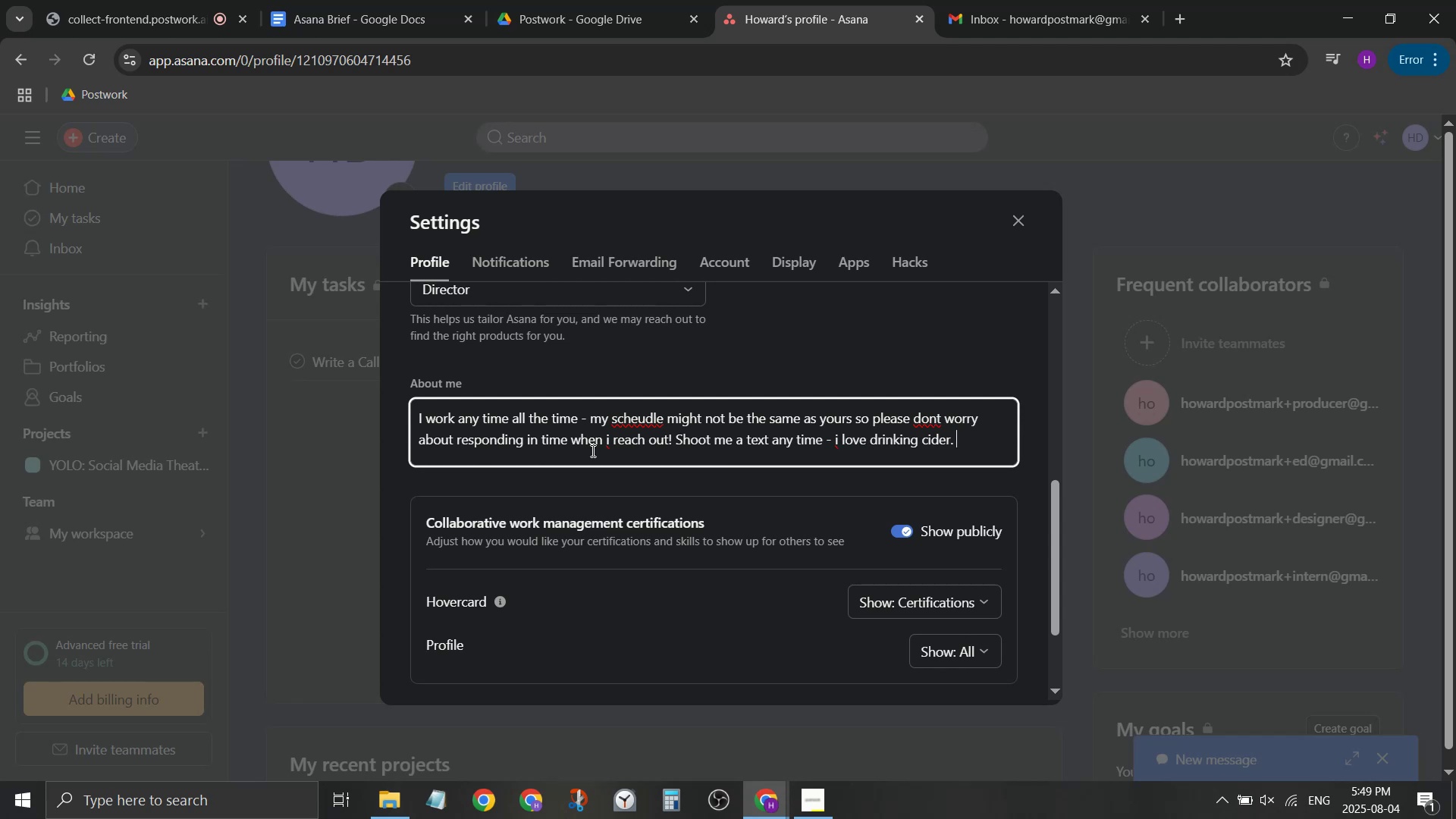 
left_click([644, 414])
 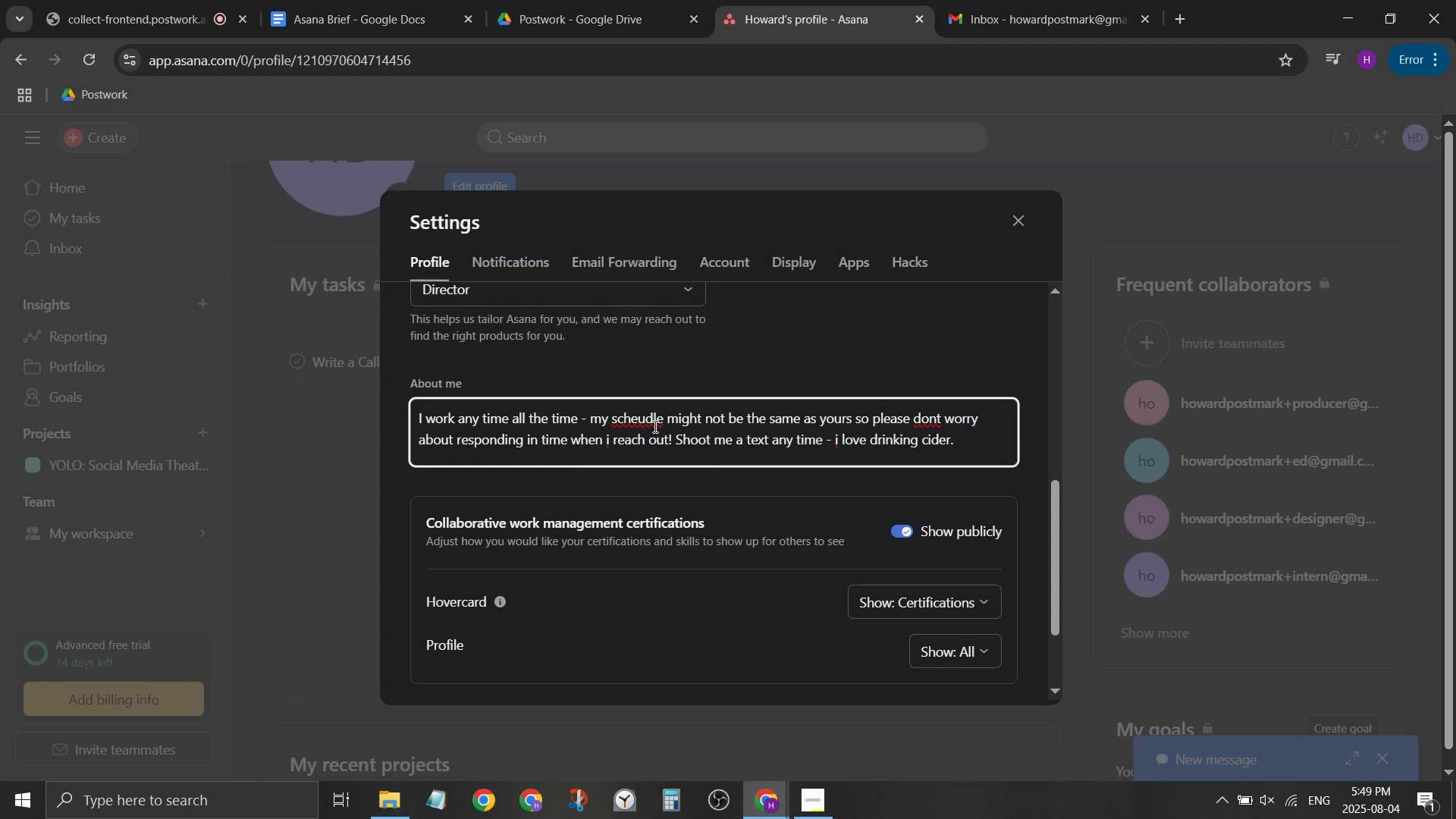 
right_click([654, 425])
 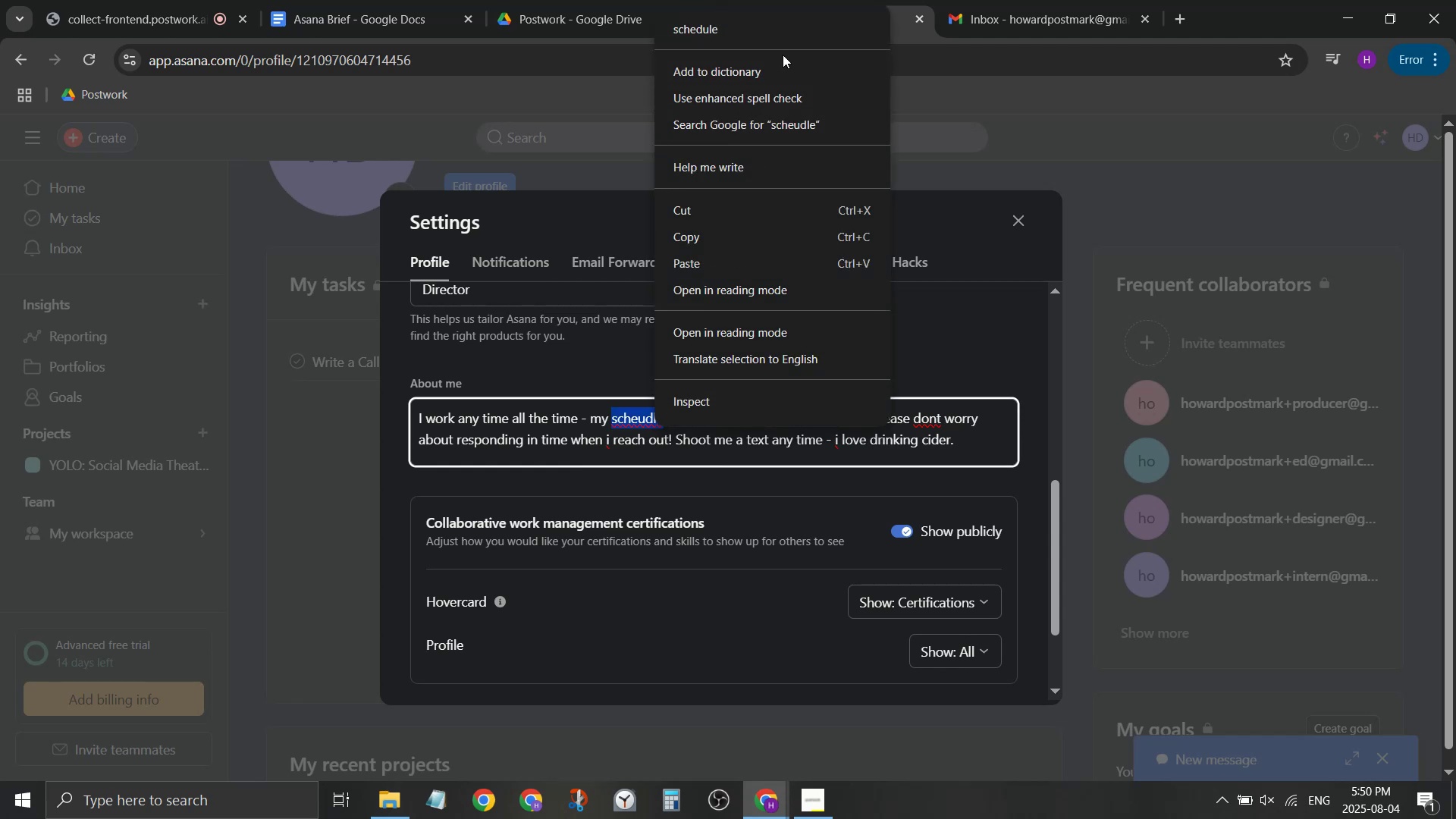 
left_click([793, 41])
 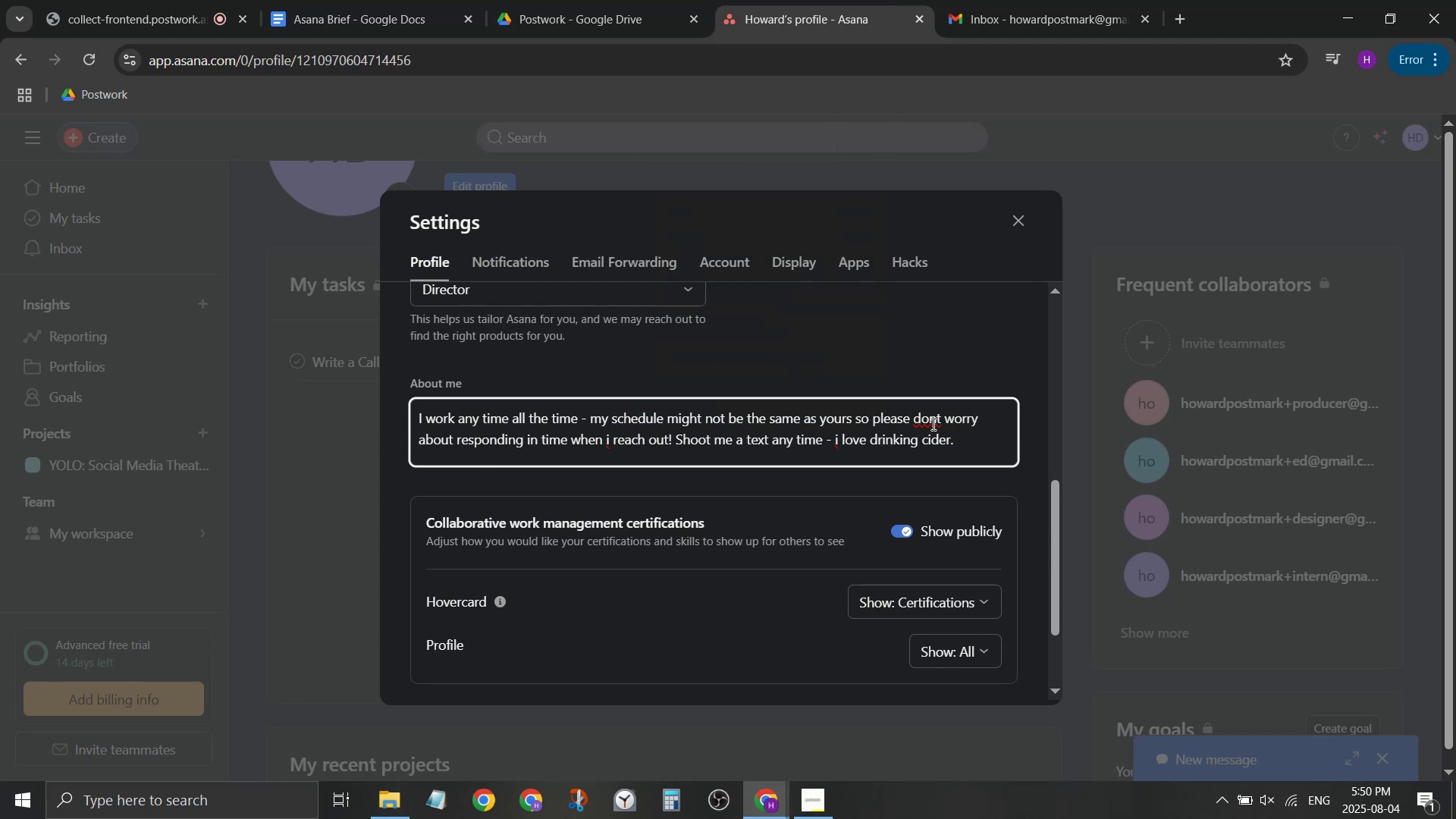 
right_click([934, 407])
 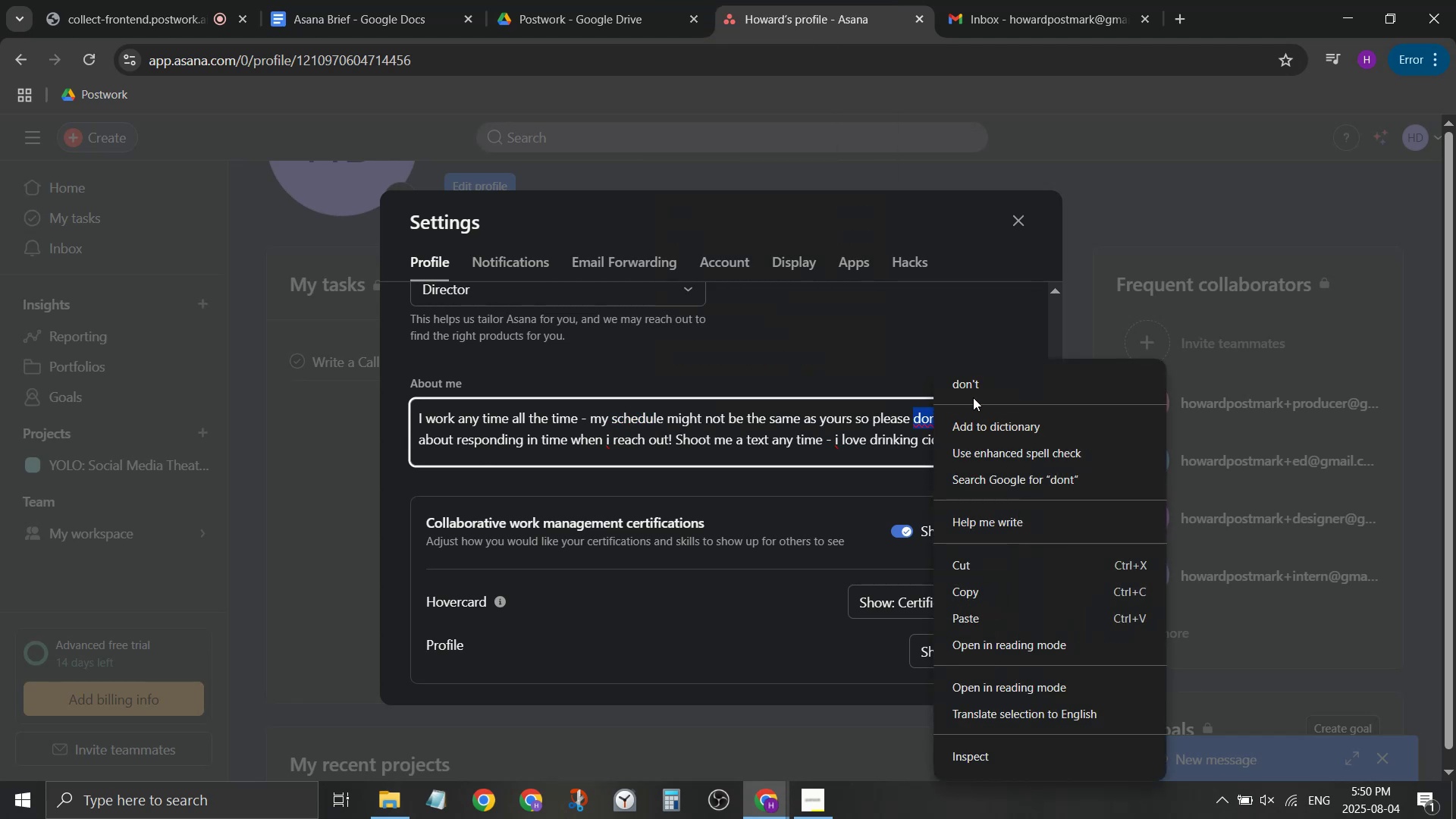 
left_click([975, 384])
 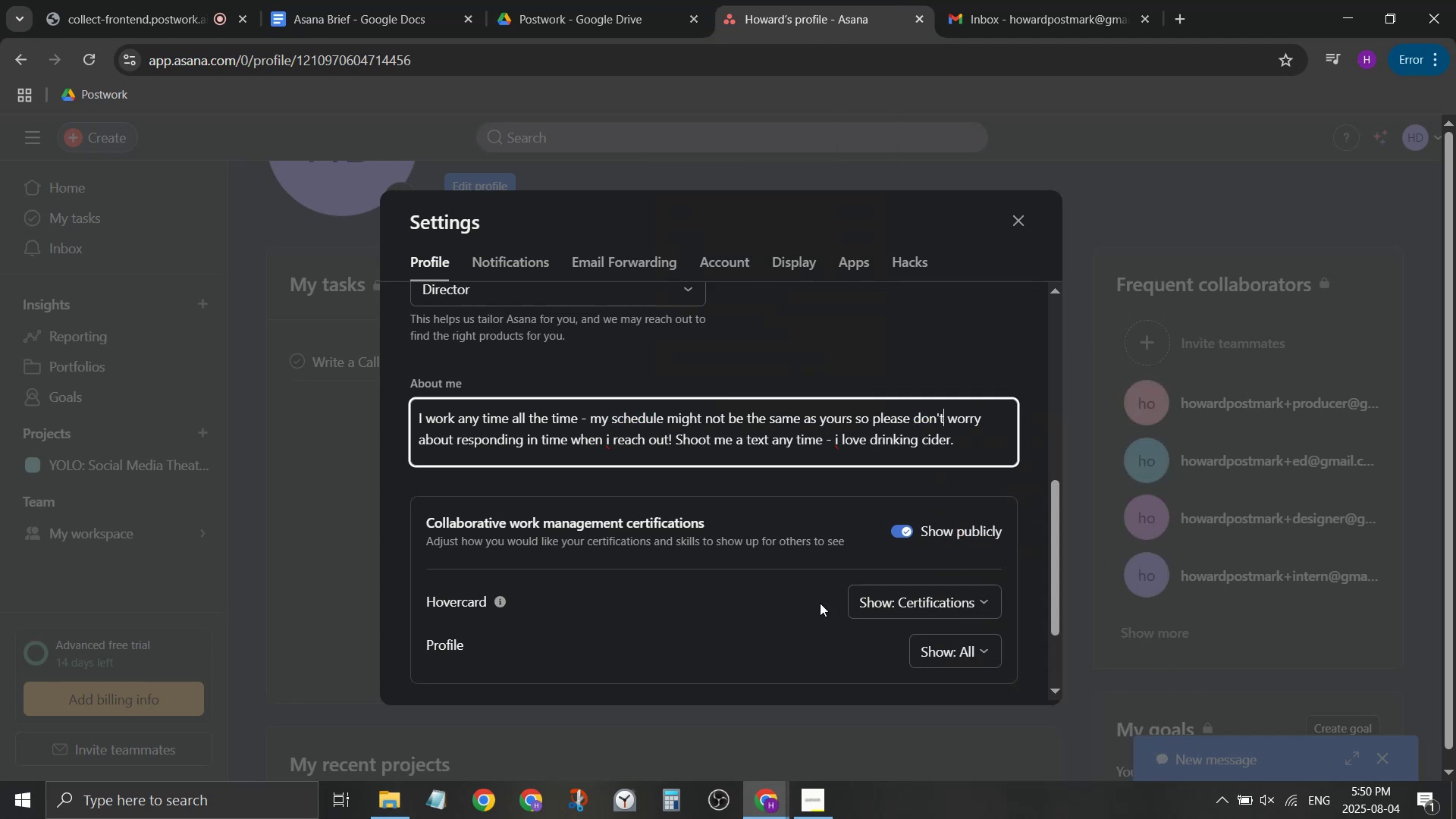 
scroll: coordinate [743, 593], scroll_direction: down, amount: 1.0
 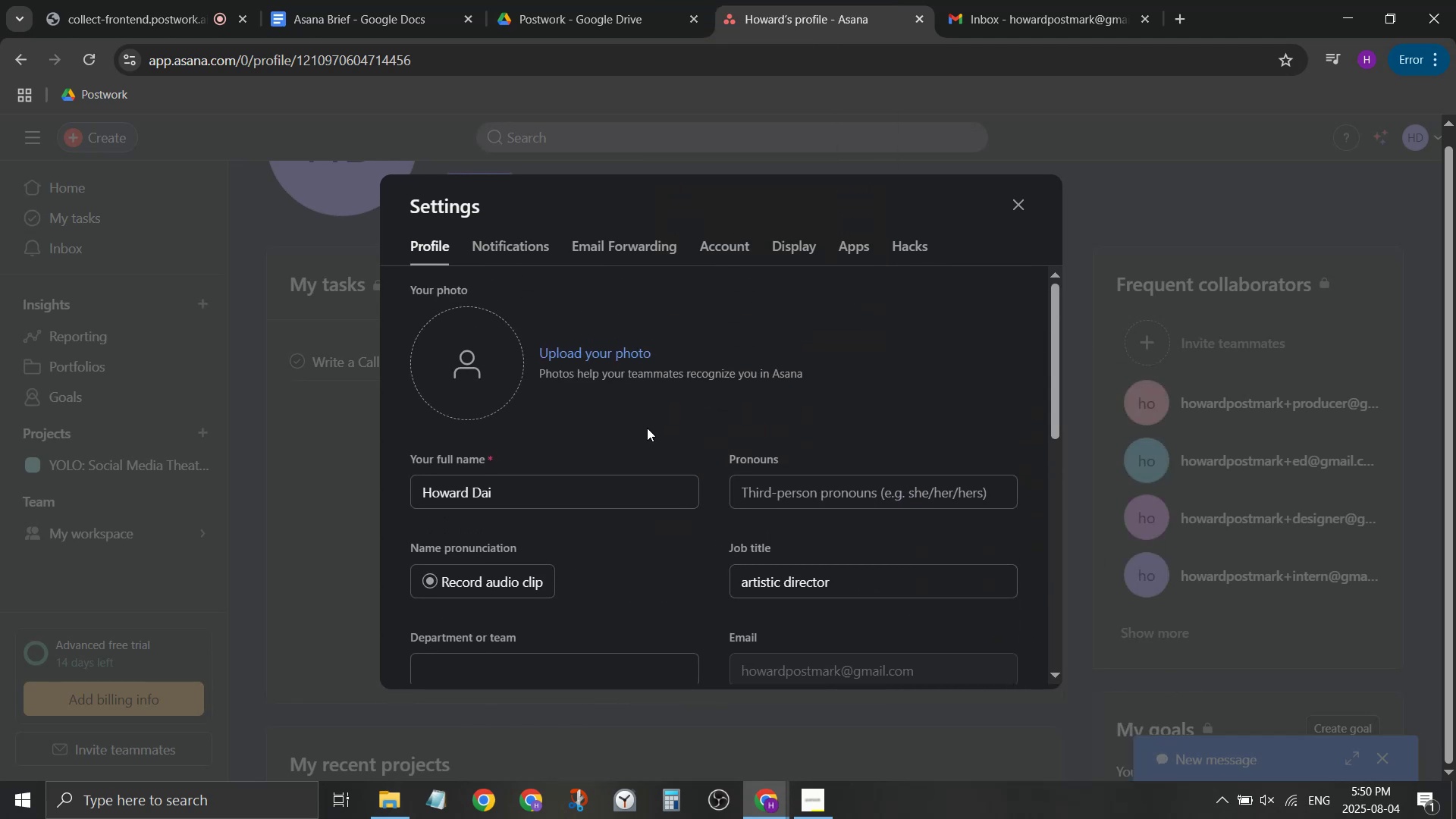 
left_click([643, 431])
 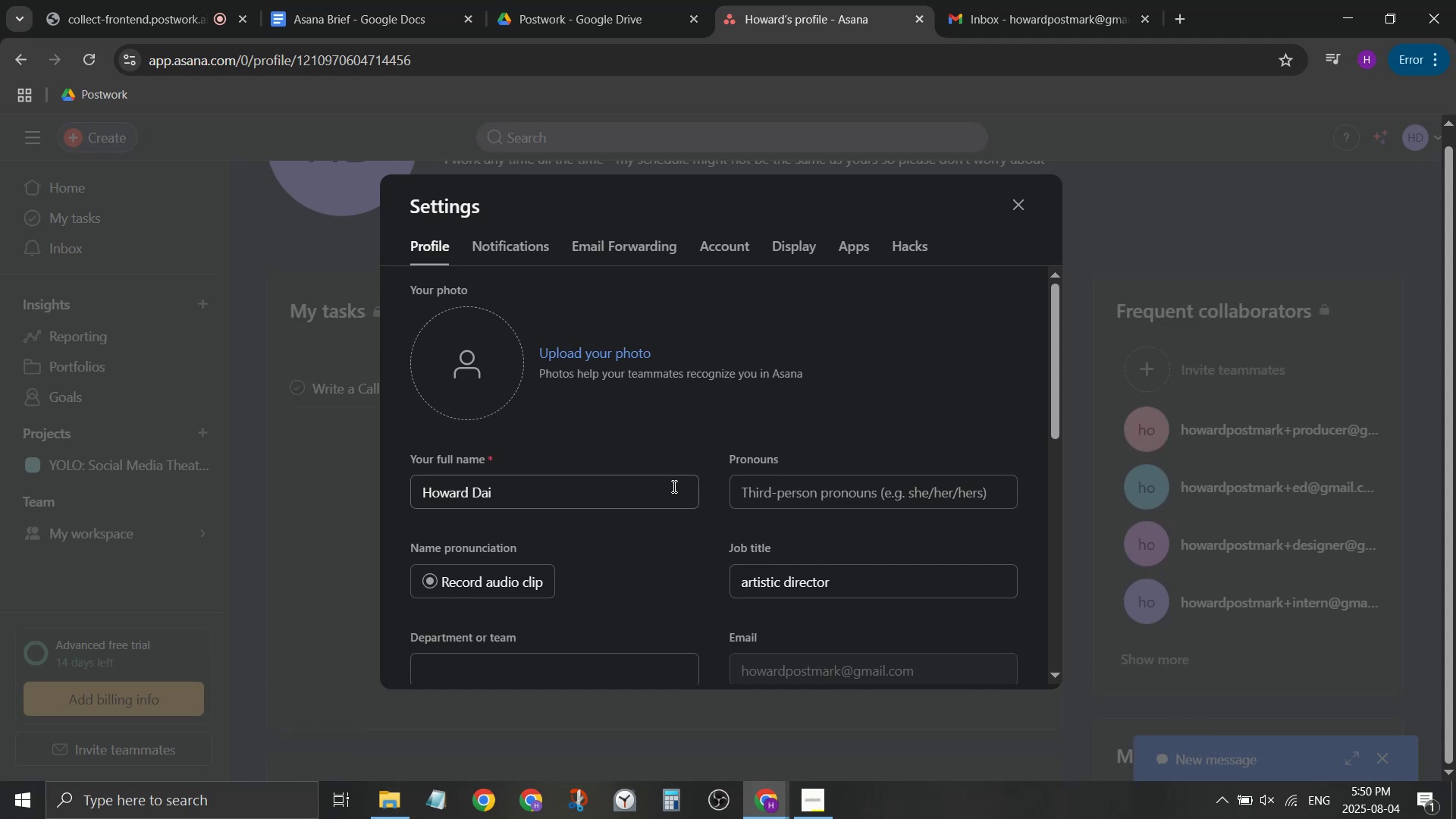 
scroll: coordinate [672, 486], scroll_direction: none, amount: 0.0
 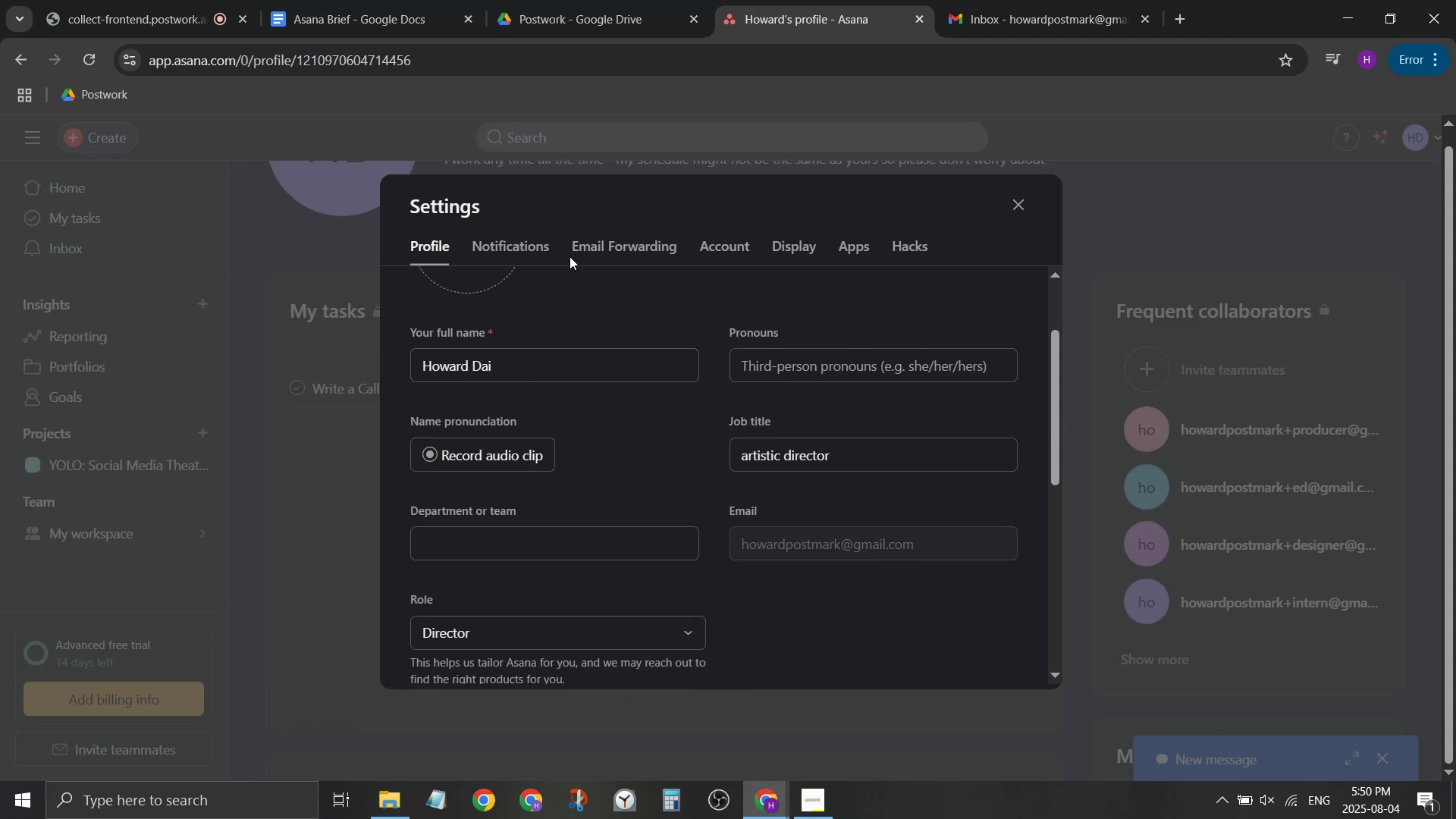 
left_click([532, 240])
 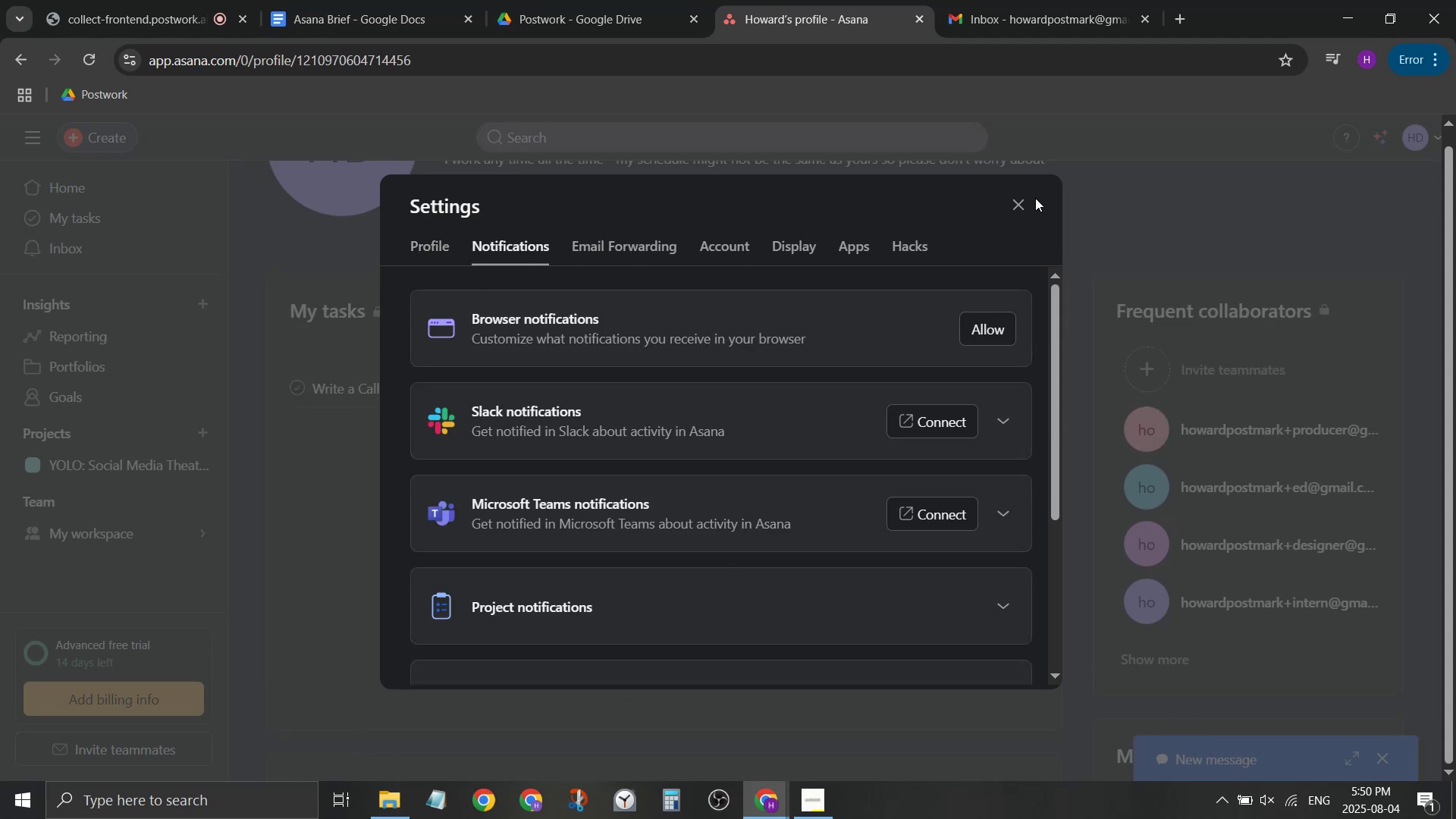 
left_click([1021, 200])
 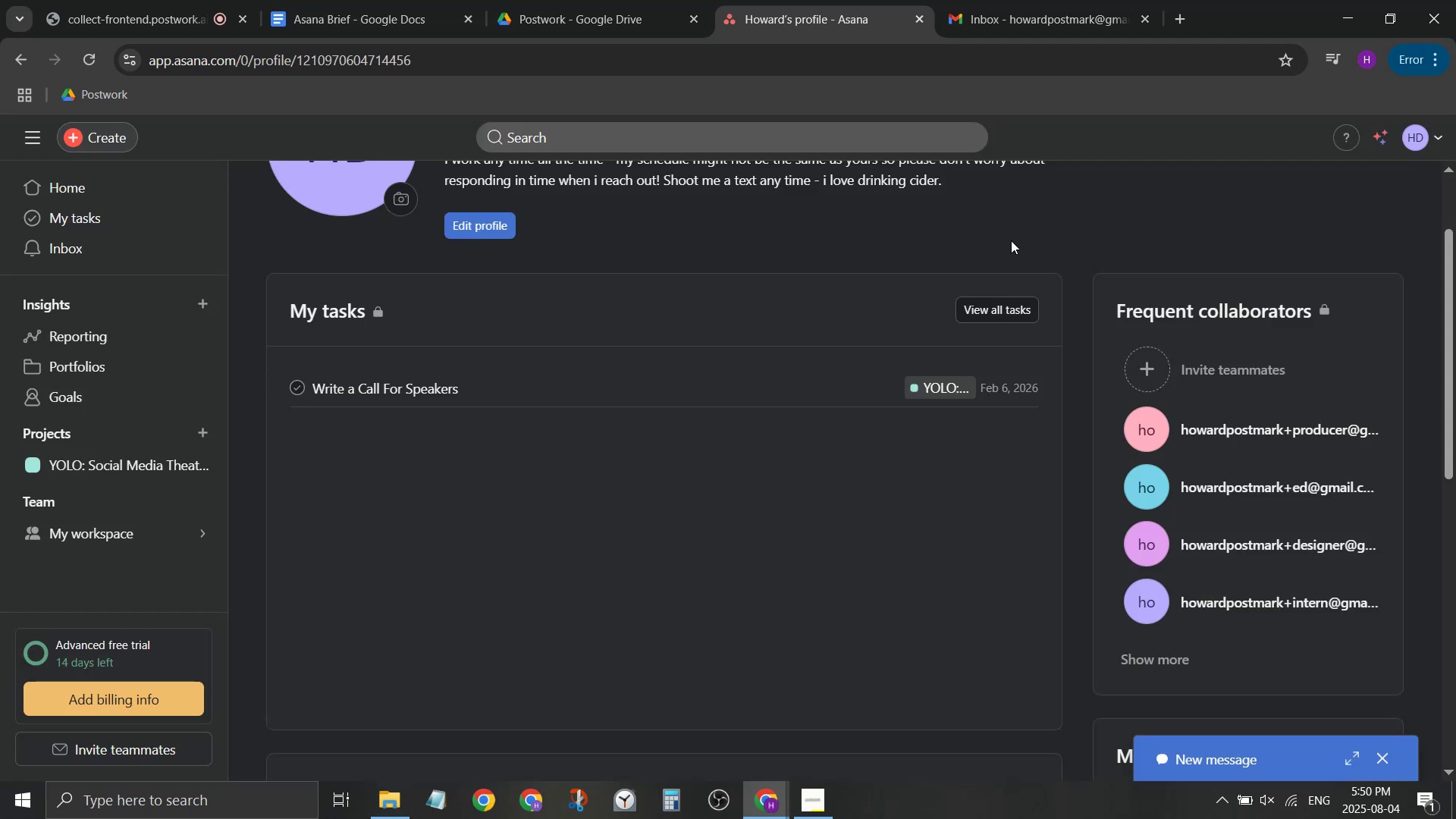 
scroll: coordinate [695, 250], scroll_direction: up, amount: 2.0
 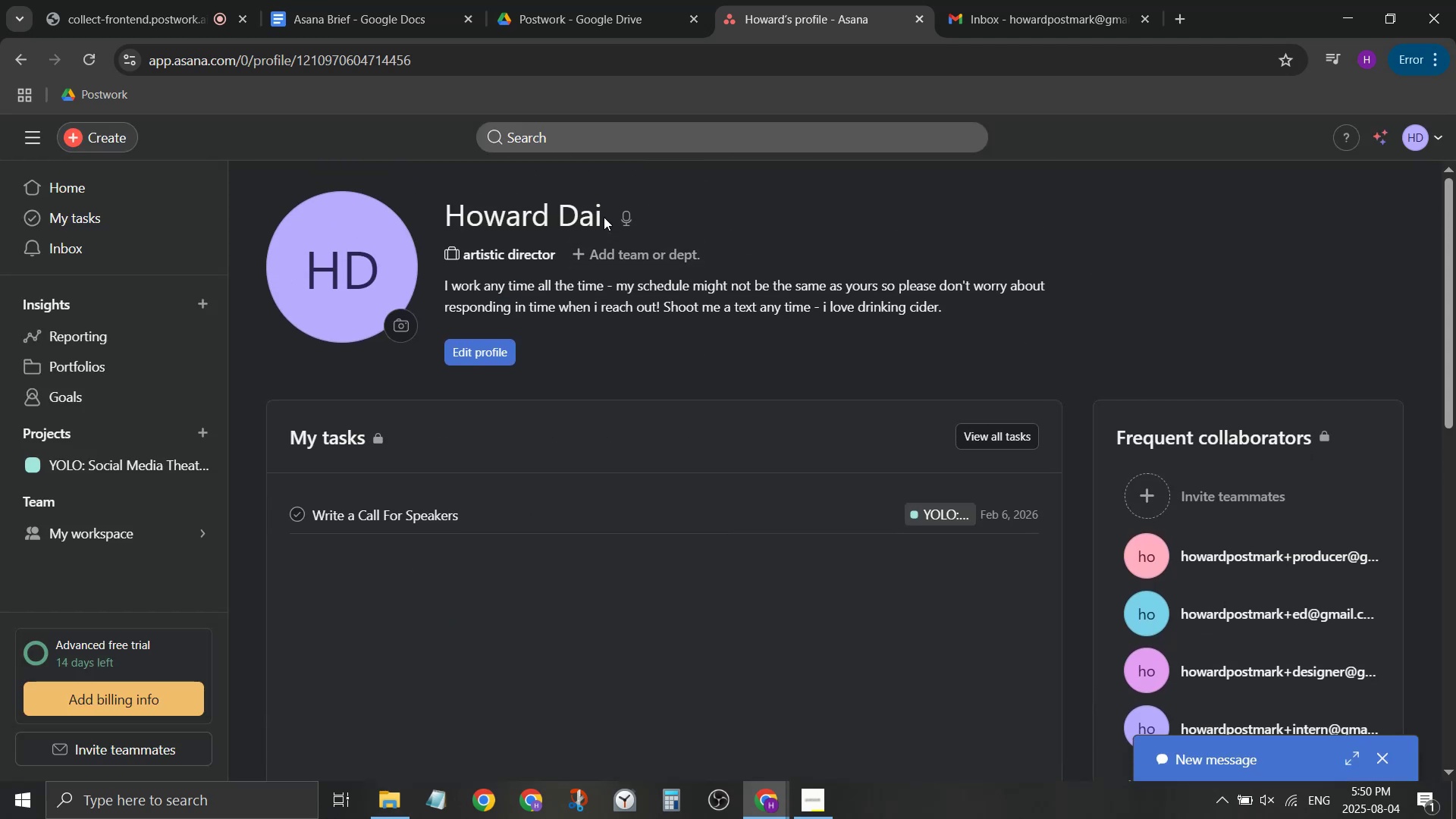 
left_click([657, 254])
 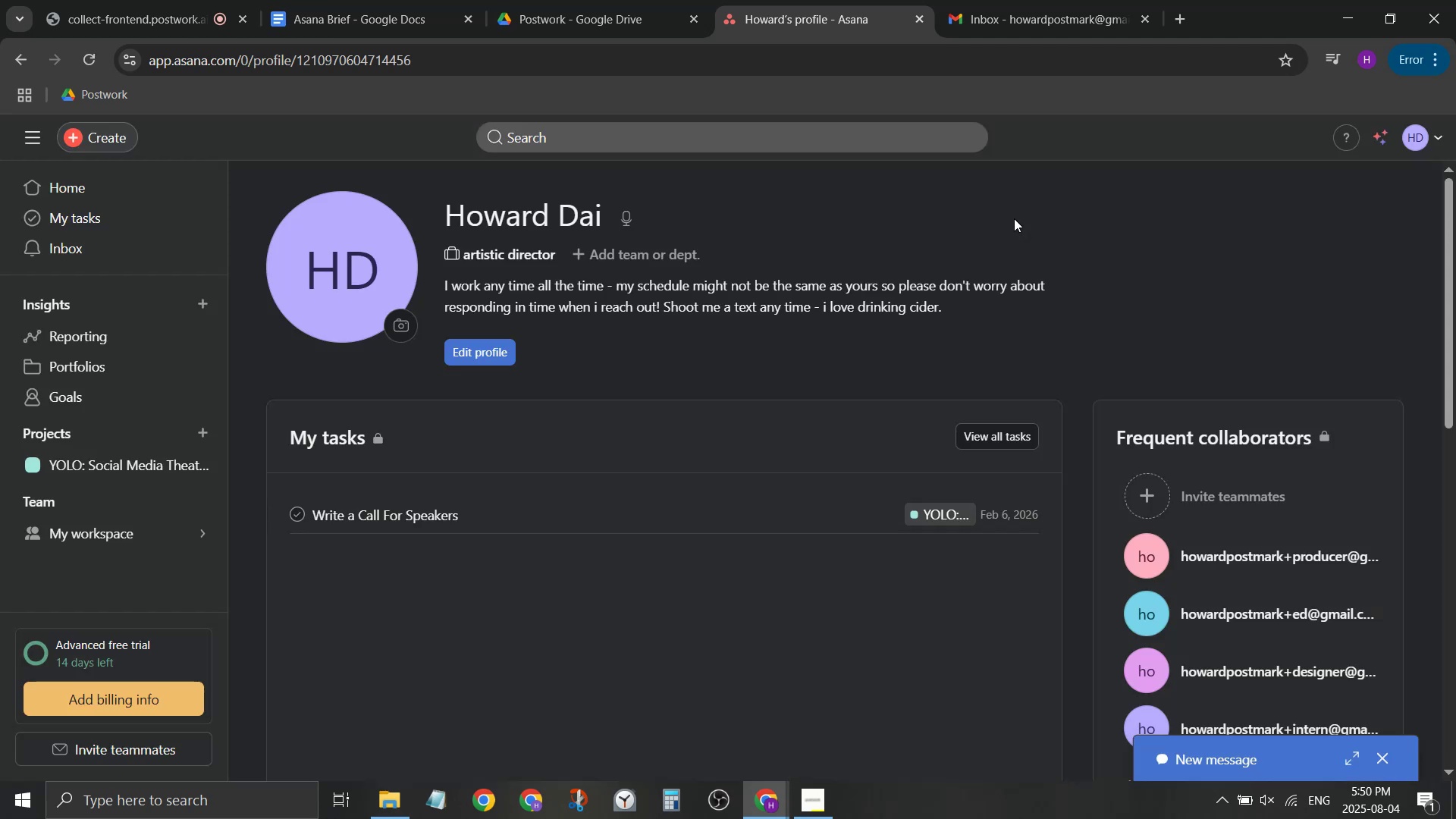 
scroll: coordinate [133, 535], scroll_direction: down, amount: 4.0
 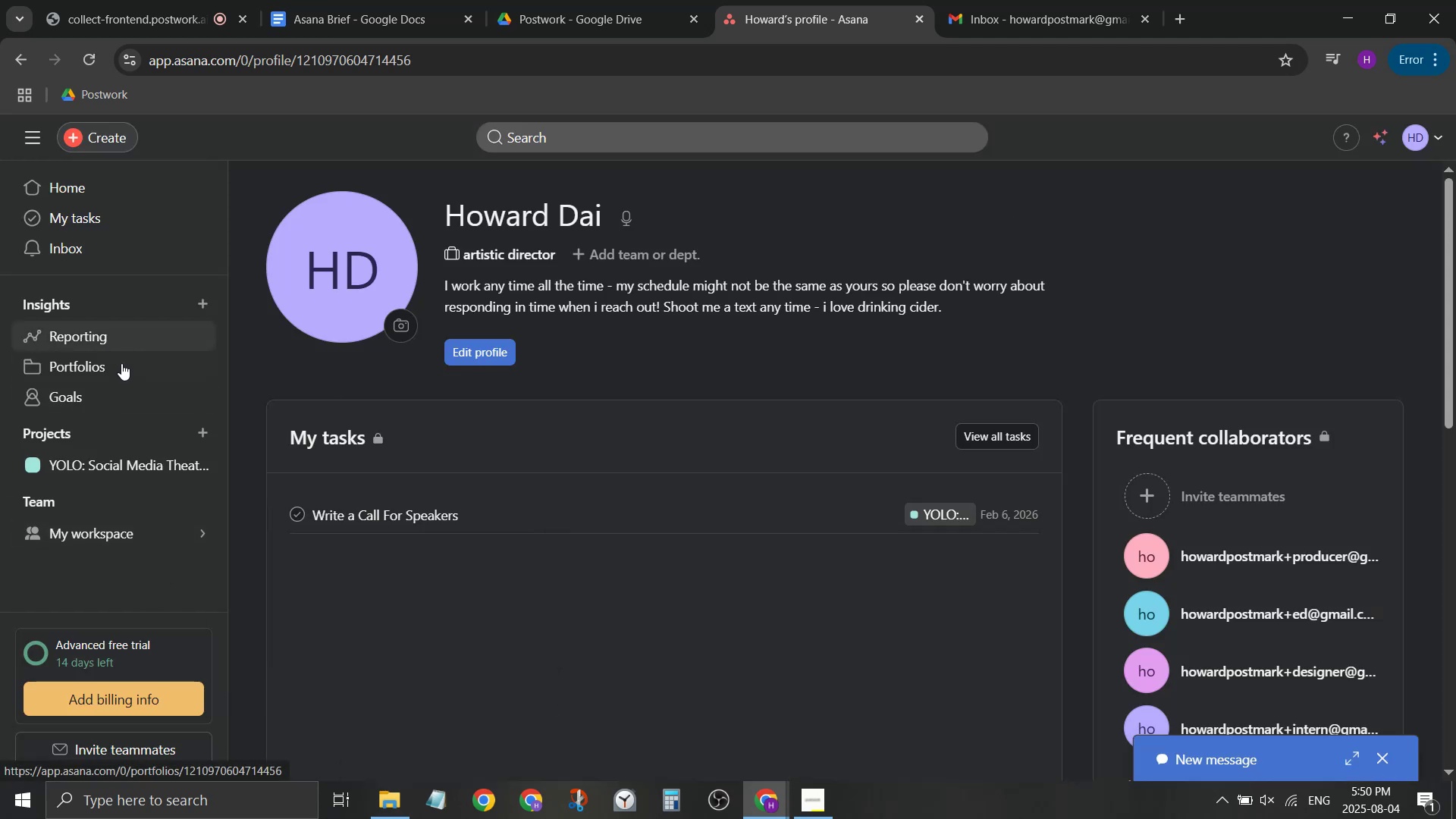 
left_click([127, 391])
 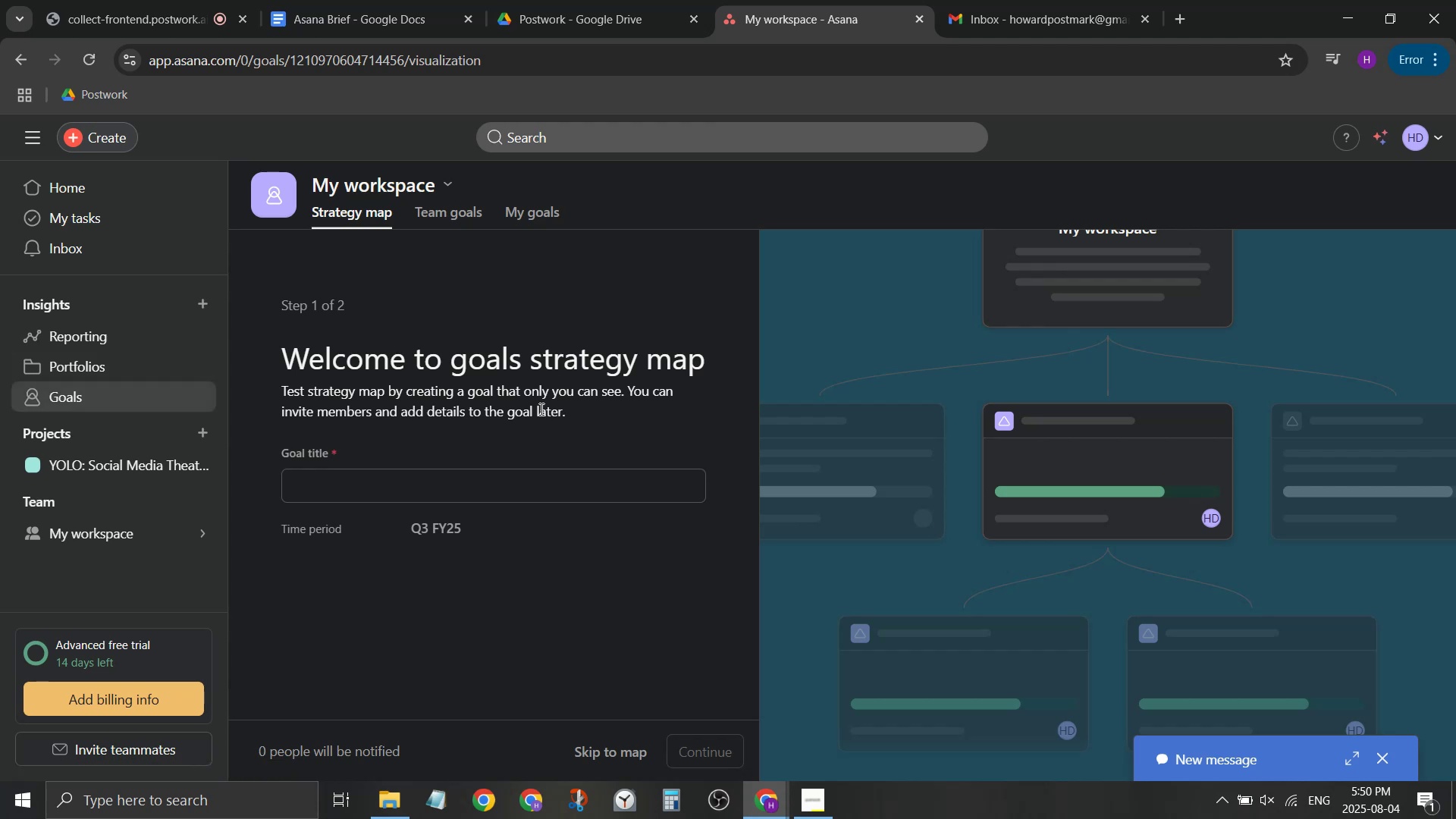 
left_click([570, 495])
 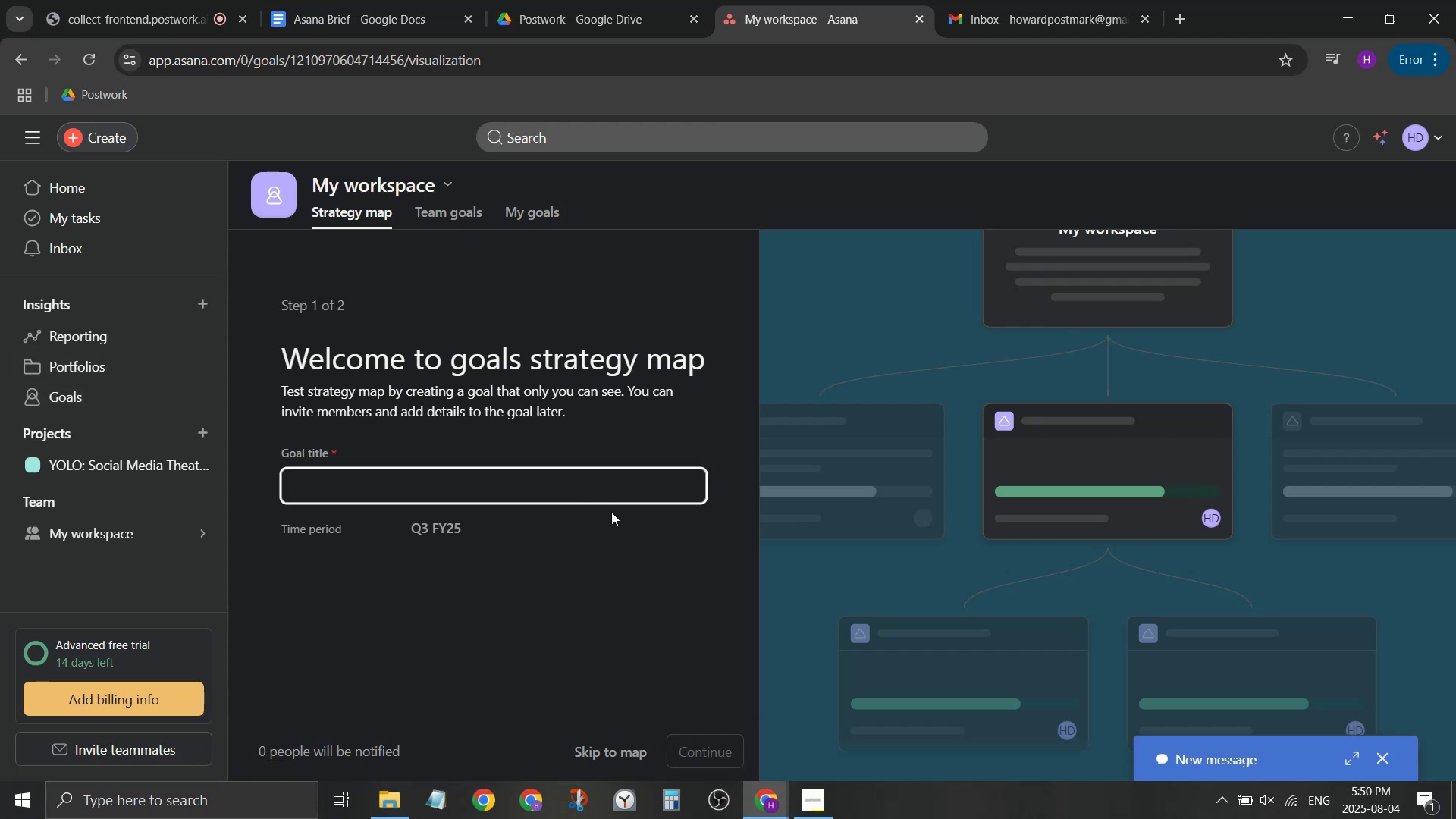 
wait(5.07)
 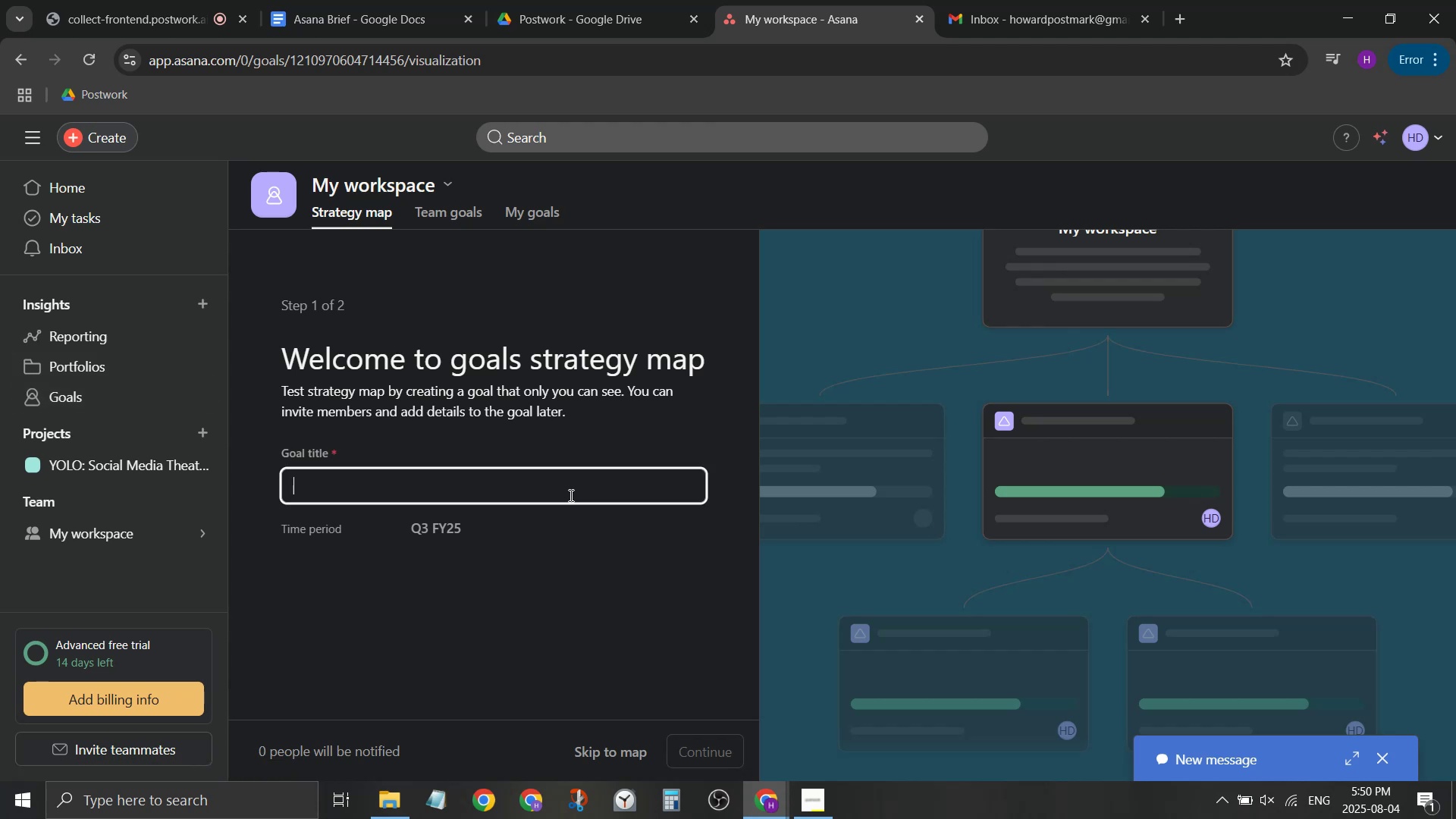 
left_click([447, 532])
 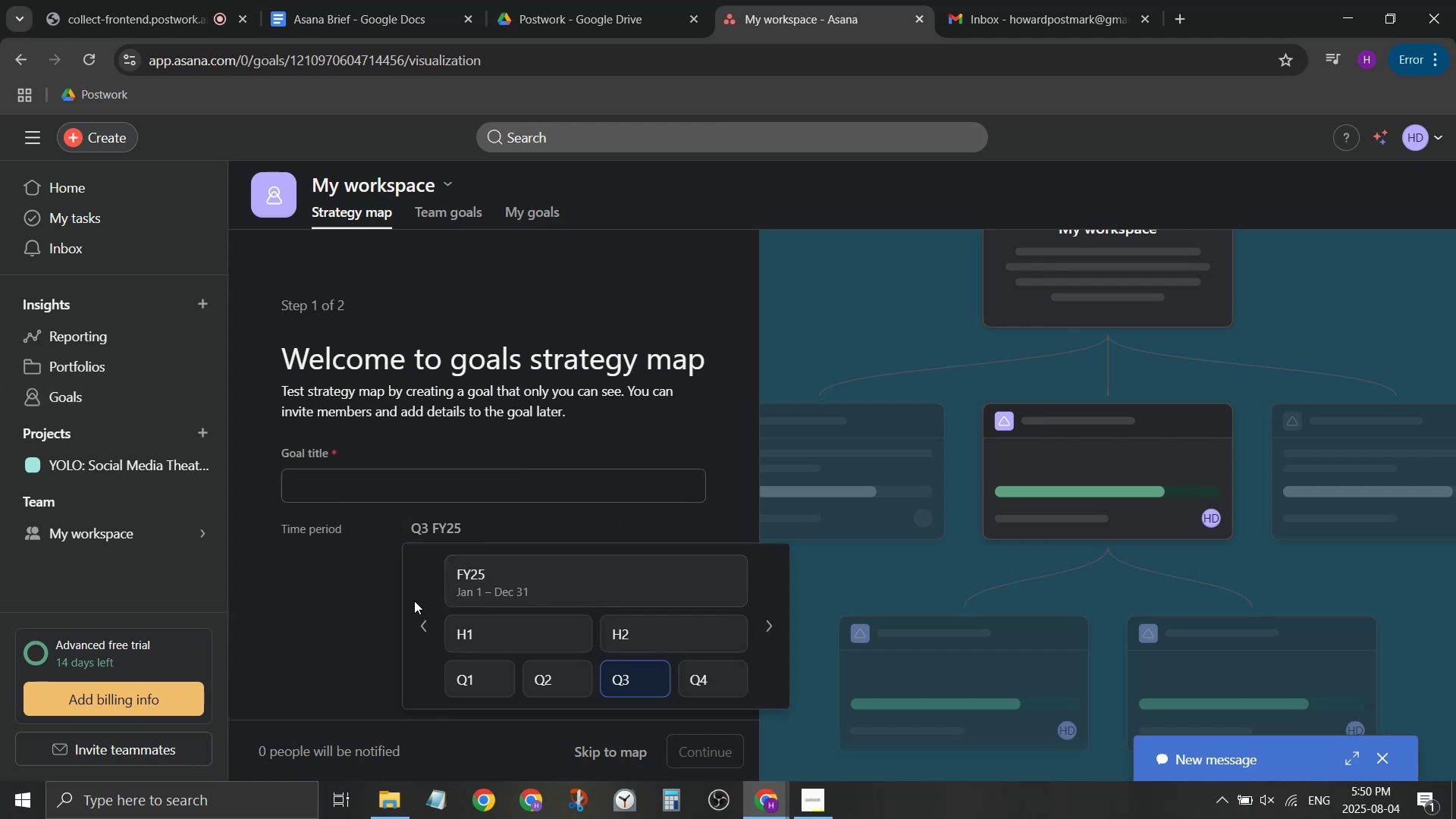 
left_click([397, 492])
 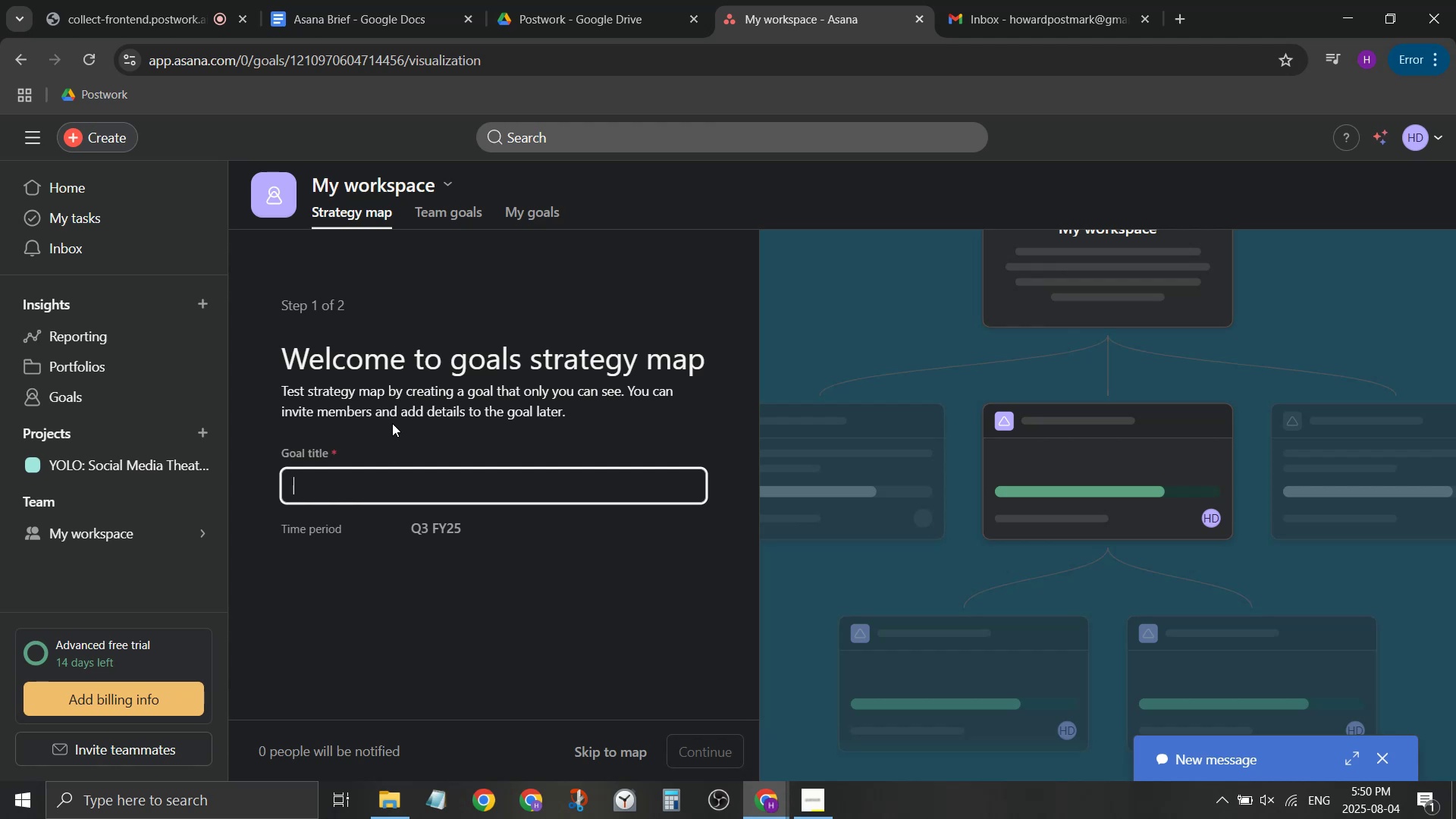 
wait(6.27)
 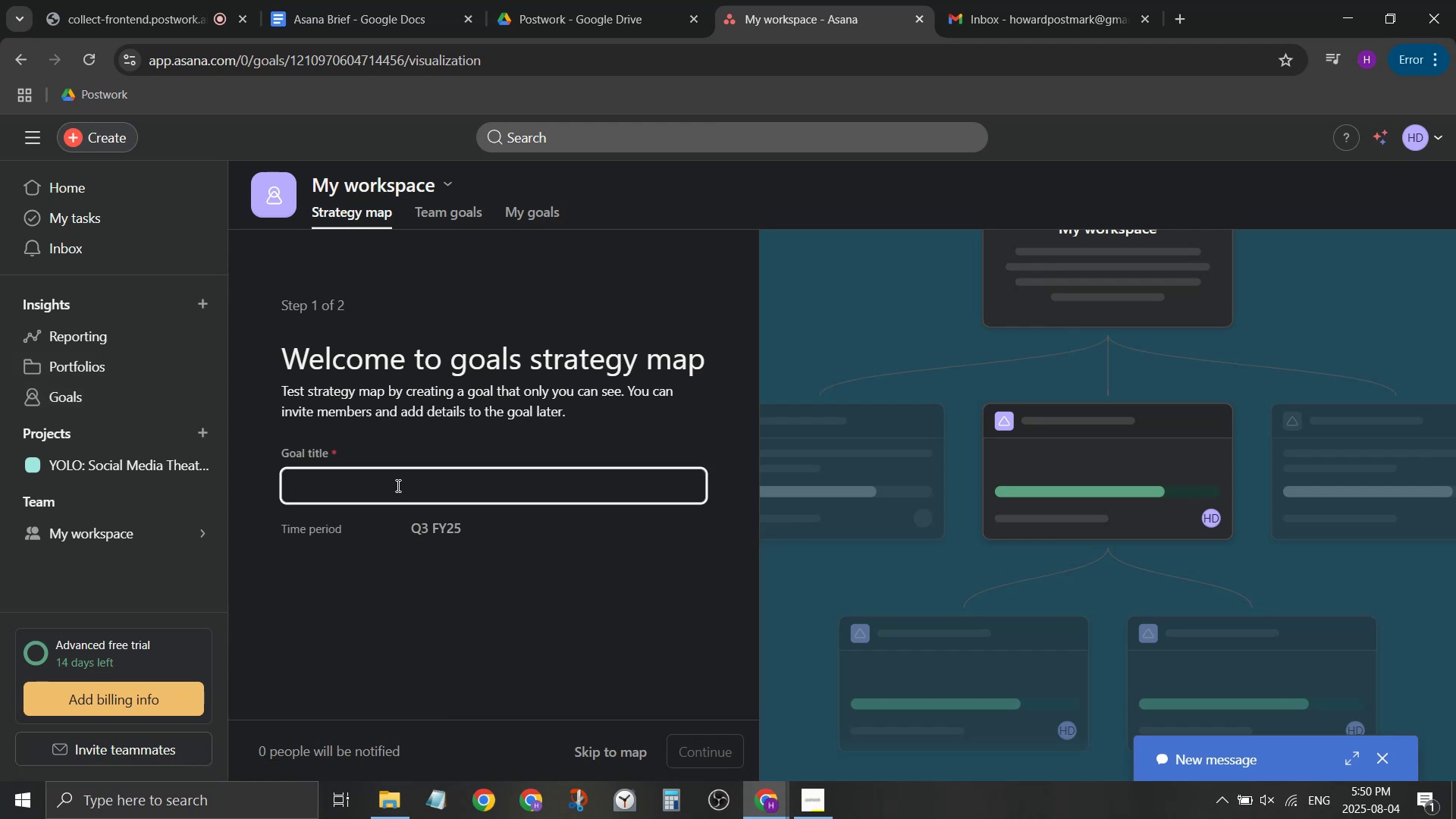 
type(A bed for the )
 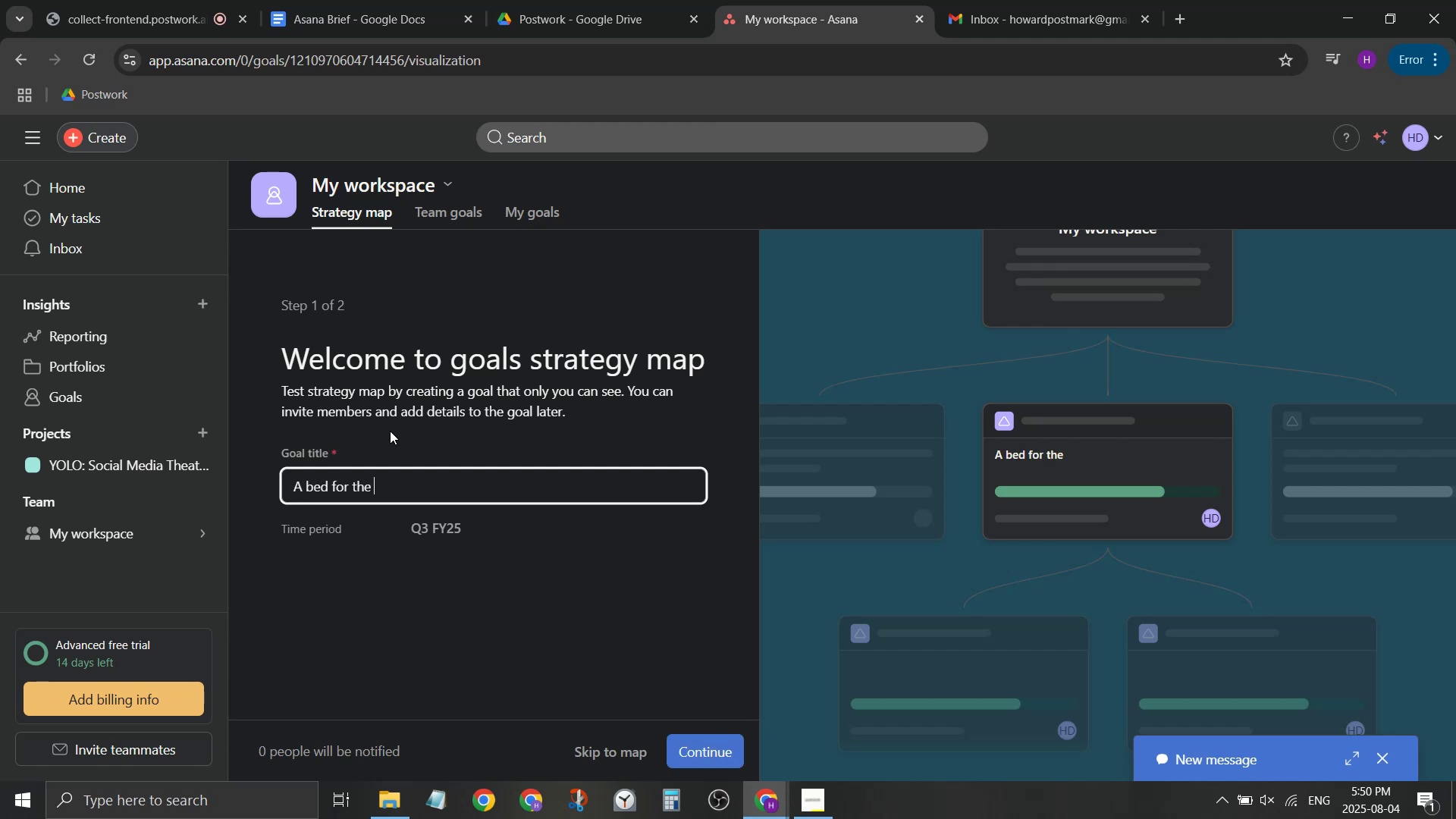 
hold_key(key=Backspace, duration=1.05)
 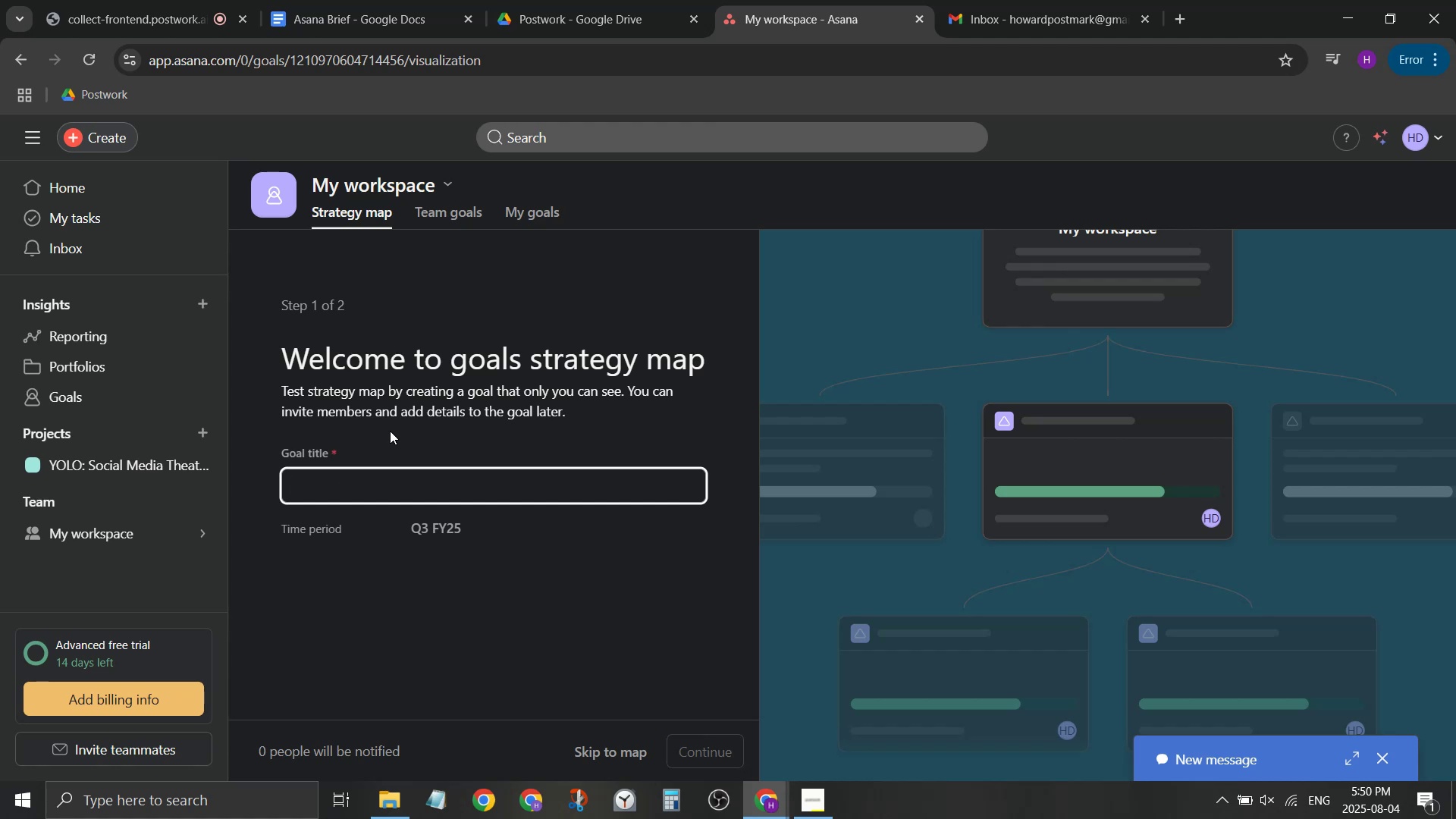 
wait(13.47)
 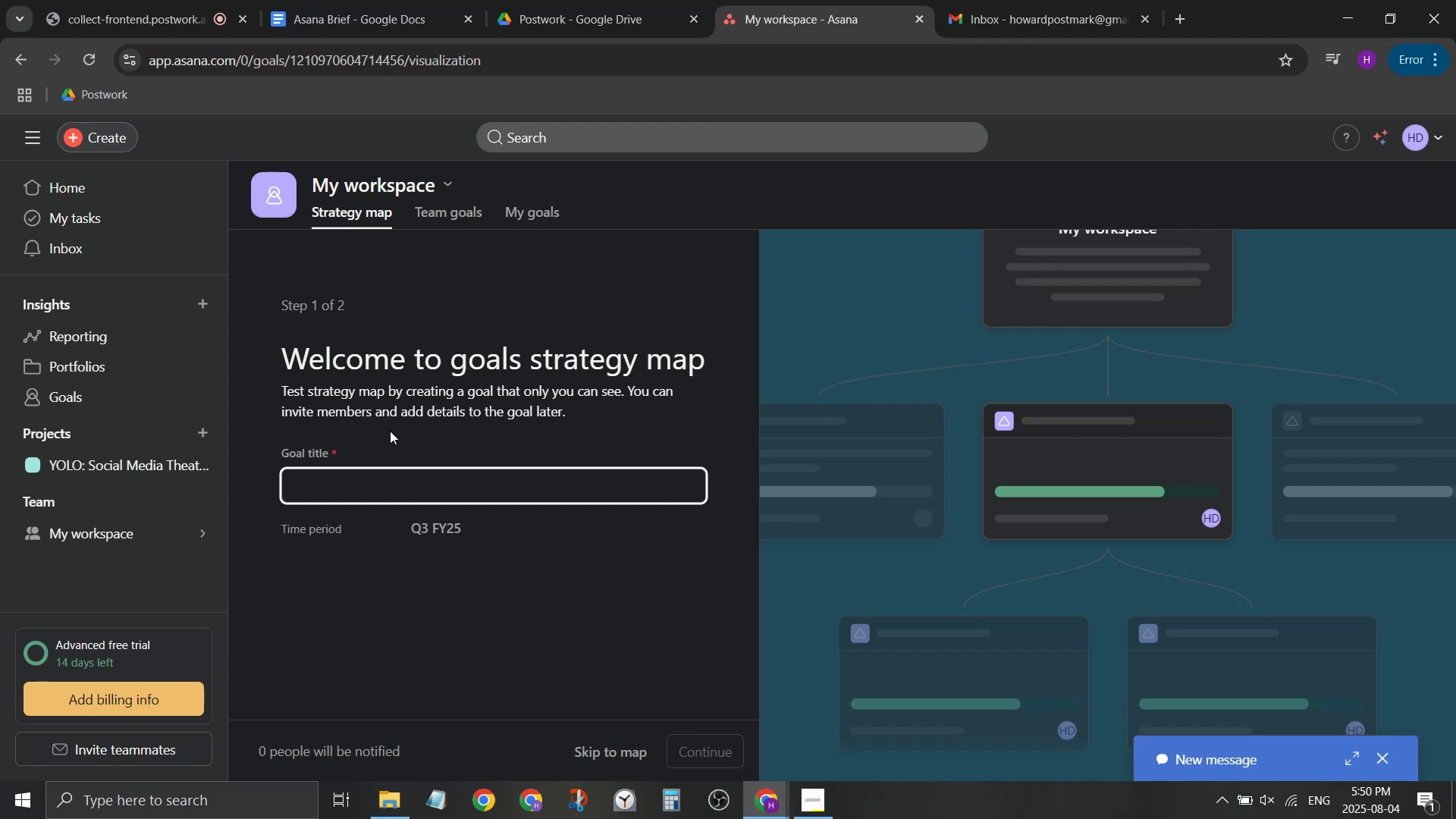 
type(Po)
key(Backspace)
type(rduce)
key(Backspace)
key(Backspace)
key(Backspace)
key(Backspace)
type(oru)
key(Backspace)
key(Backspace)
type(duce YOLO cone)
key(Backspace)
type(fee)
key(Backspace)
type(rence scu)
key(Backspace)
key(Backspace)
type(uccessfully!)
 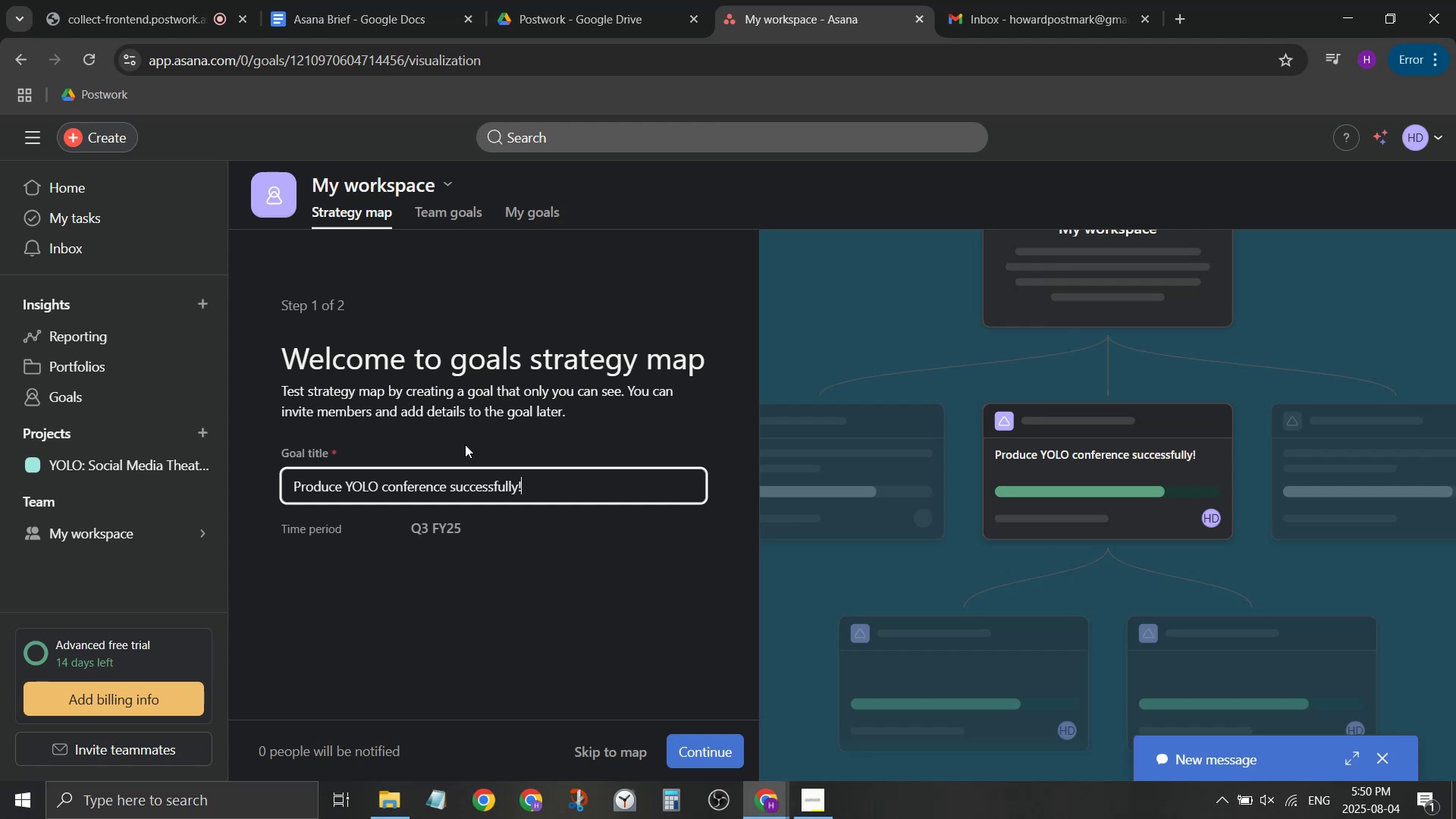 
left_click([690, 758])
 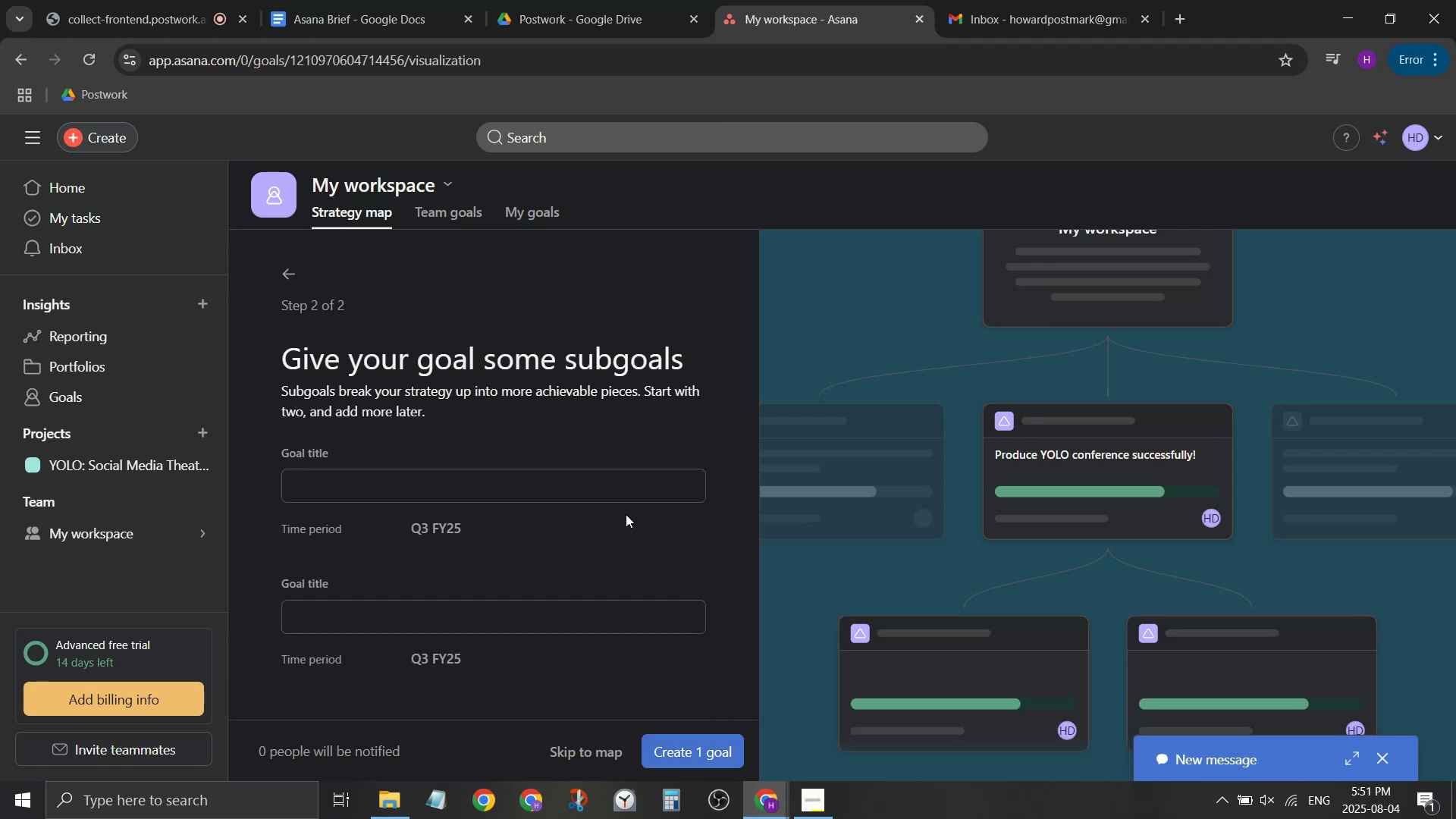 
left_click([629, 476])
 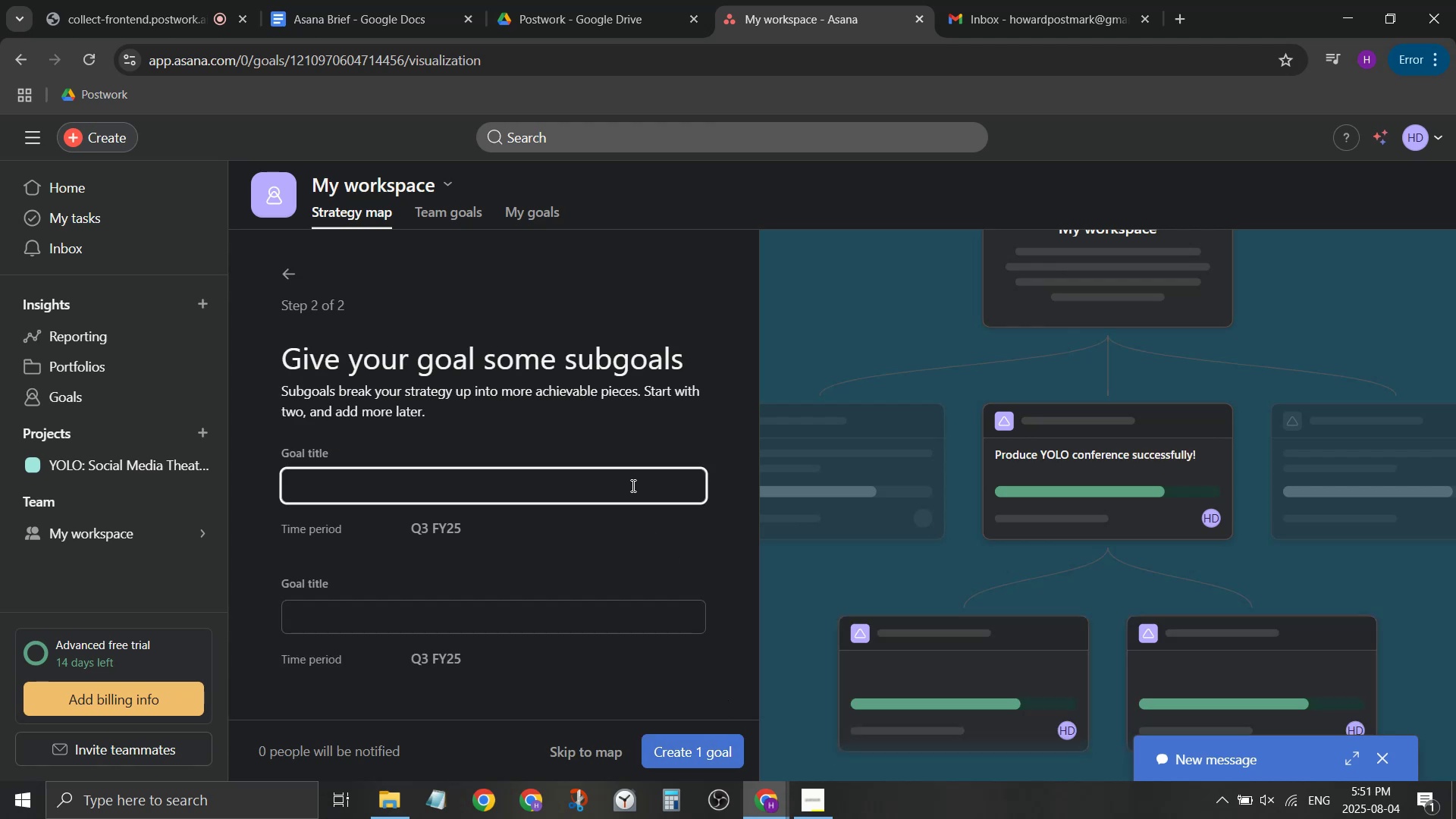 
scroll: coordinate [635, 477], scroll_direction: down, amount: 3.0
 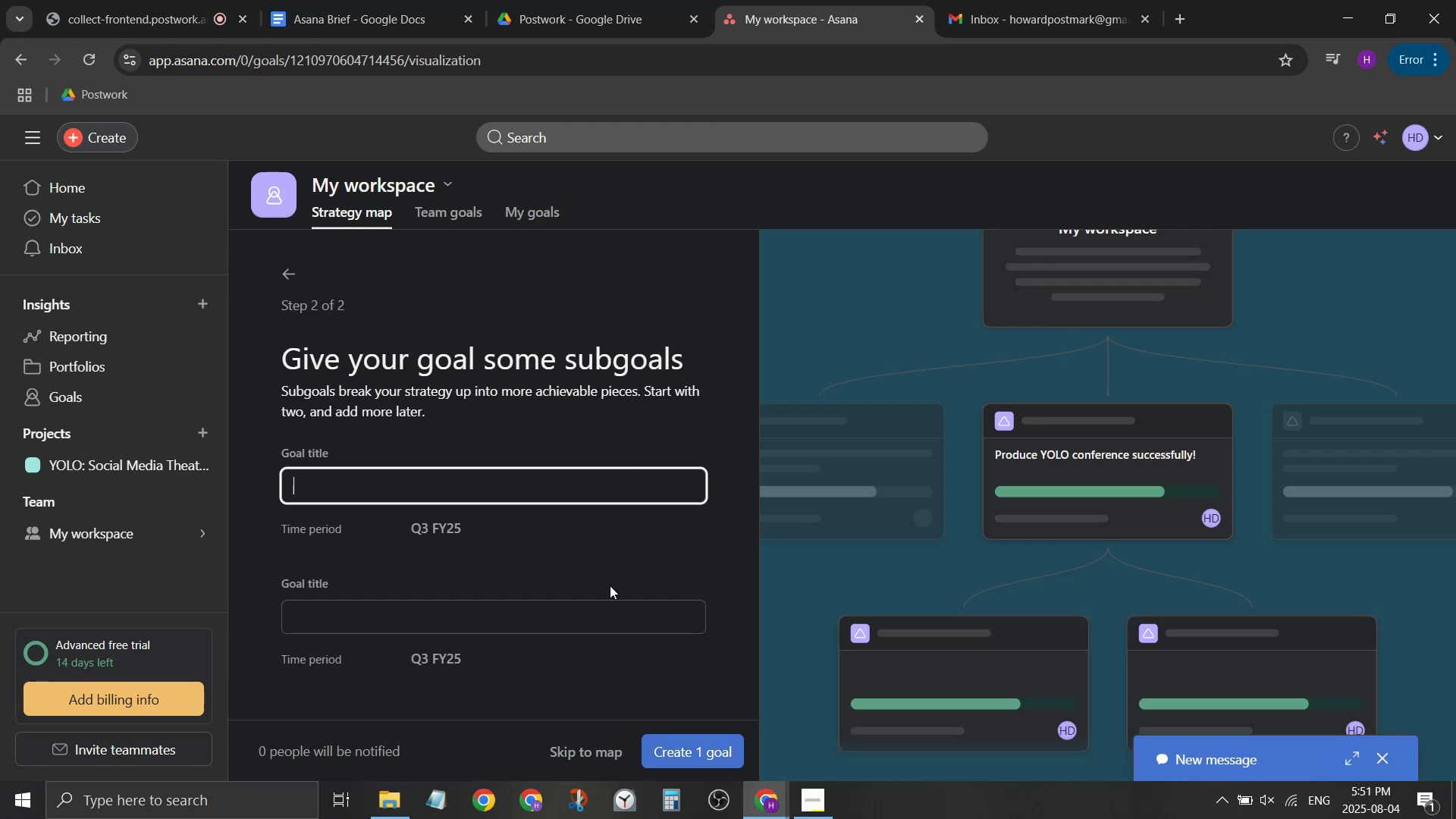 
left_click([610, 586])
 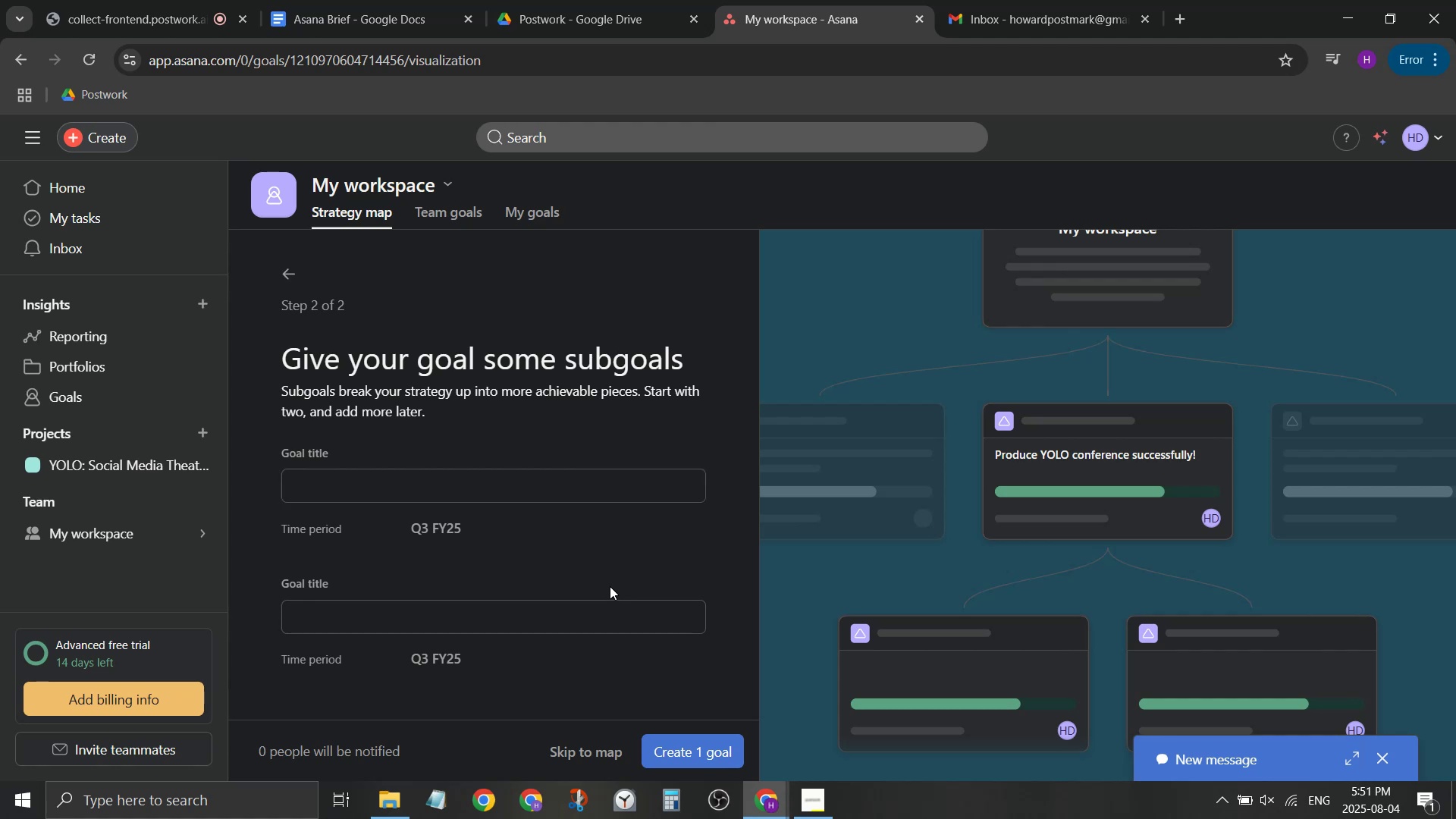 
key(Shift+G)
 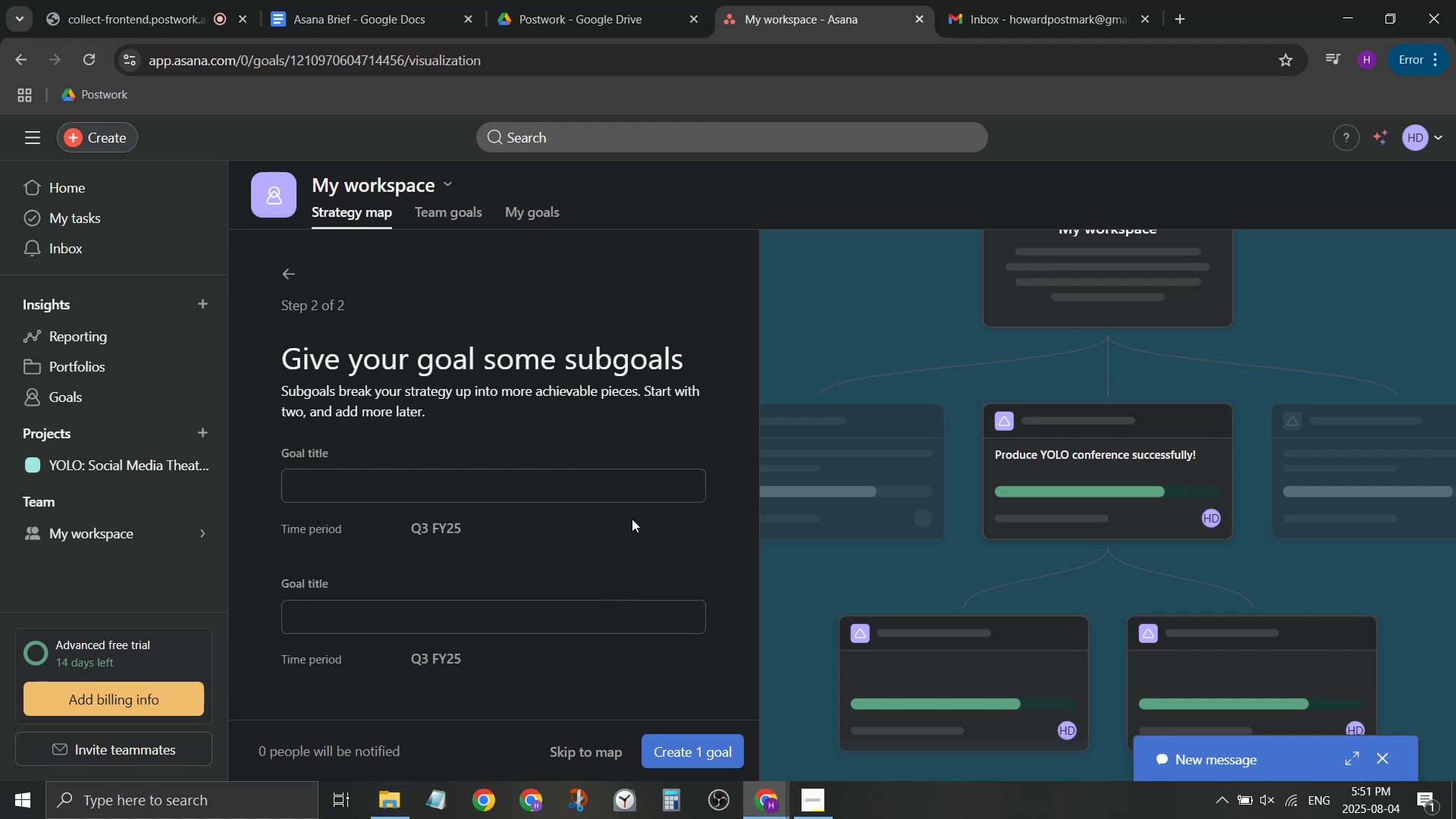 
left_click([649, 493])
 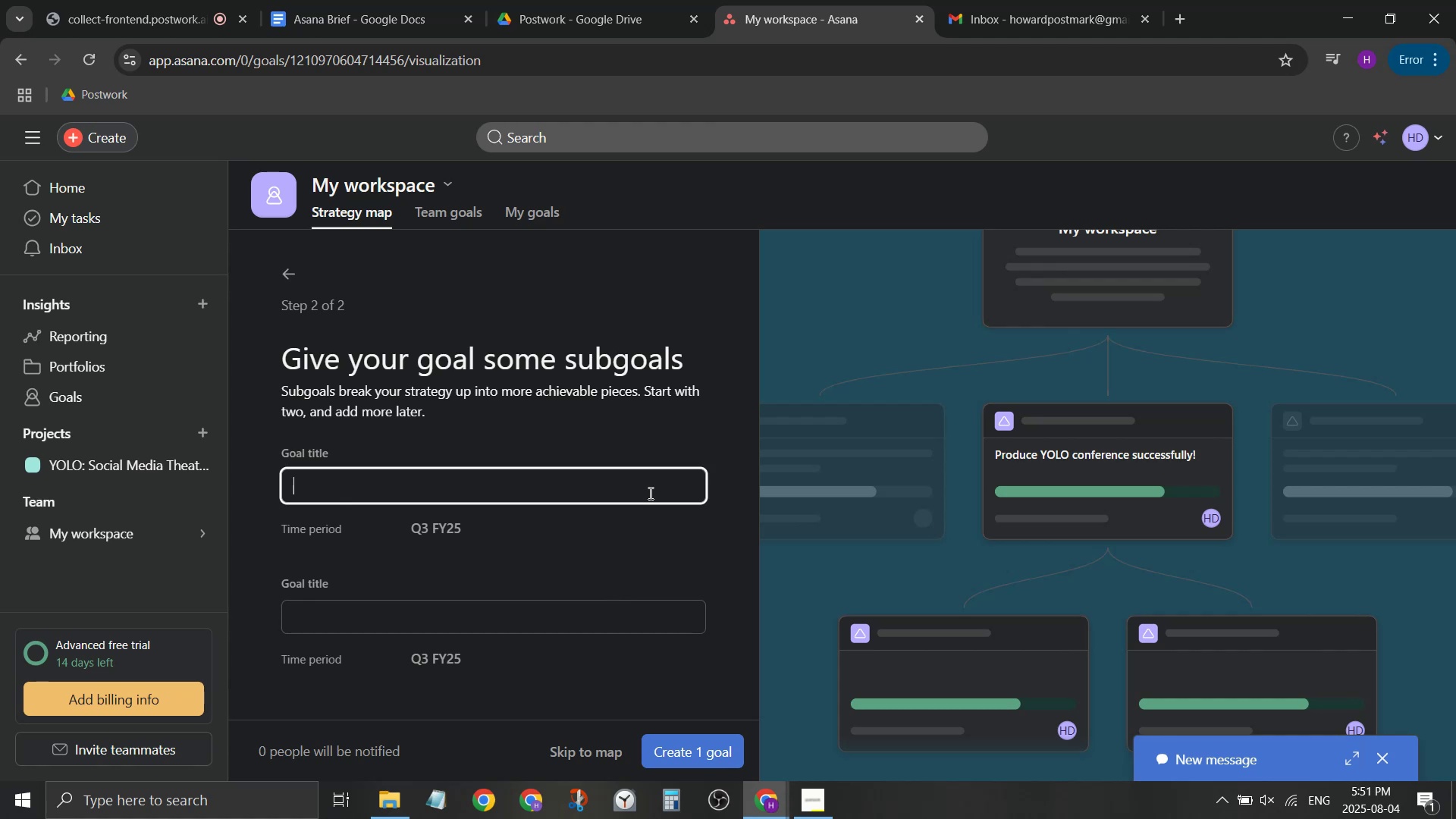 
type(Generate buss and)
key(Backspace)
key(Backspace)
key(Backspace)
key(Backspace)
key(Backspace)
key(Backspace)
type(zz and get people talking!)
key(Tab)
key(Tab)
 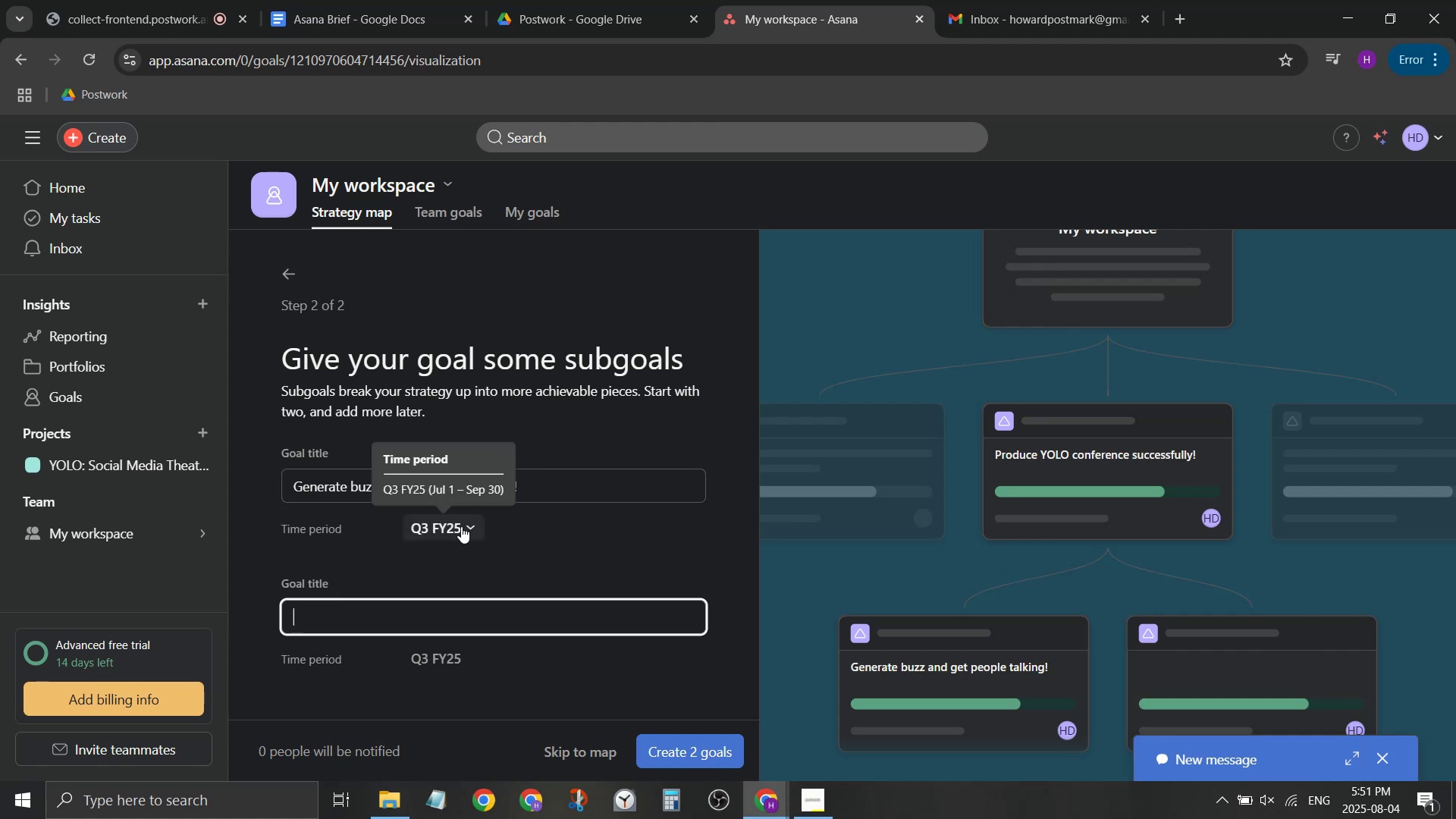 
left_click([461, 526])
 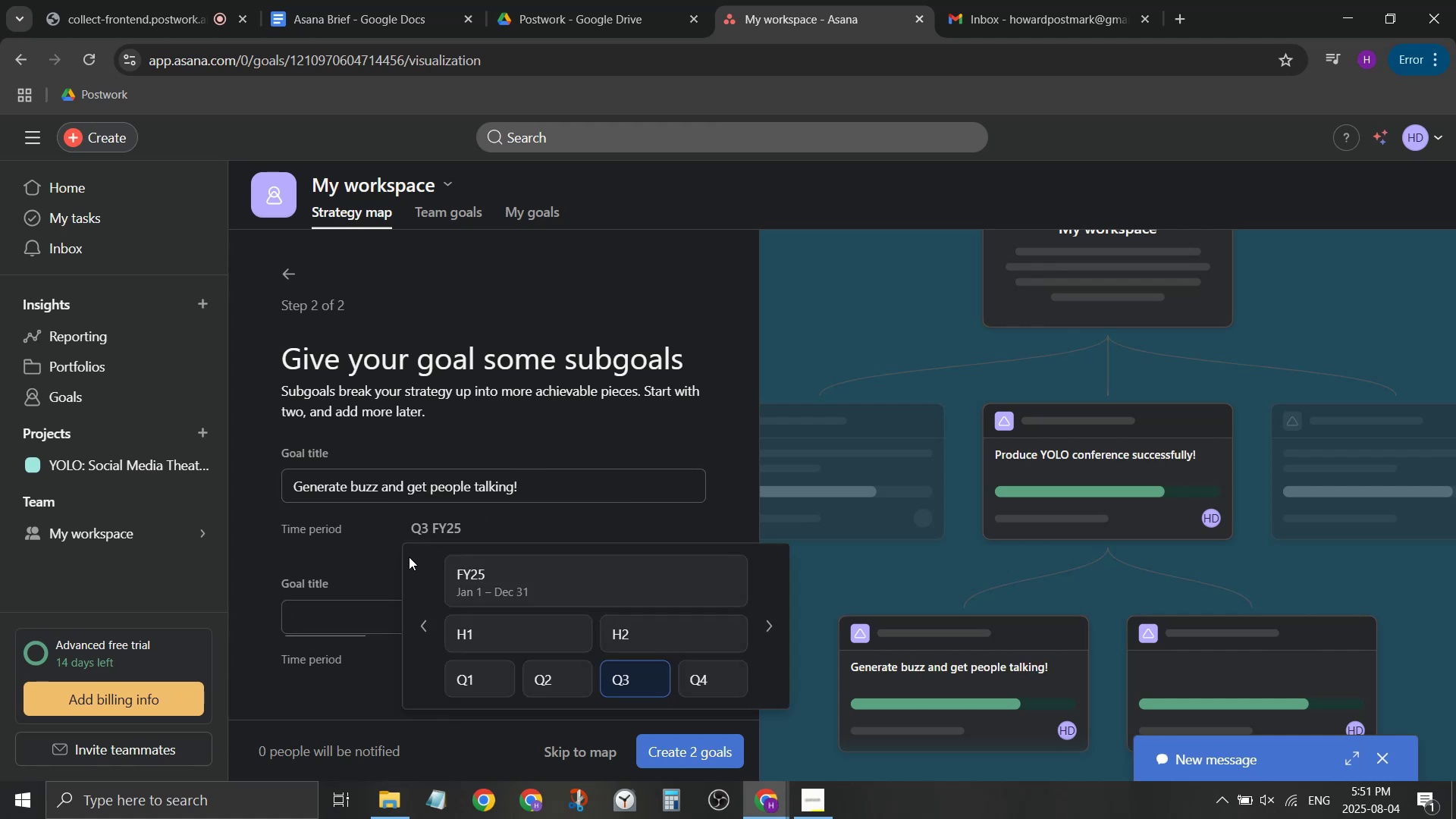 
double_click([394, 625])
 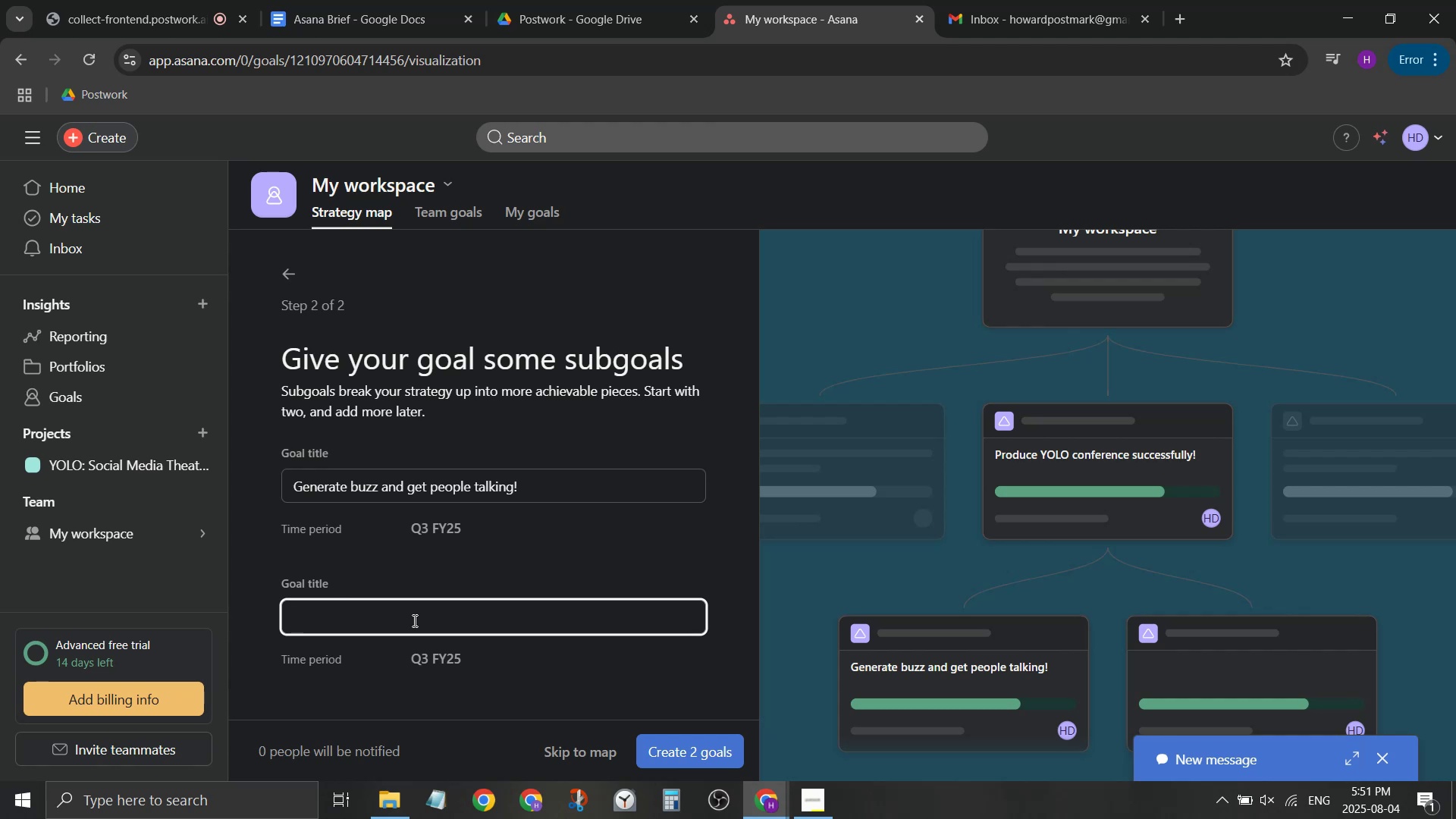 
type(Make it onto the newspaper!)
 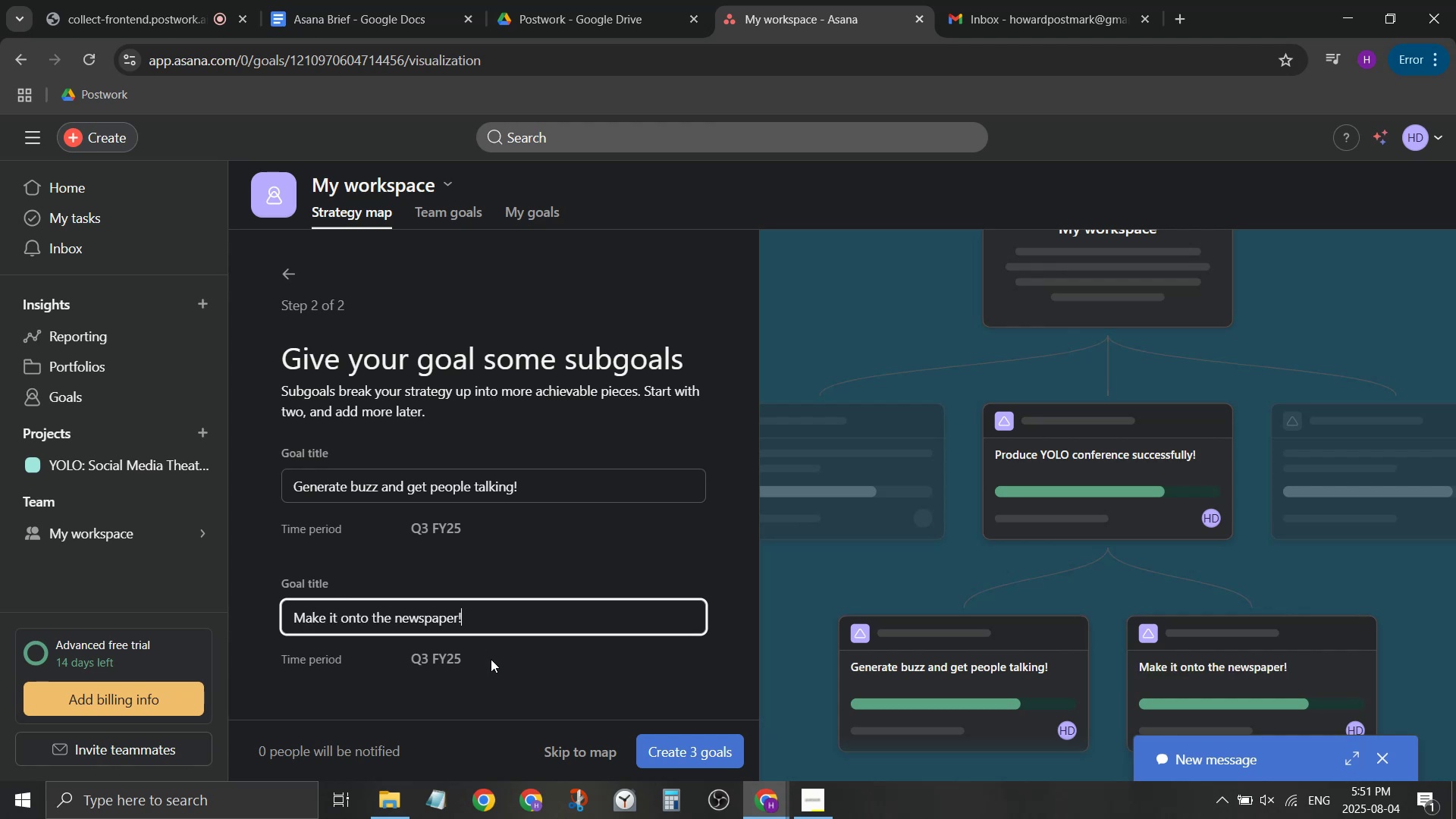 
left_click_drag(start_coordinate=[475, 667], to_coordinate=[469, 668])
 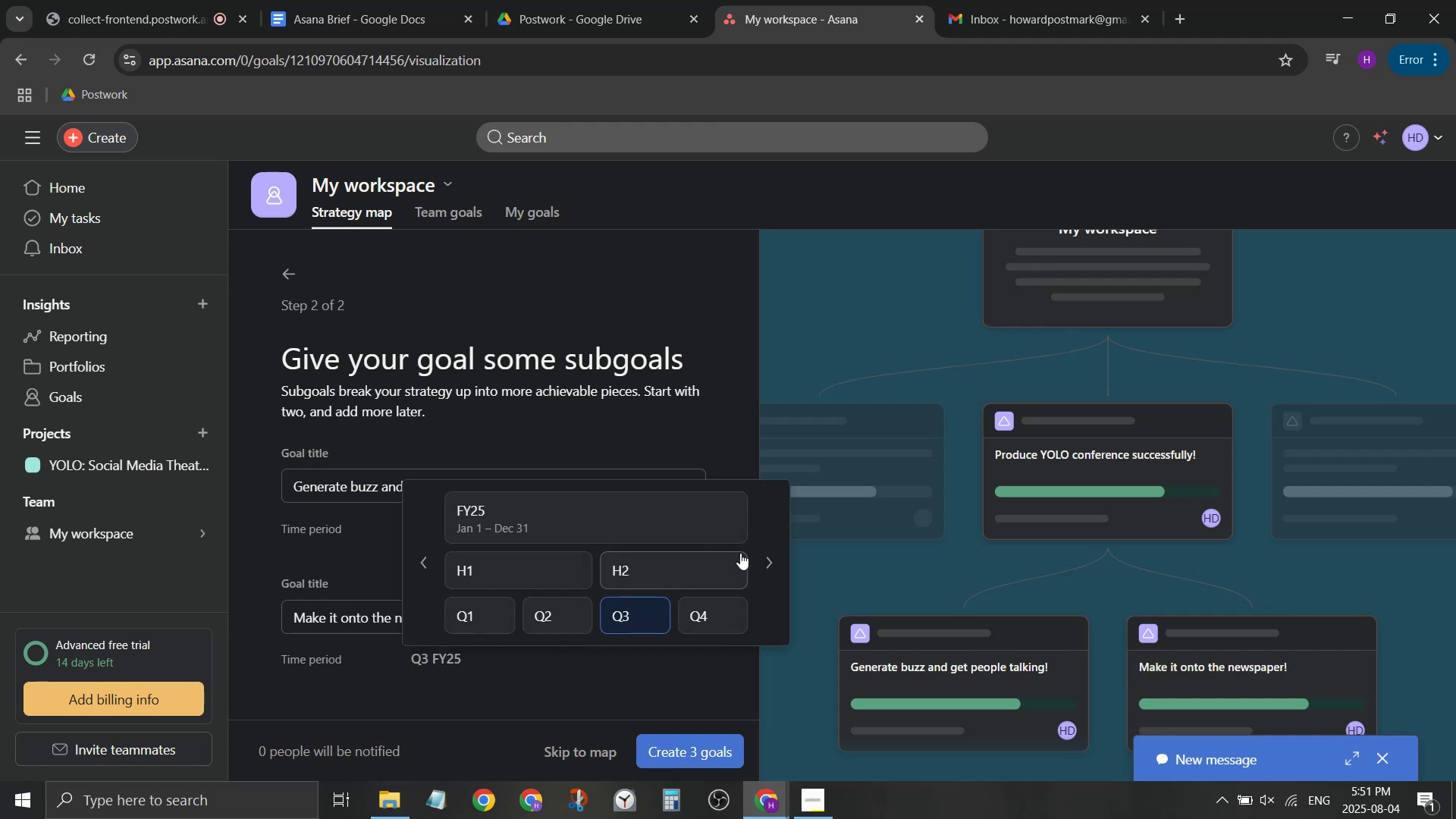 
left_click([762, 557])
 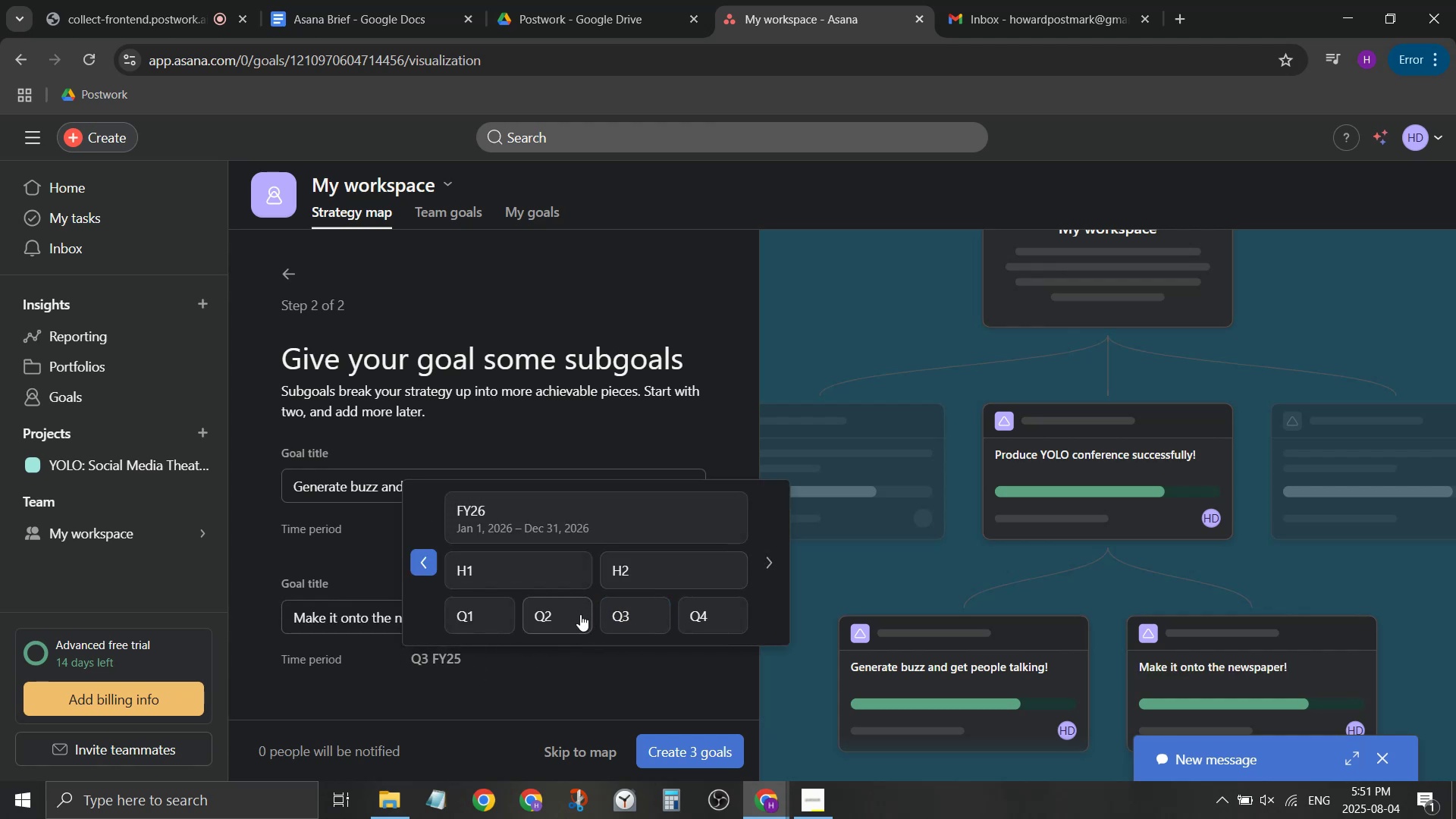 
left_click([579, 614])
 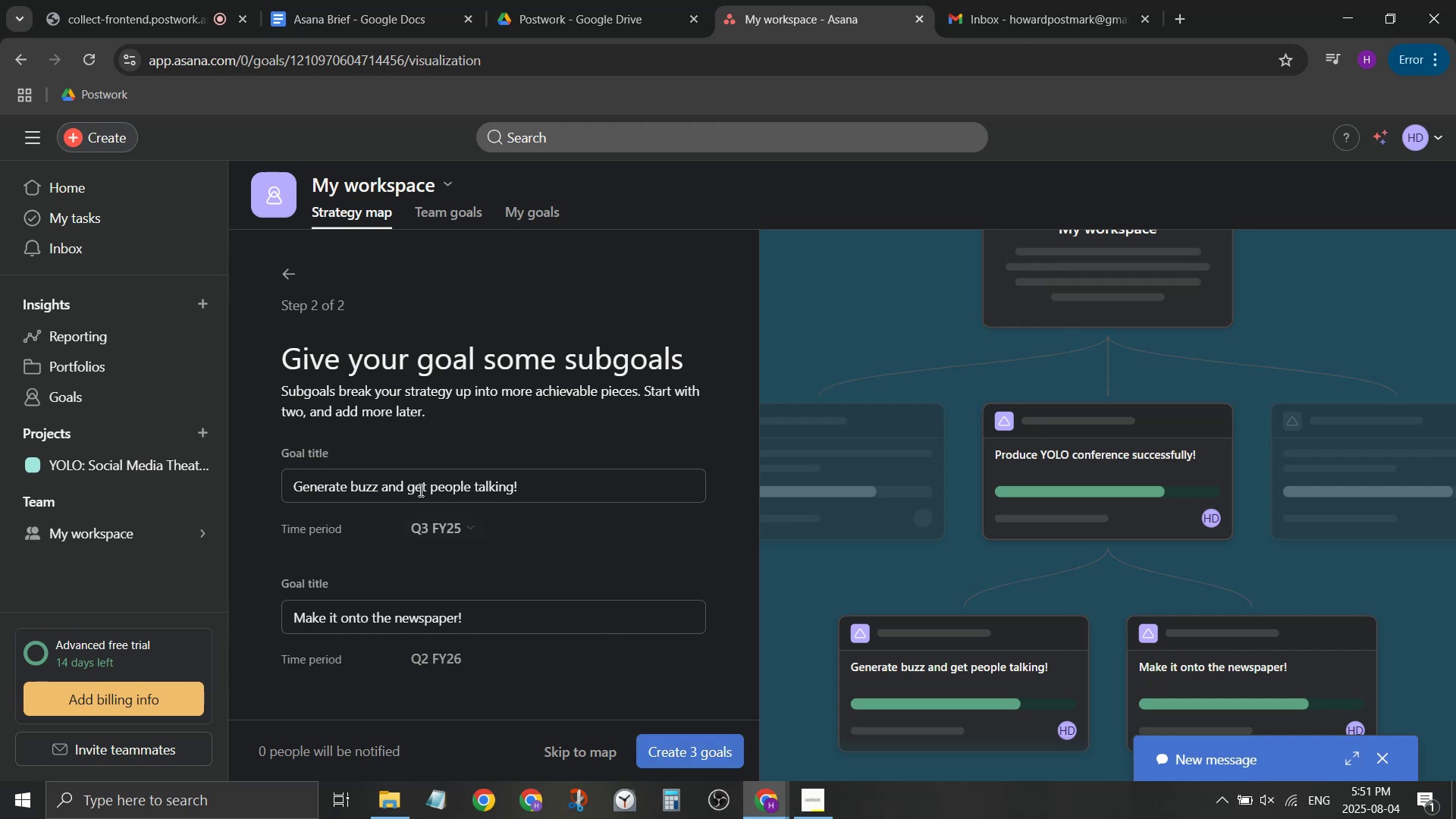 
left_click([453, 521])
 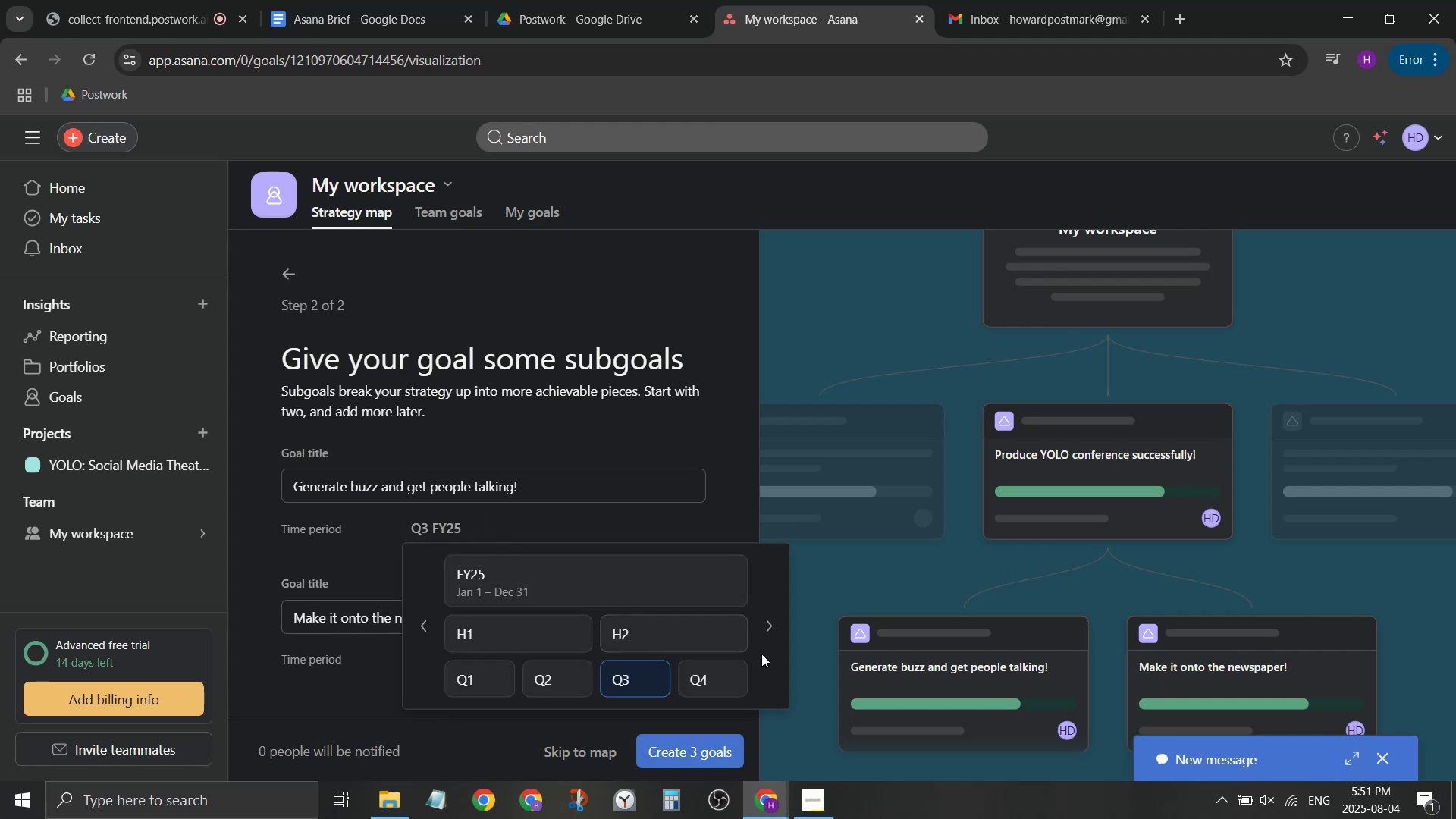 
left_click([770, 638])
 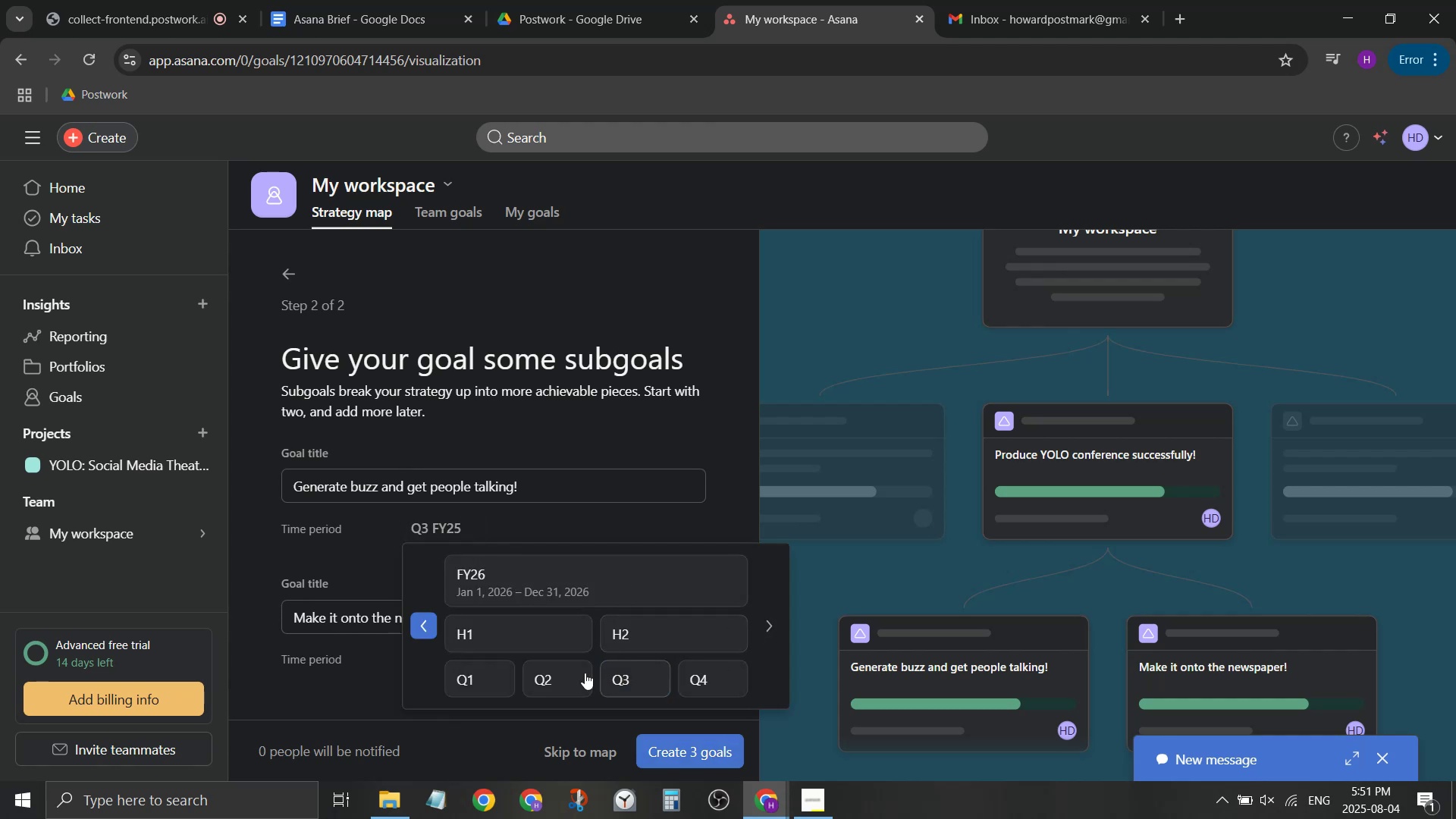 
left_click([578, 671])
 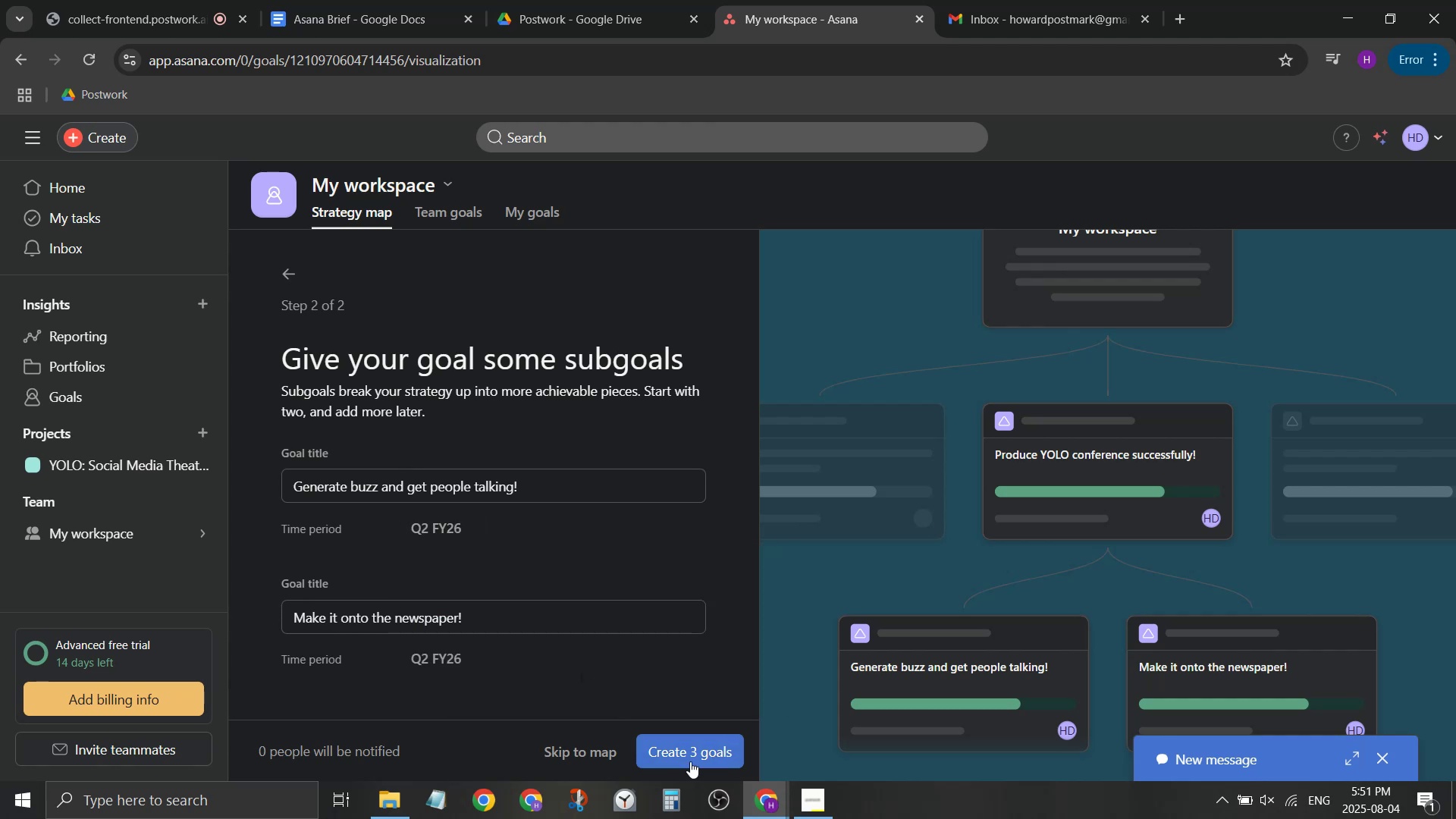 
left_click([690, 759])
 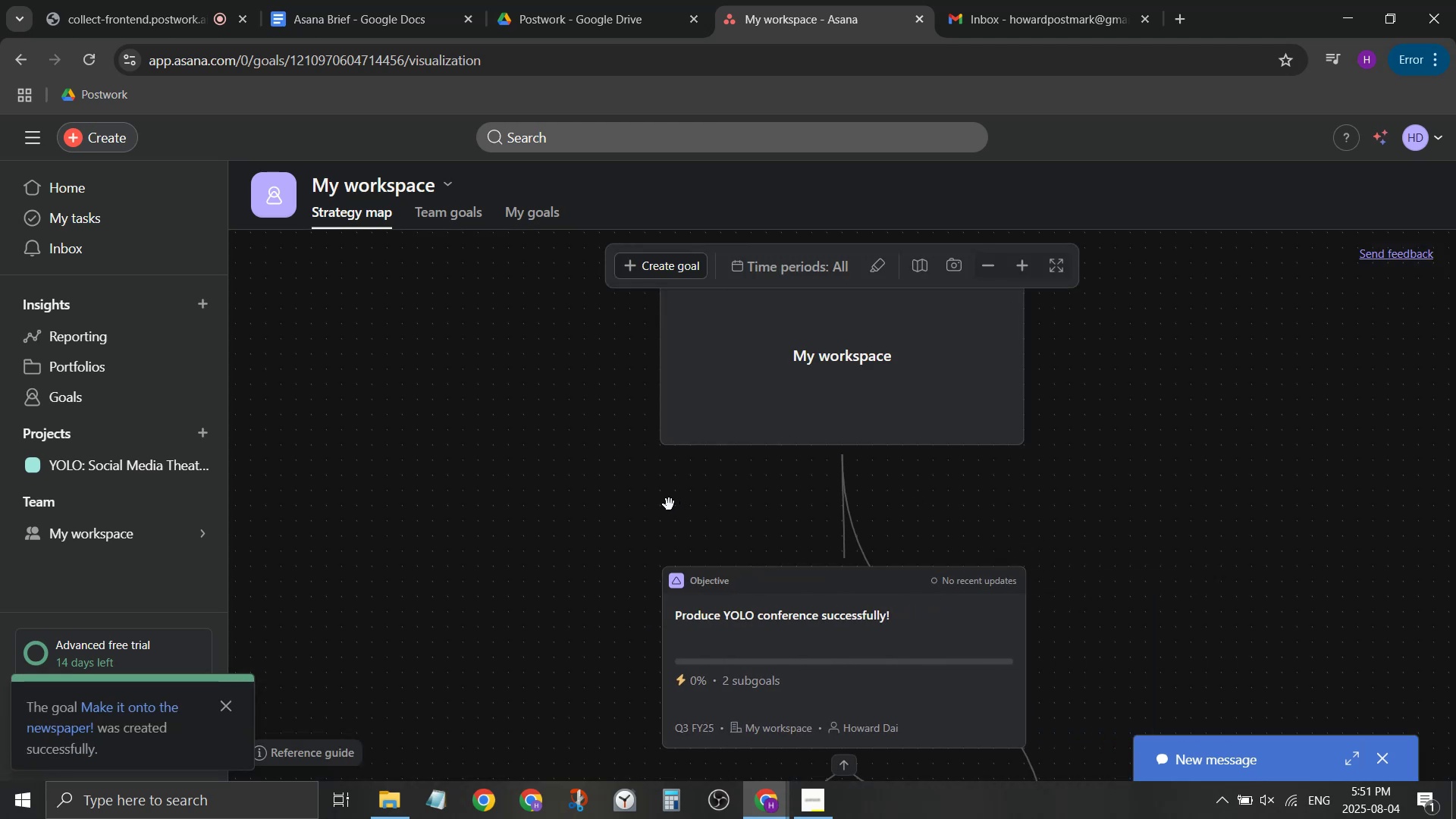 
scroll: coordinate [636, 498], scroll_direction: down, amount: 4.0
 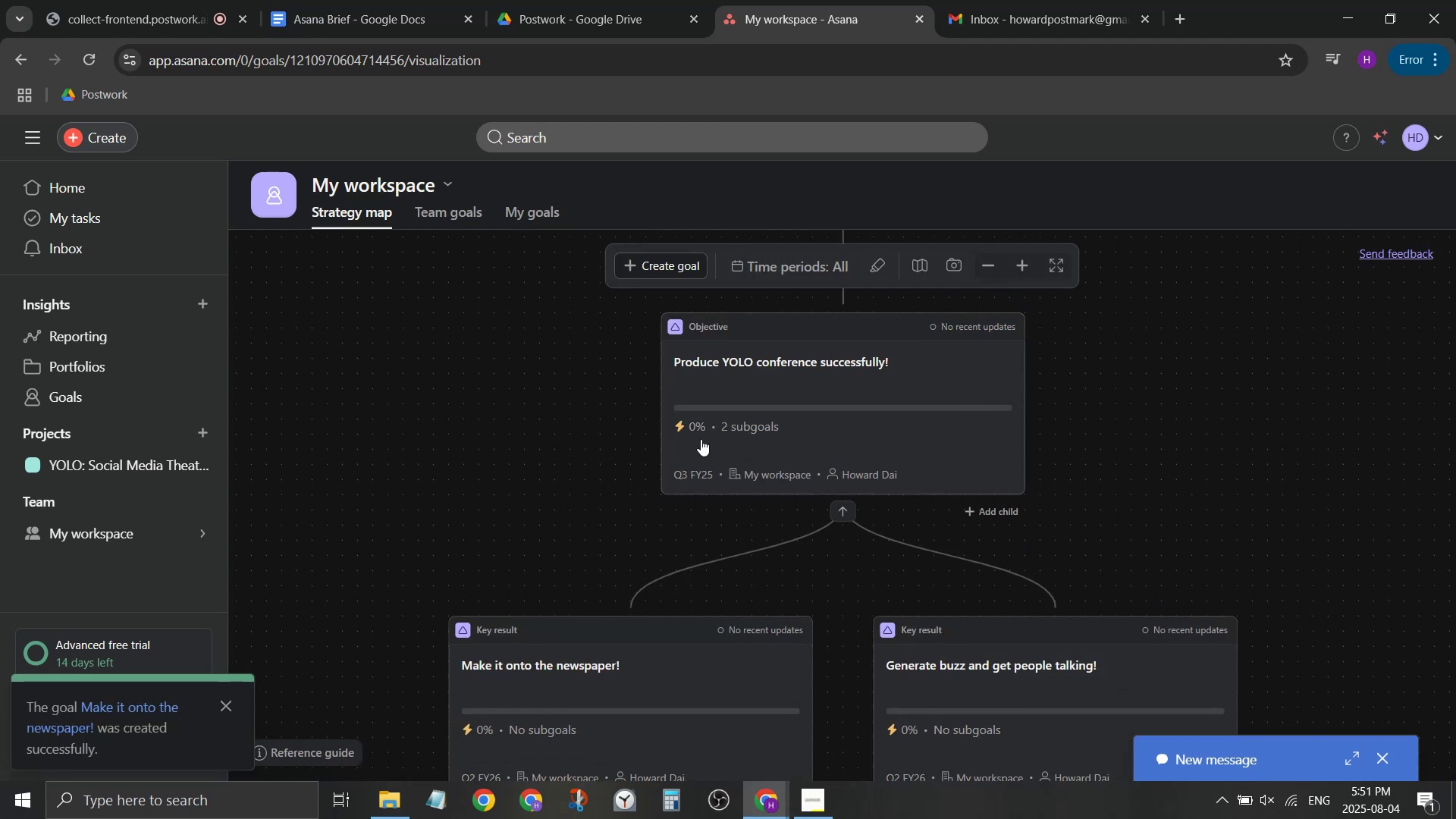 
double_click([896, 427])
 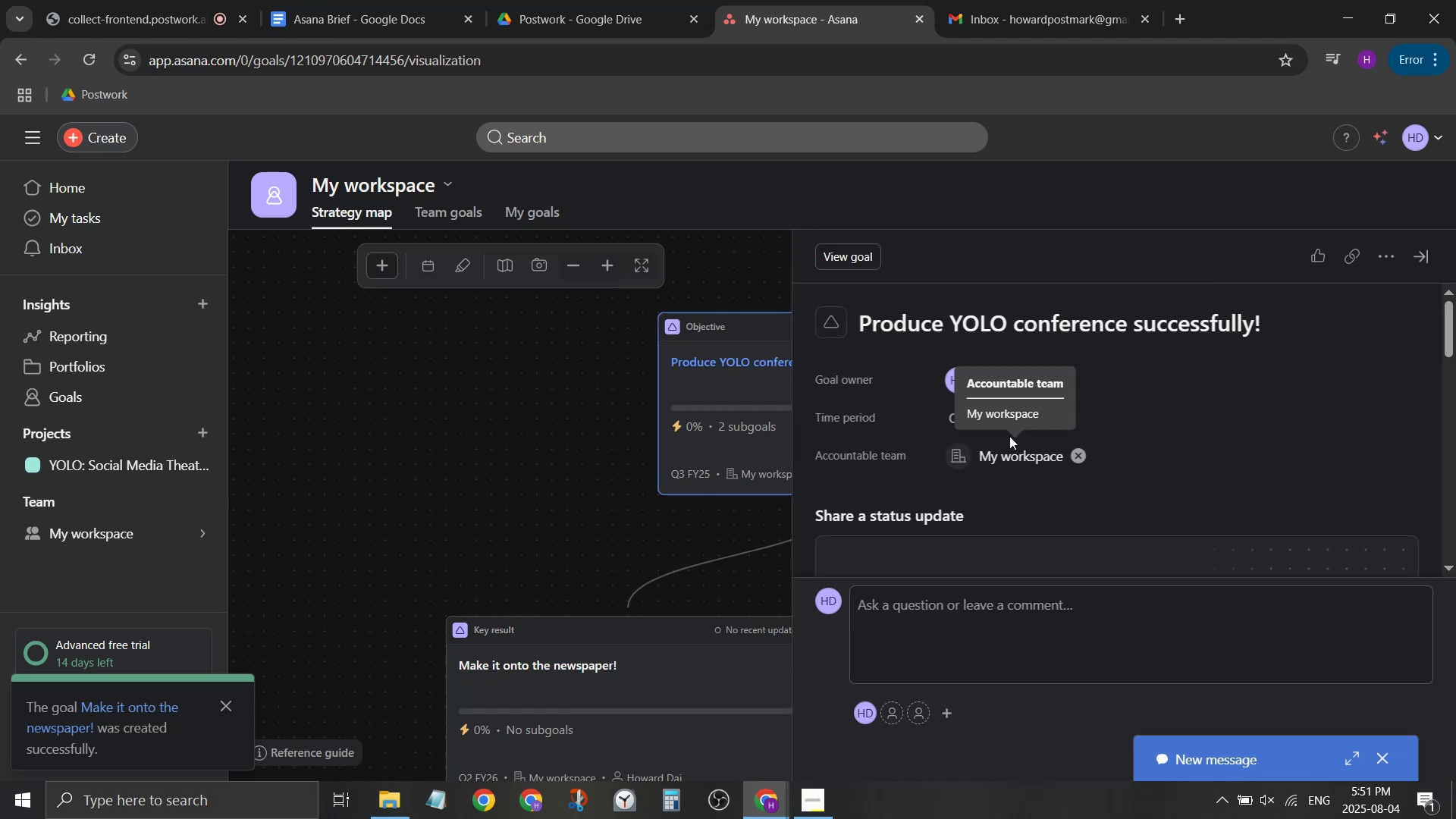 
left_click([979, 426])
 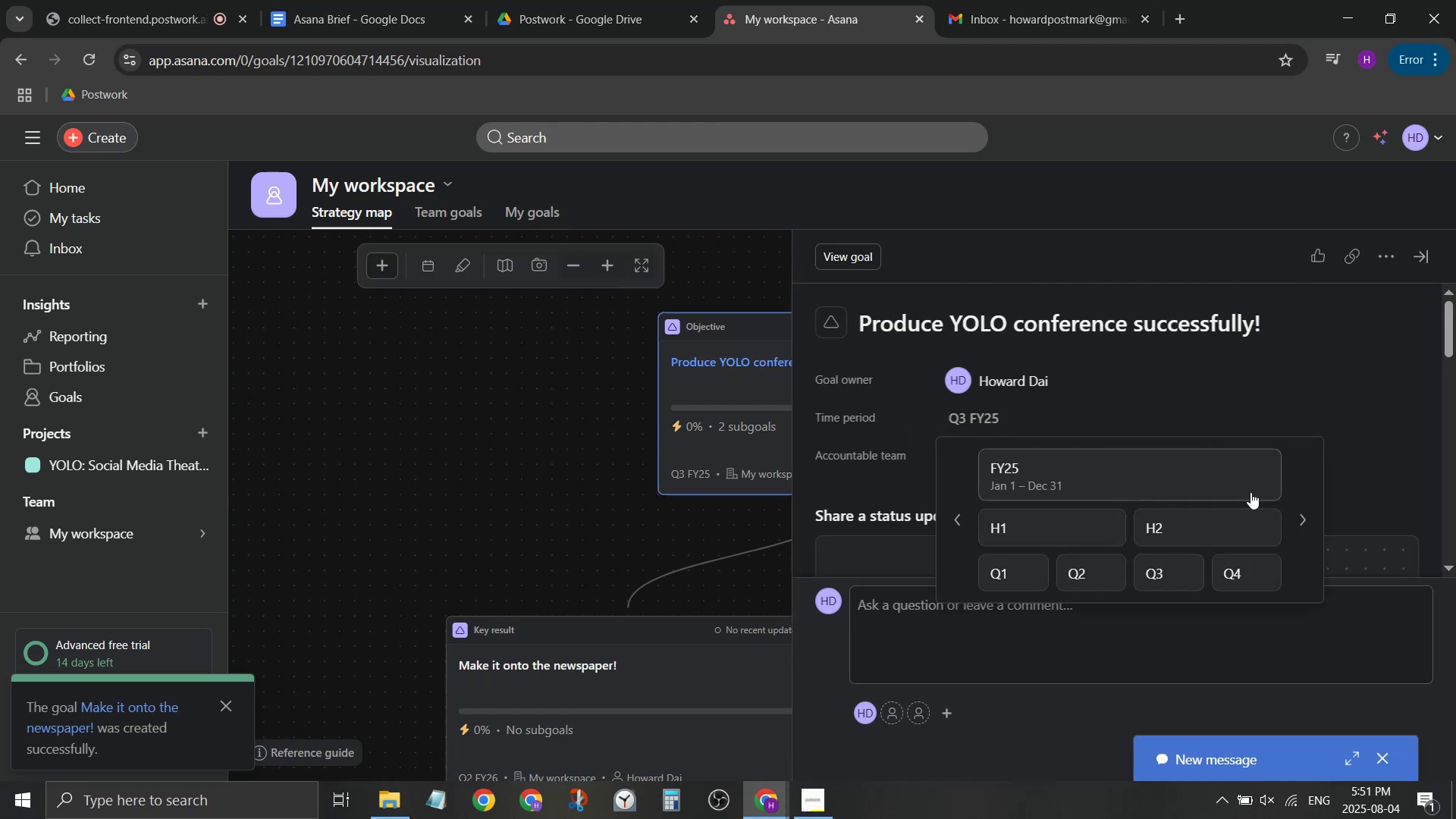 
left_click([1323, 516])
 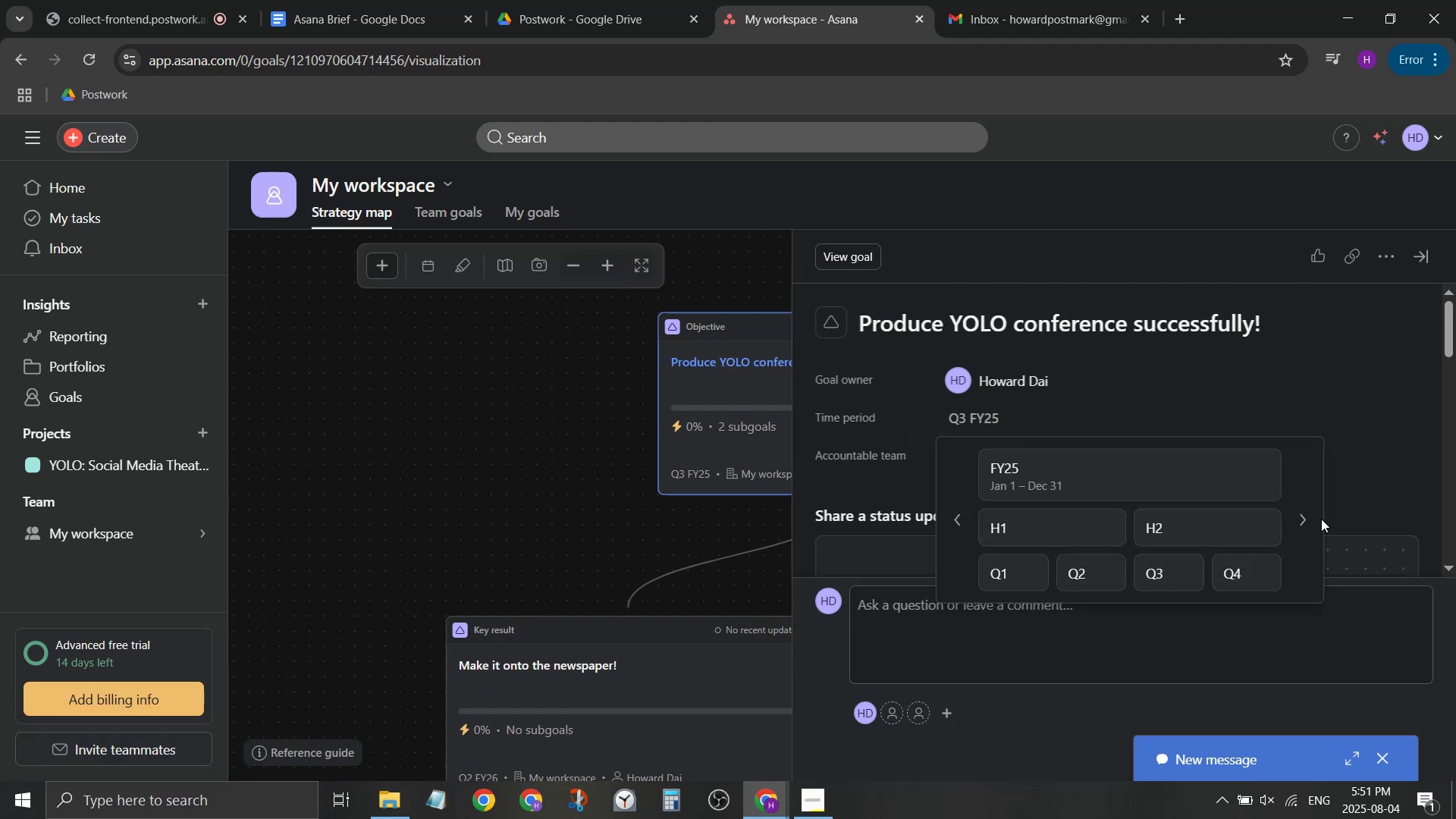 
left_click([1313, 522])
 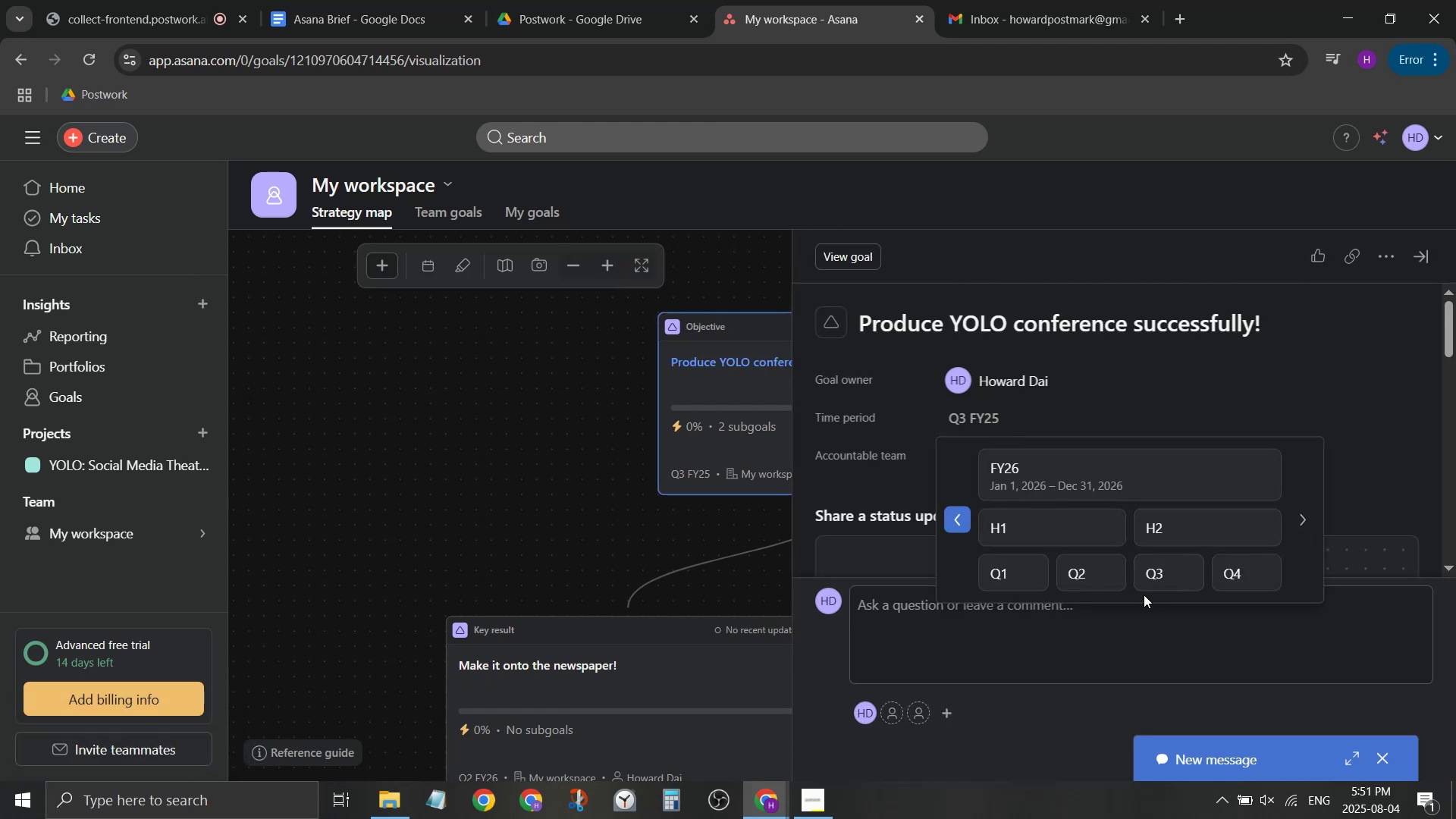 
left_click([1162, 579])
 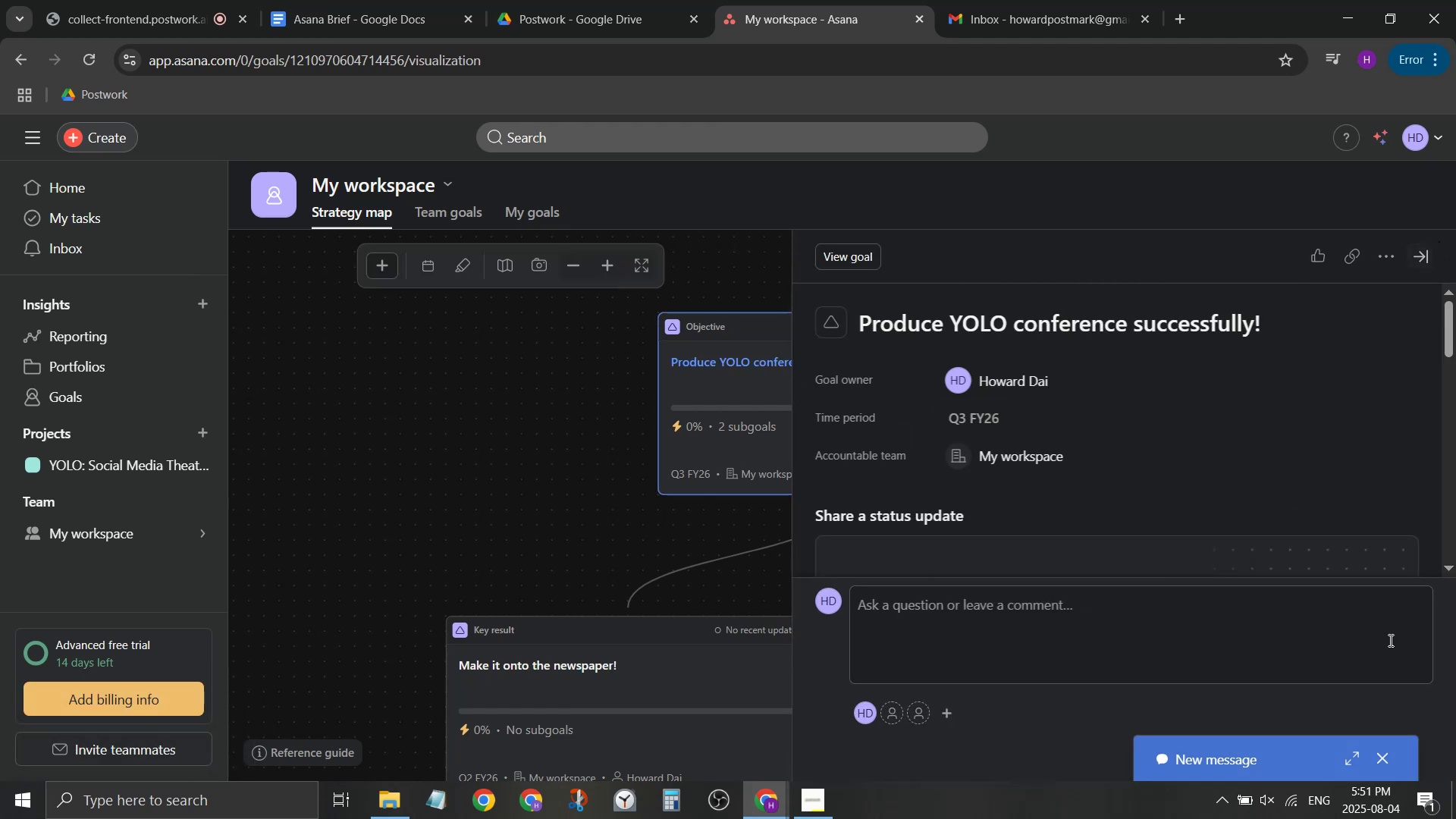 
left_click([1351, 761])
 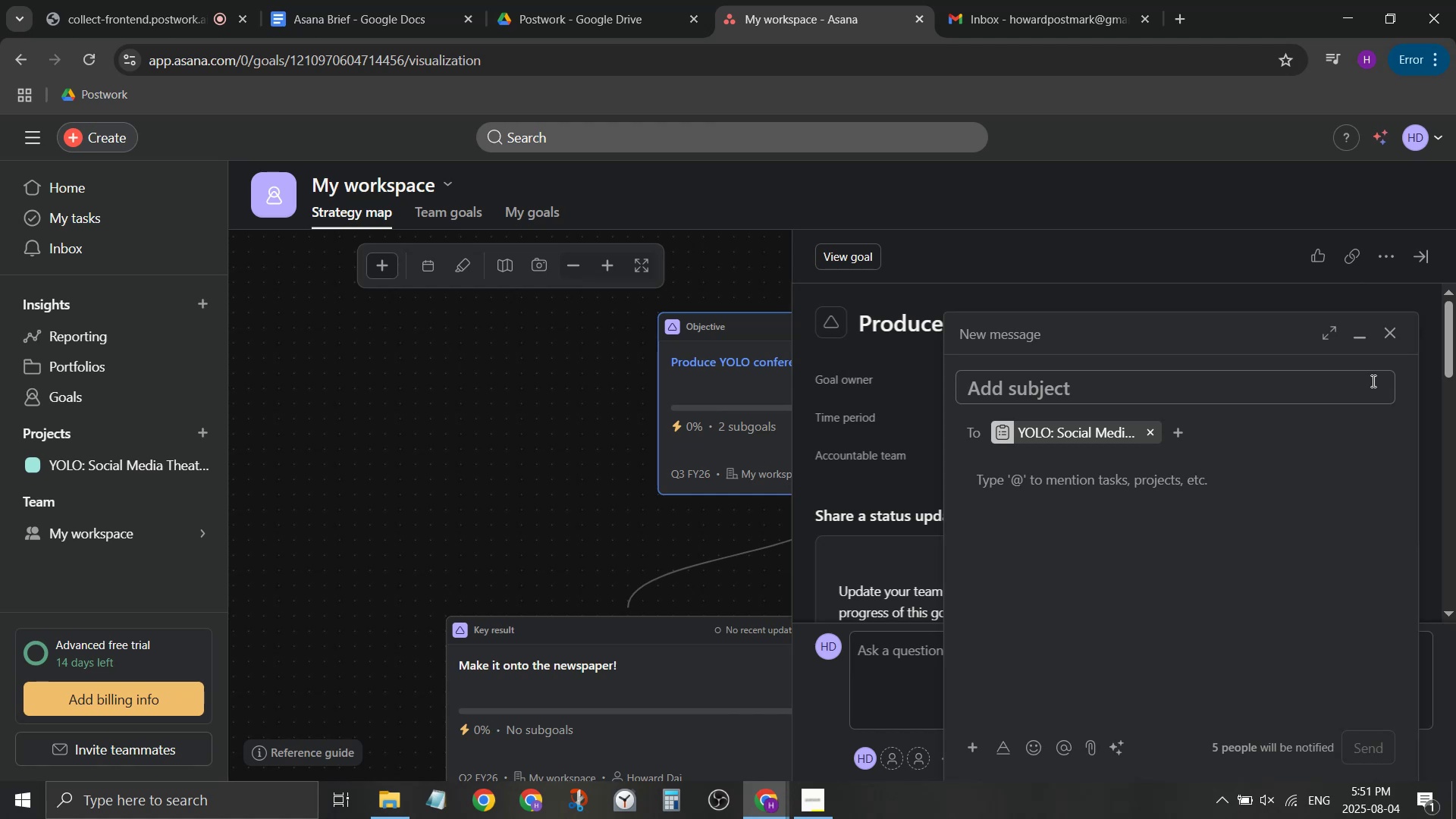 
left_click([1388, 341])
 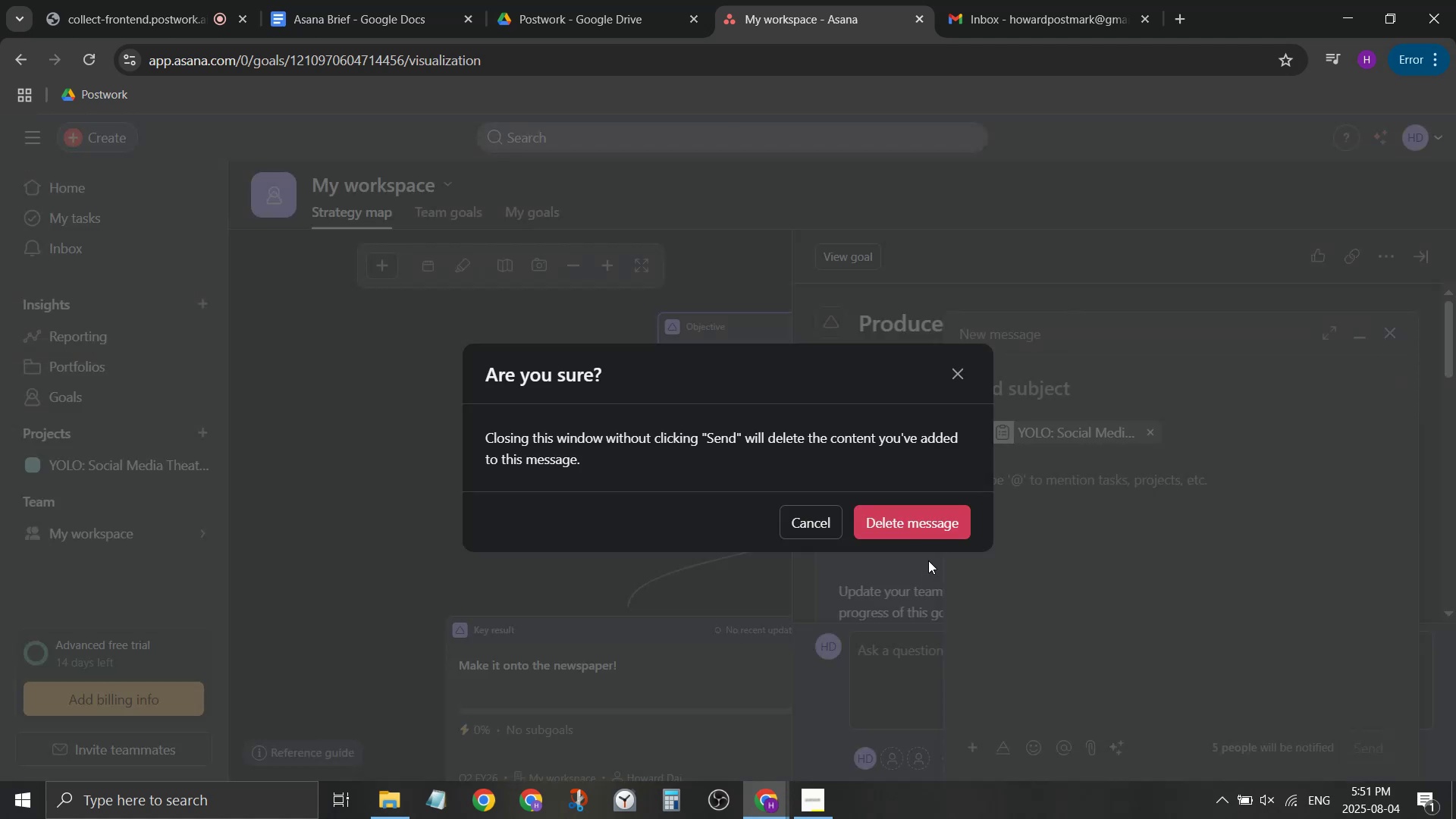 
left_click([934, 525])
 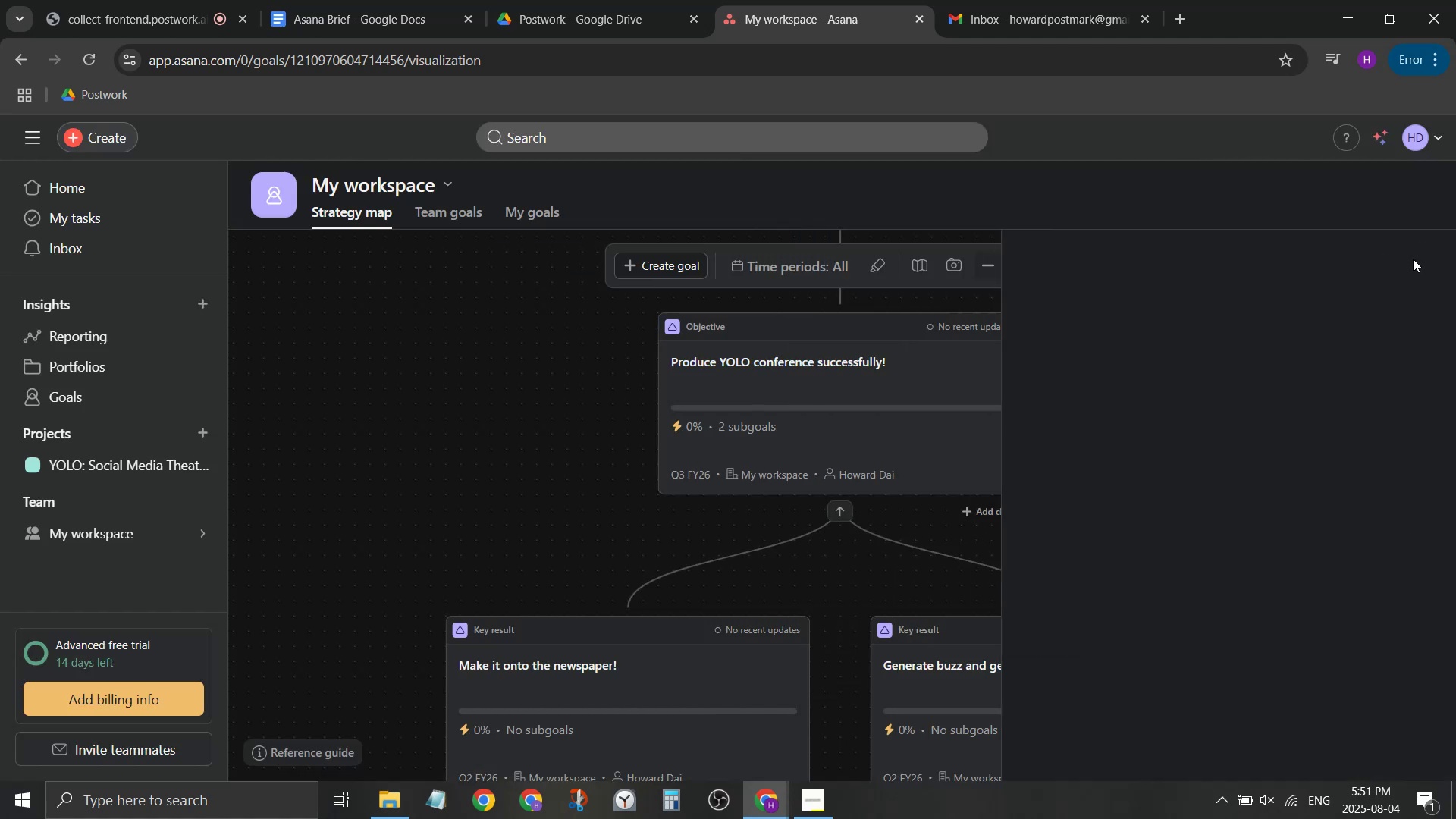 
left_click([403, 447])
 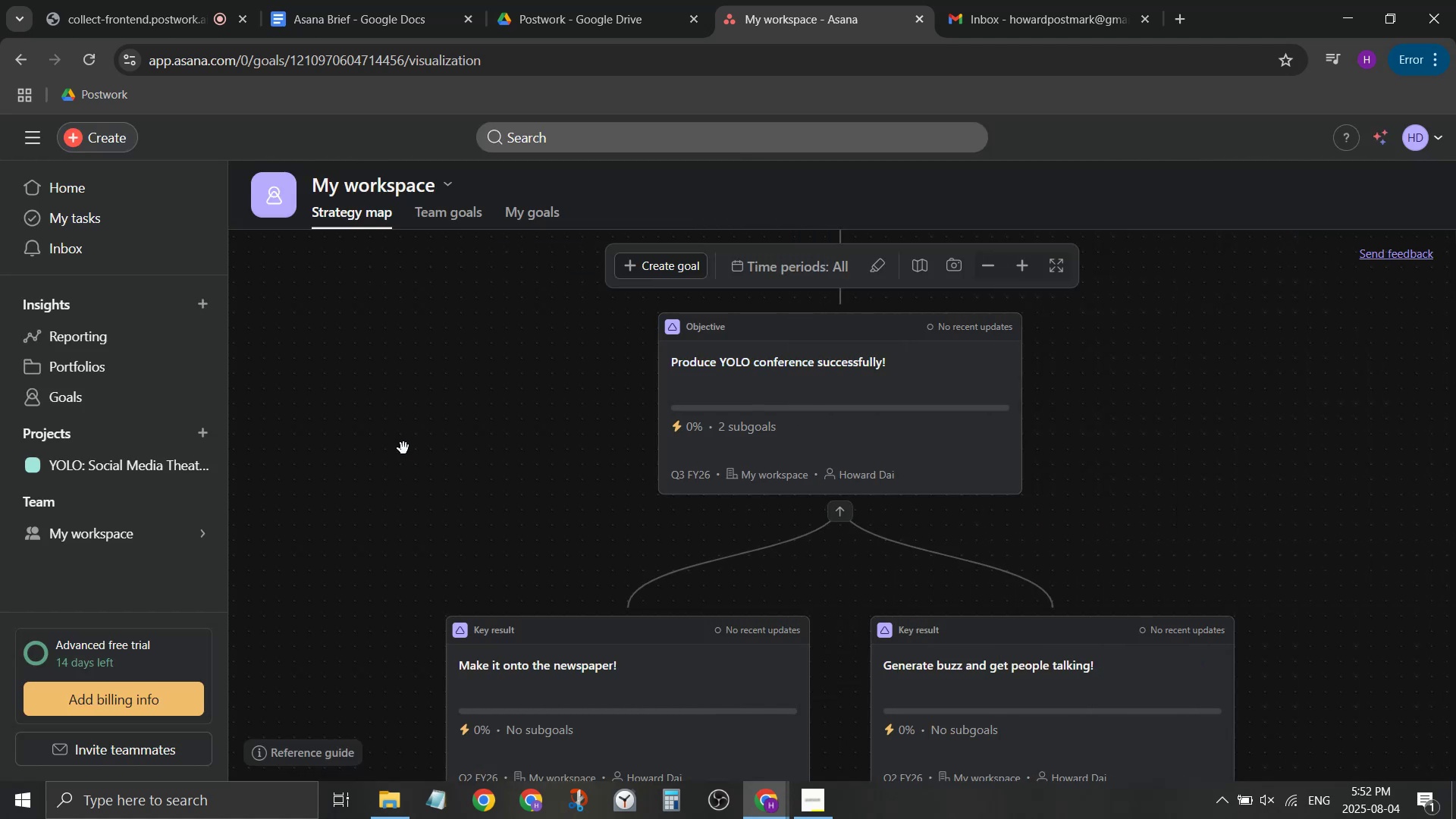 
scroll: coordinate [422, 457], scroll_direction: down, amount: 3.0
 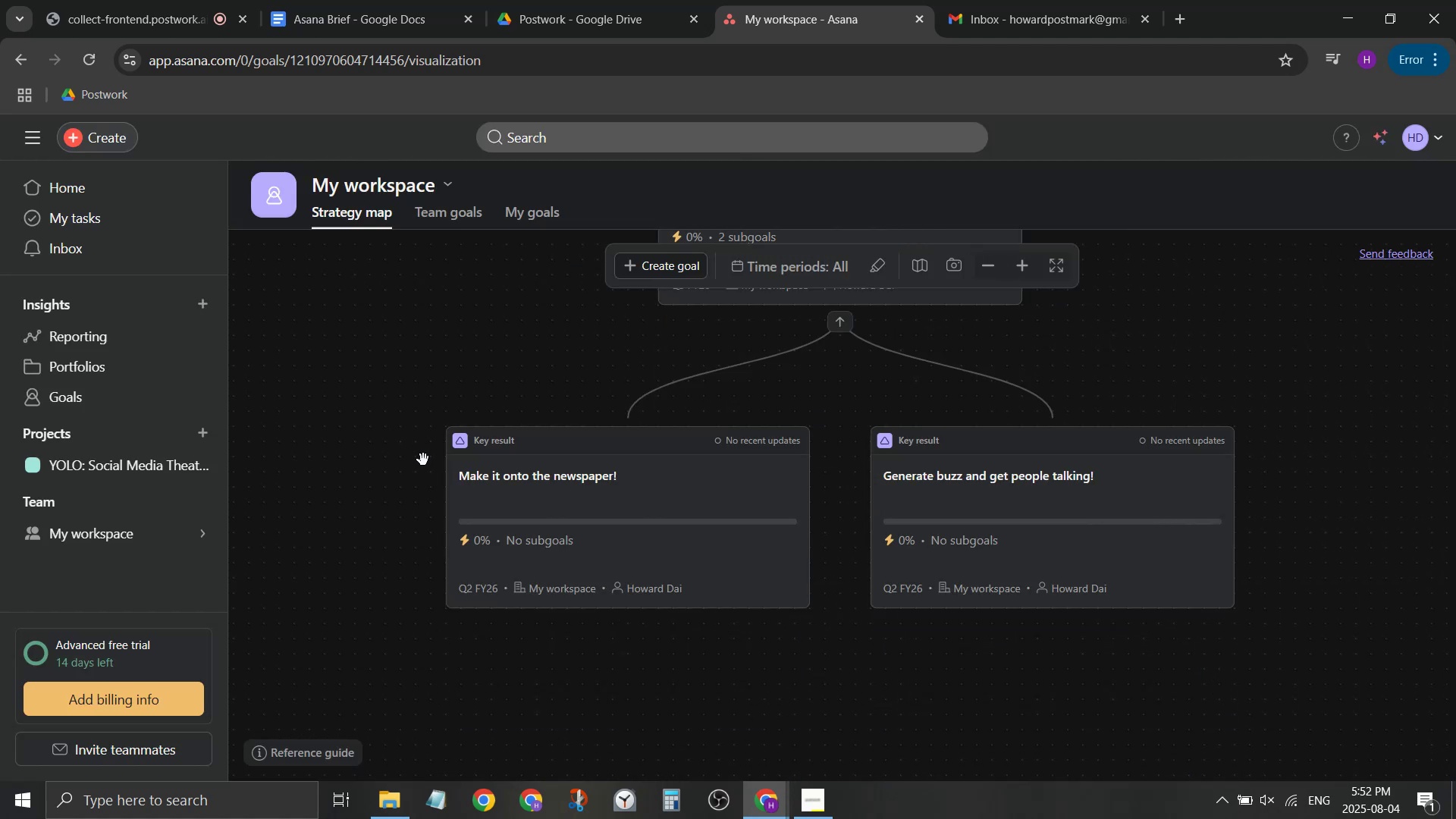 
scroll: coordinate [788, 300], scroll_direction: up, amount: 10.0
 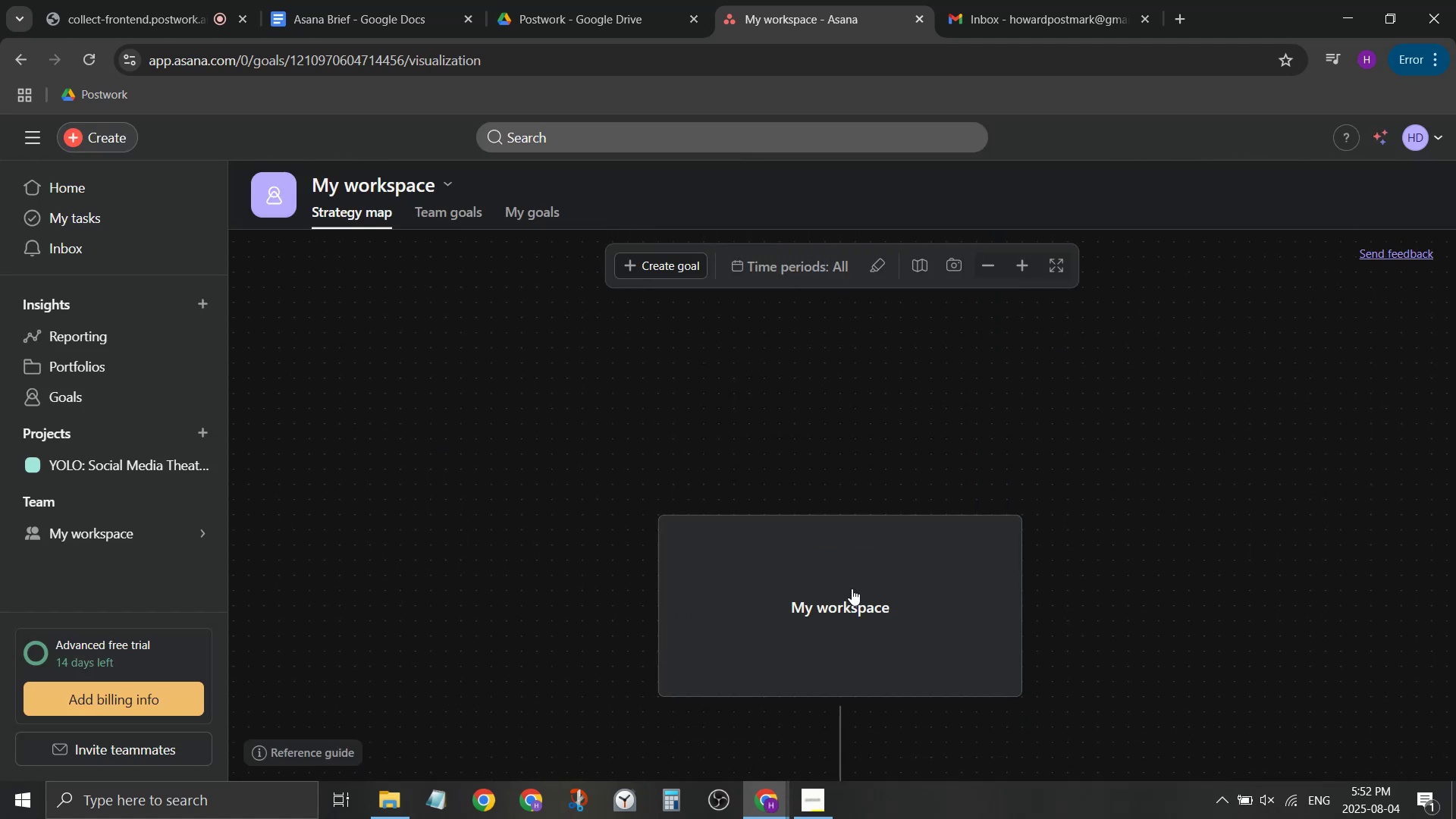 
left_click_drag(start_coordinate=[846, 588], to_coordinate=[843, 586])
 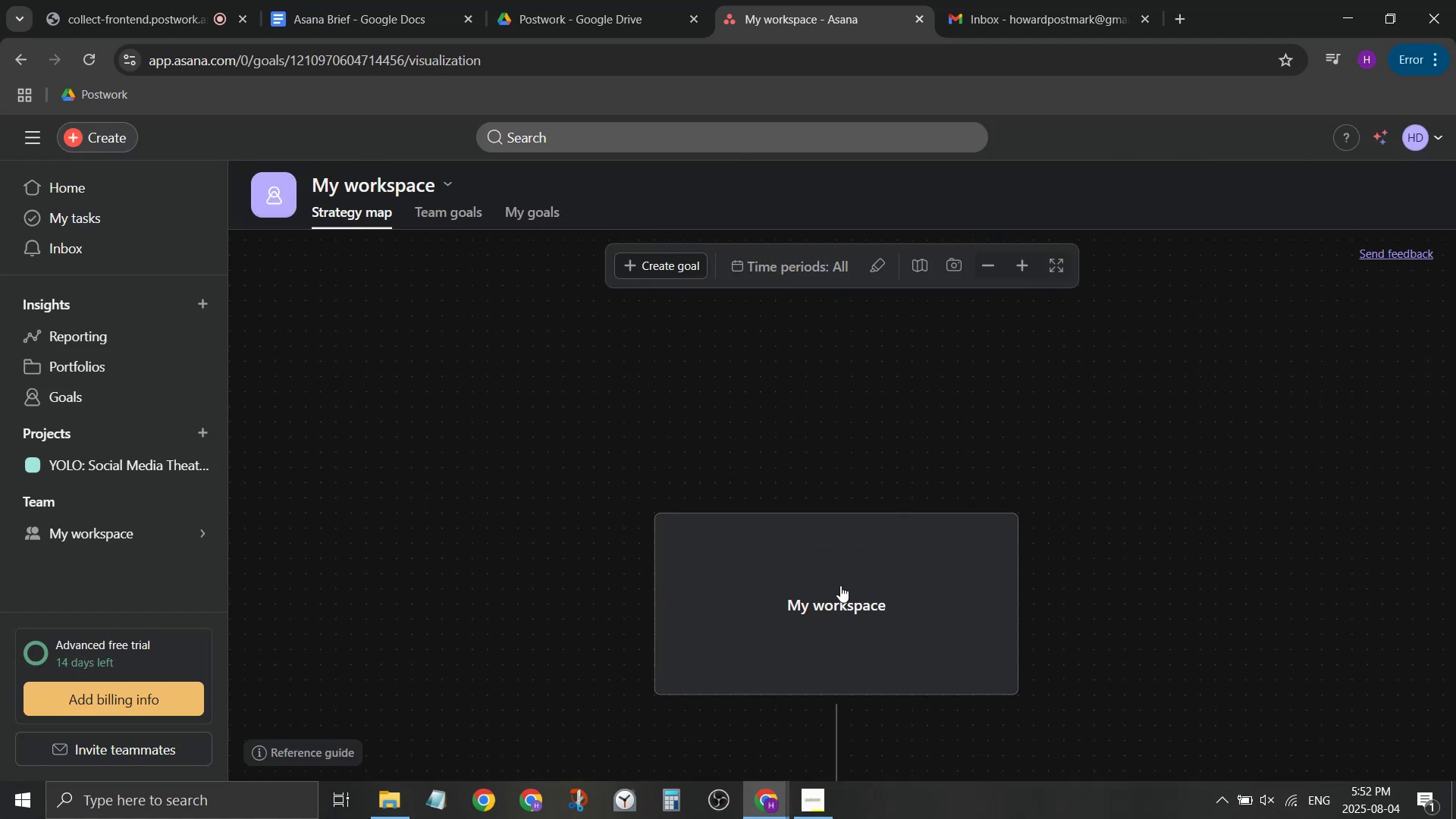 
left_click_drag(start_coordinate=[840, 586], to_coordinate=[708, 450])
 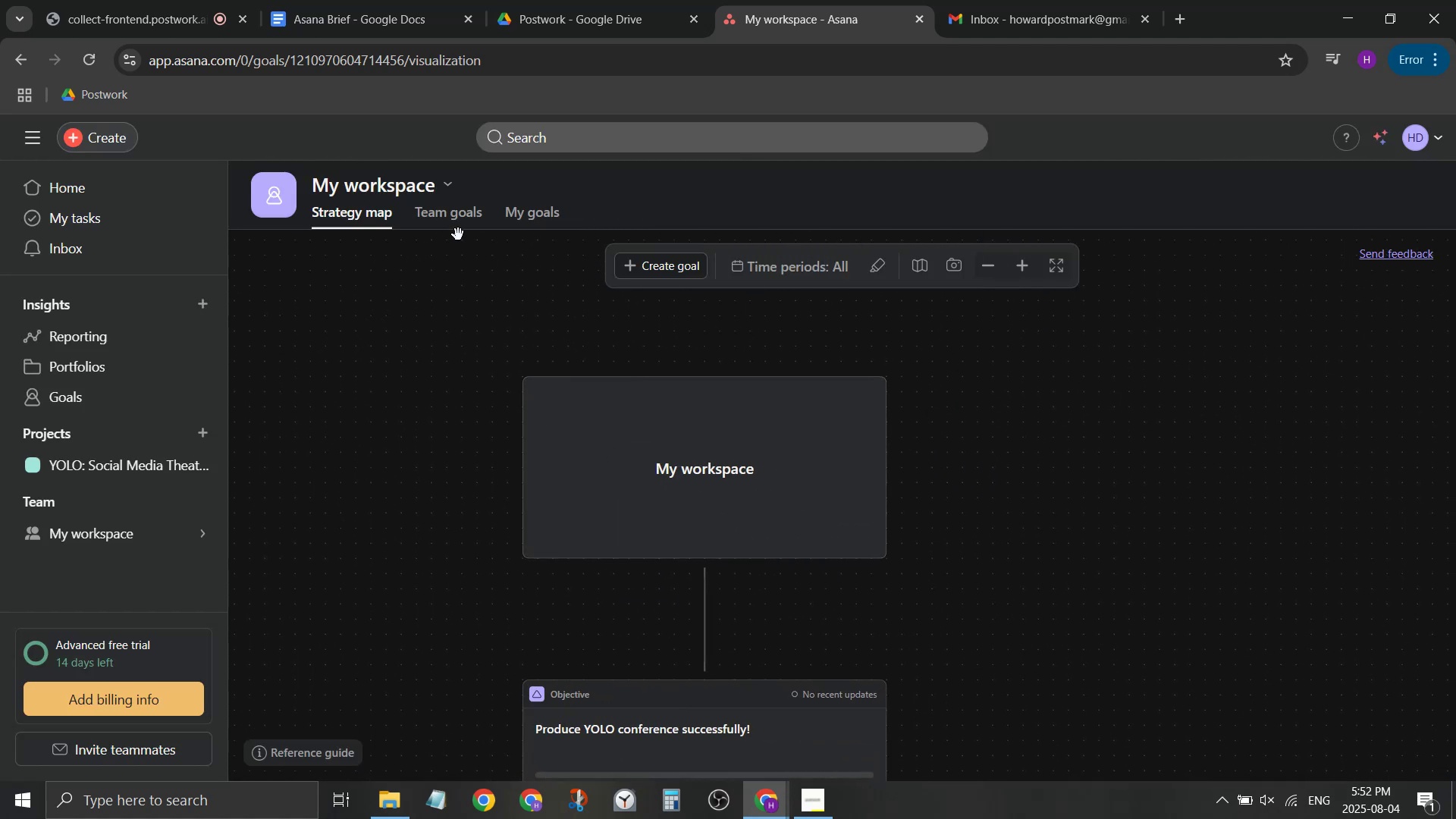 
left_click([463, 224])
 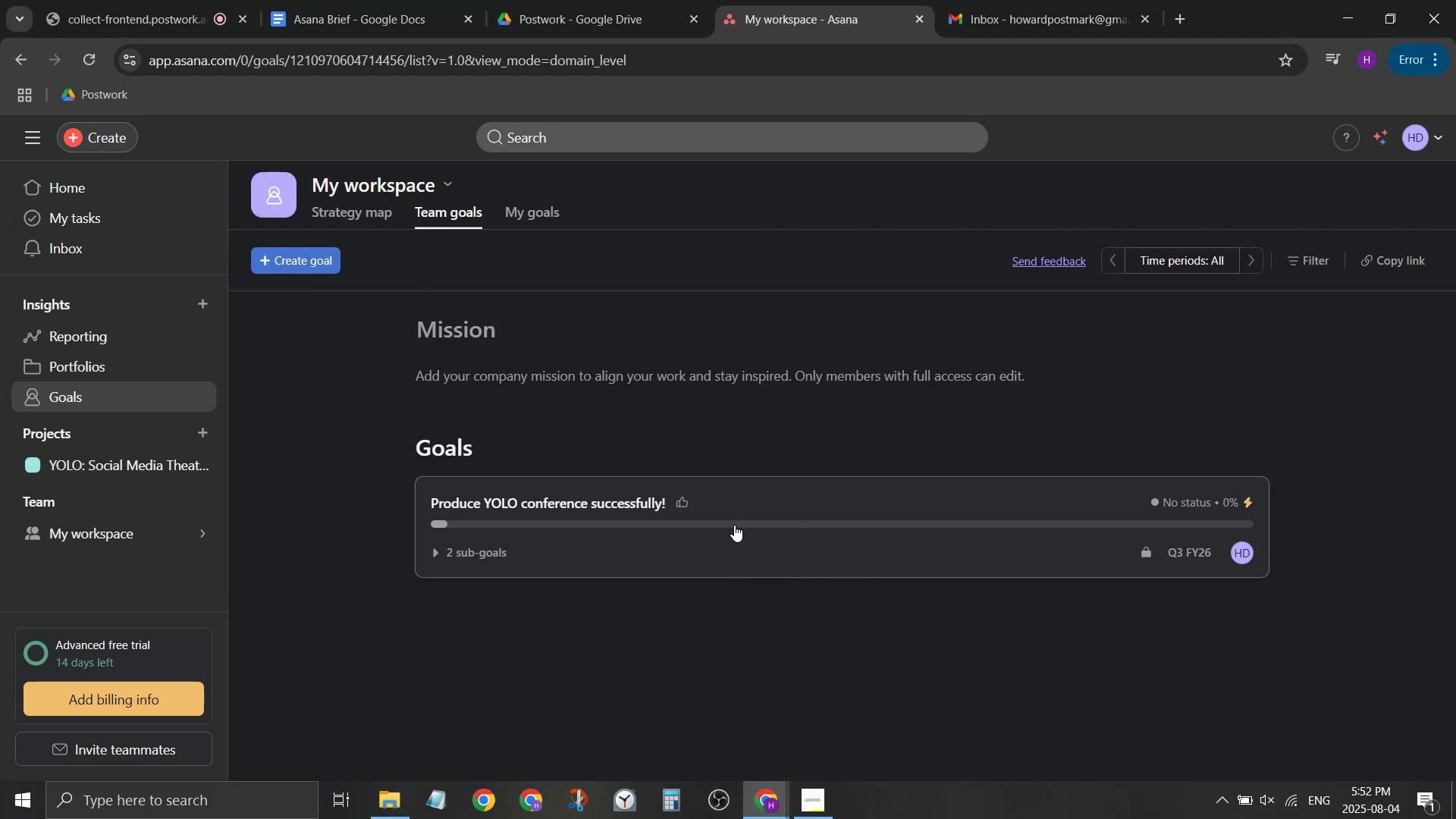 
left_click([522, 217])
 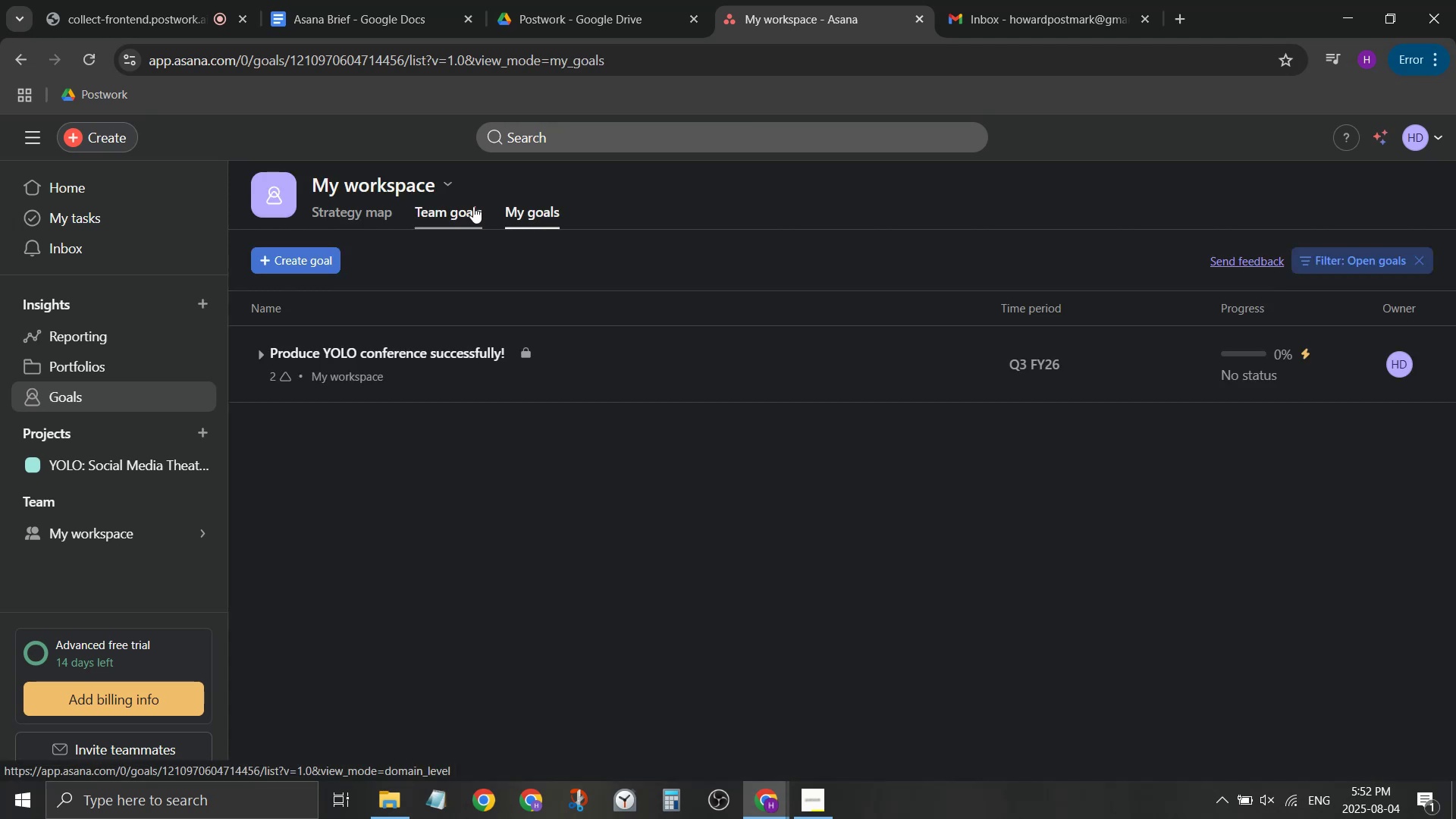 
left_click([460, 215])
 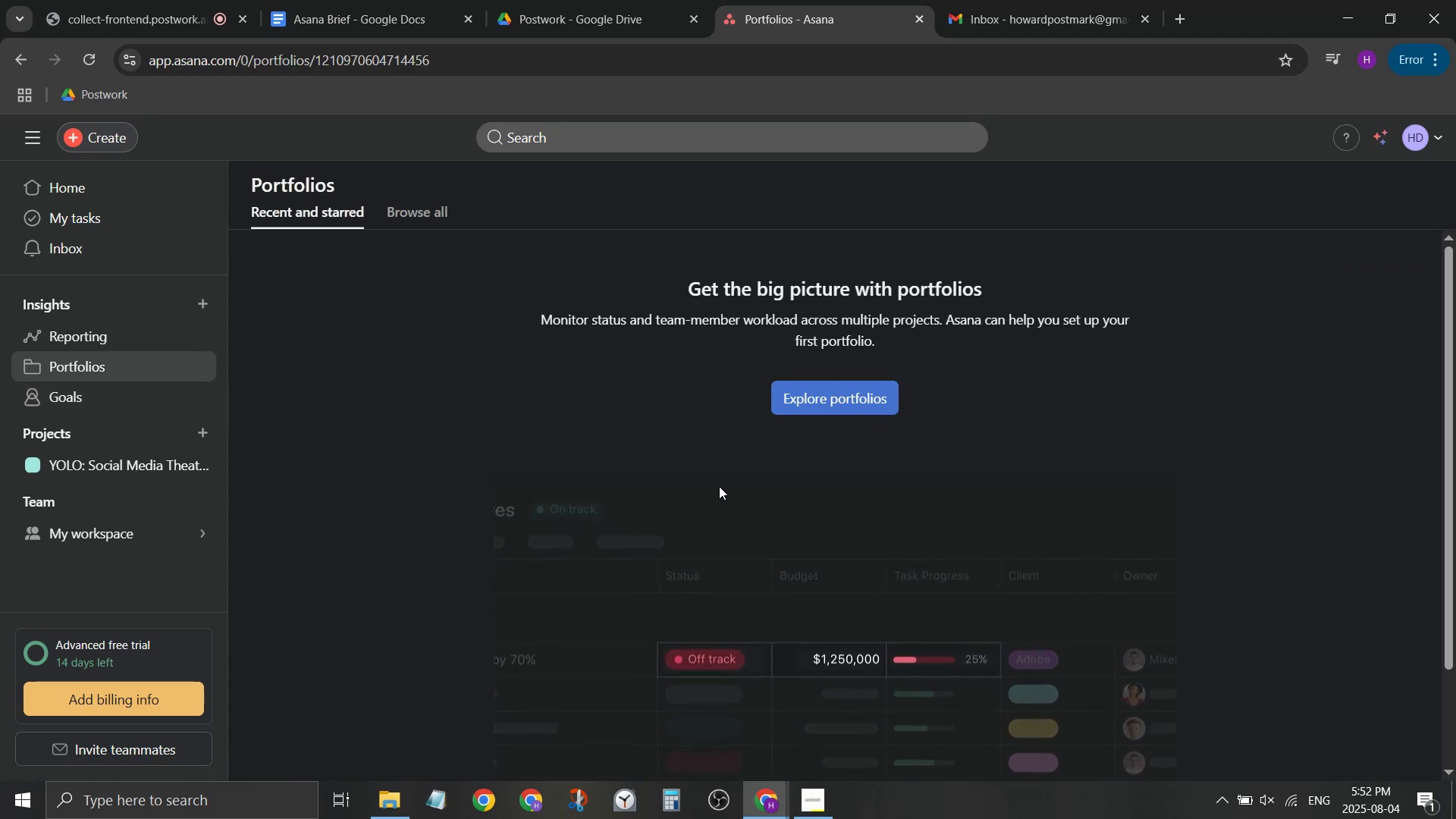 
left_click([838, 391])
 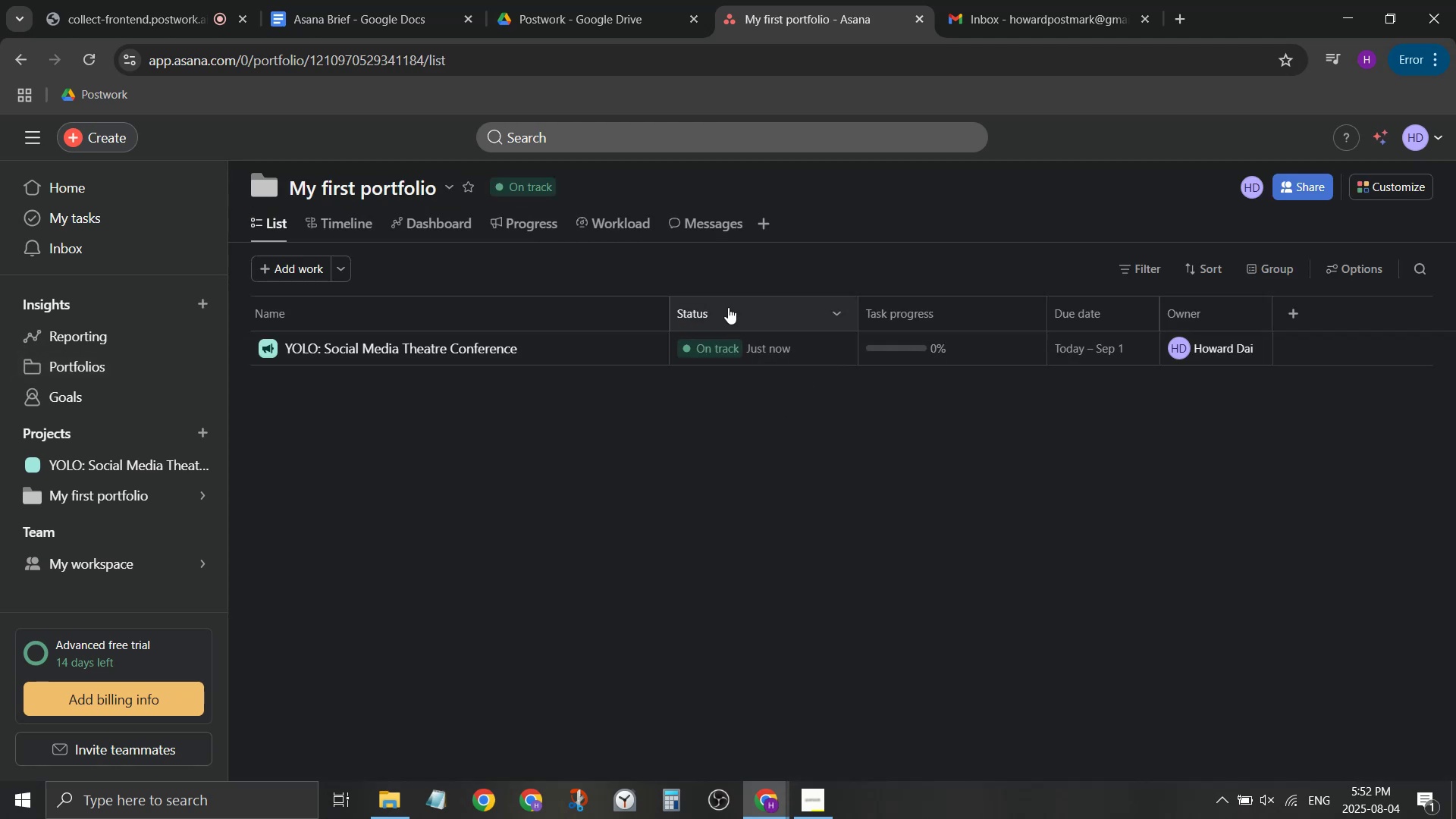 
wait(15.6)
 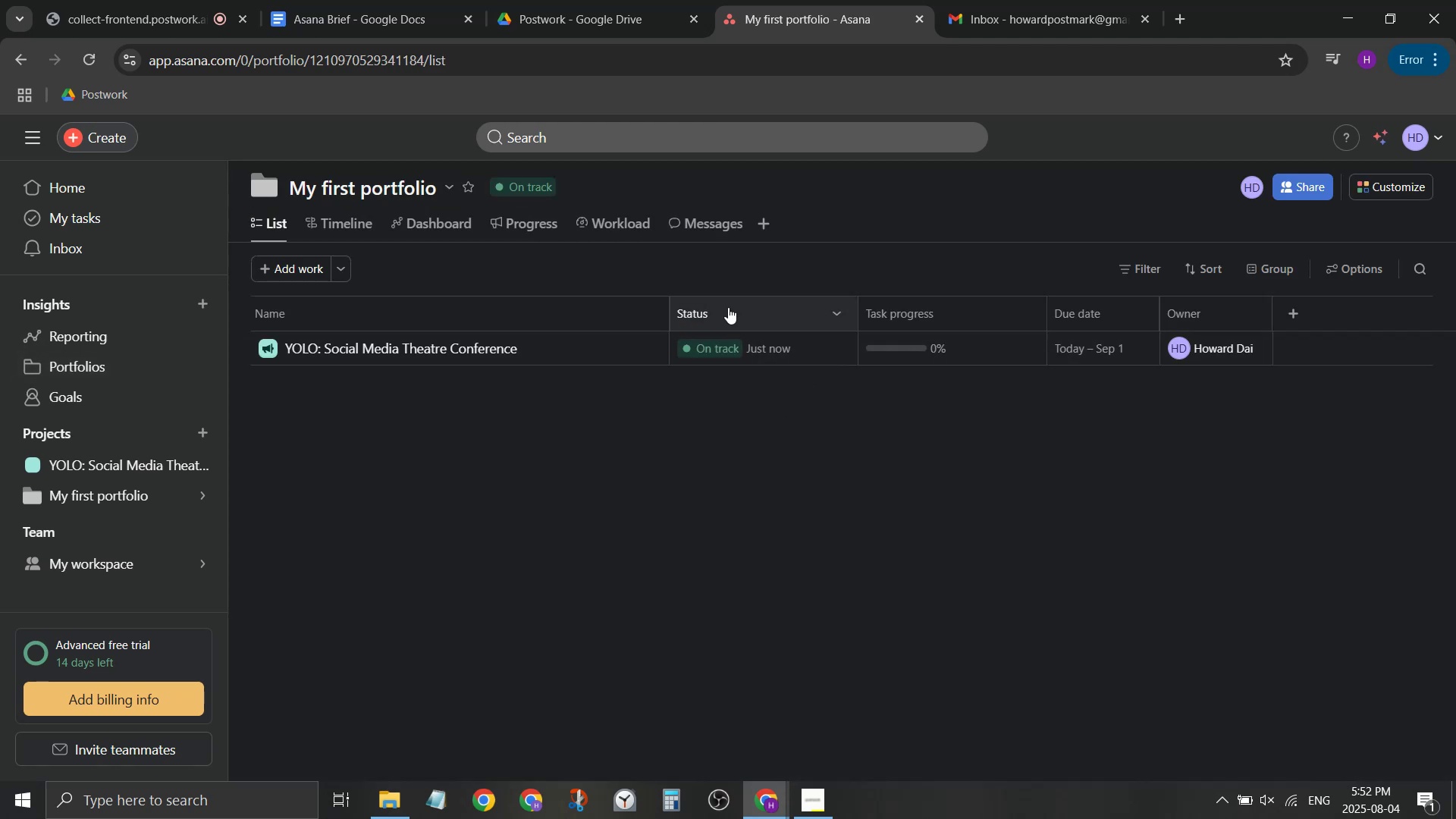 
left_click([618, 351])
 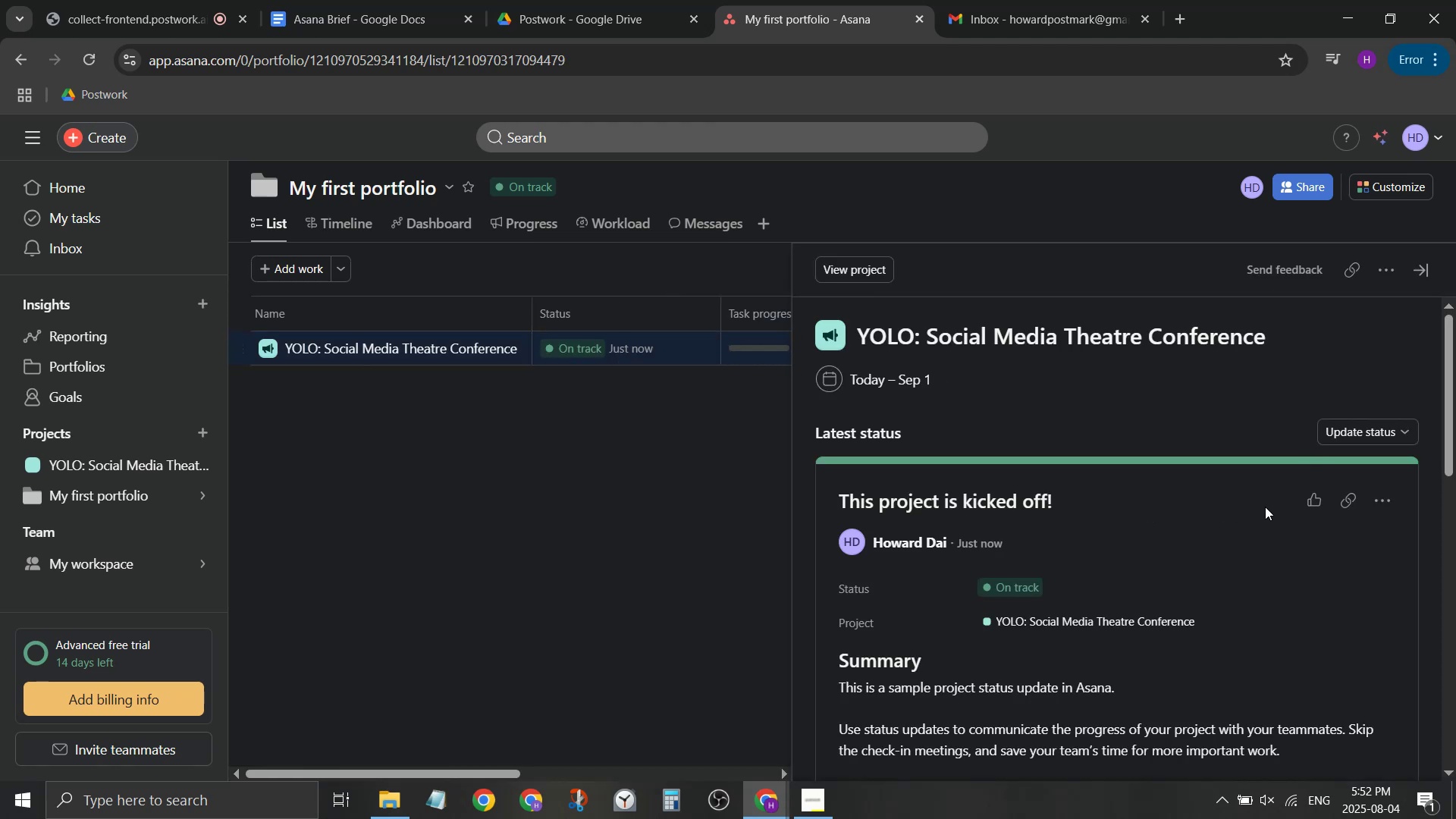 
scroll: coordinate [1260, 510], scroll_direction: none, amount: 0.0
 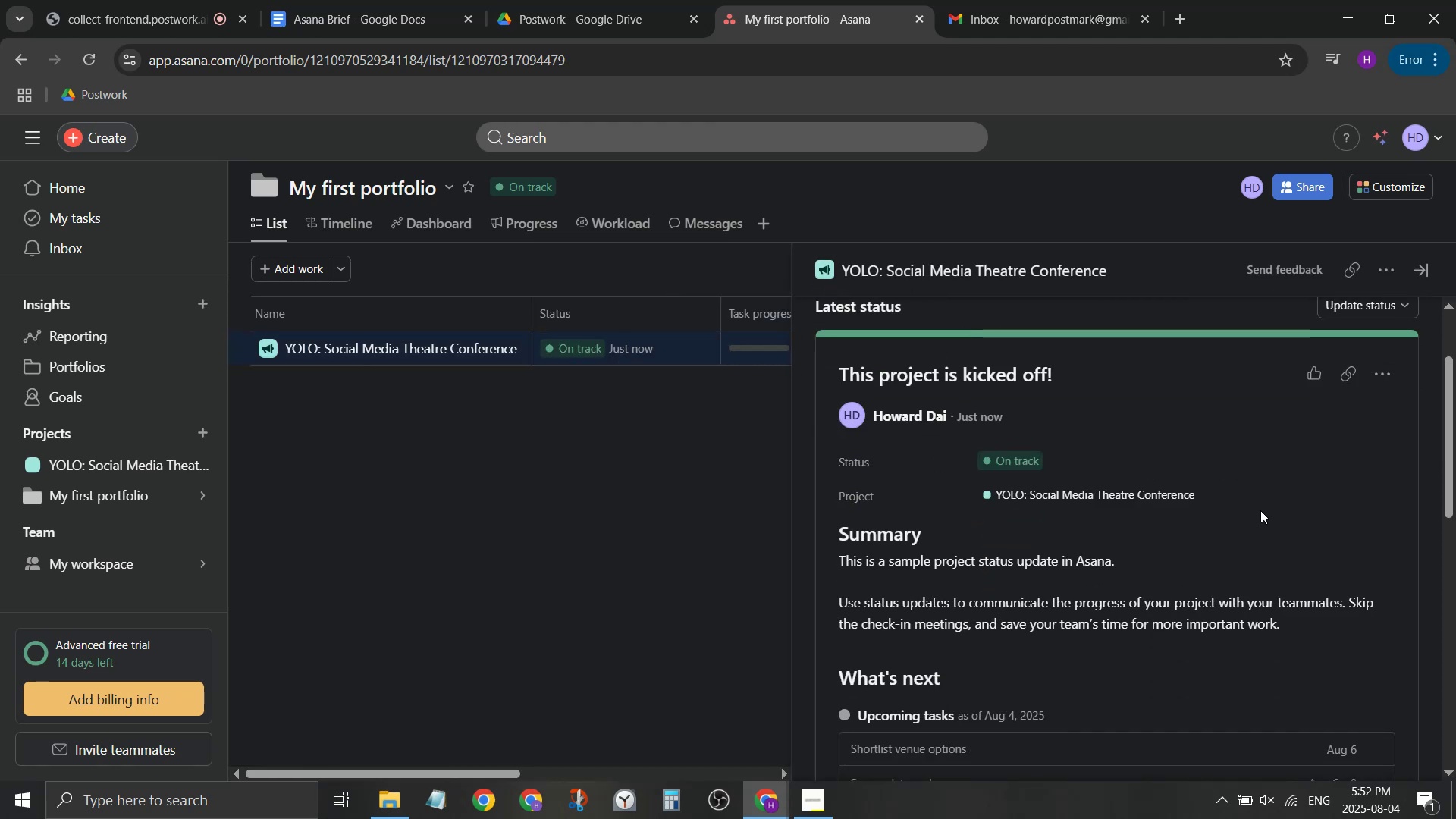 
scroll: coordinate [1260, 510], scroll_direction: down, amount: 1.0
 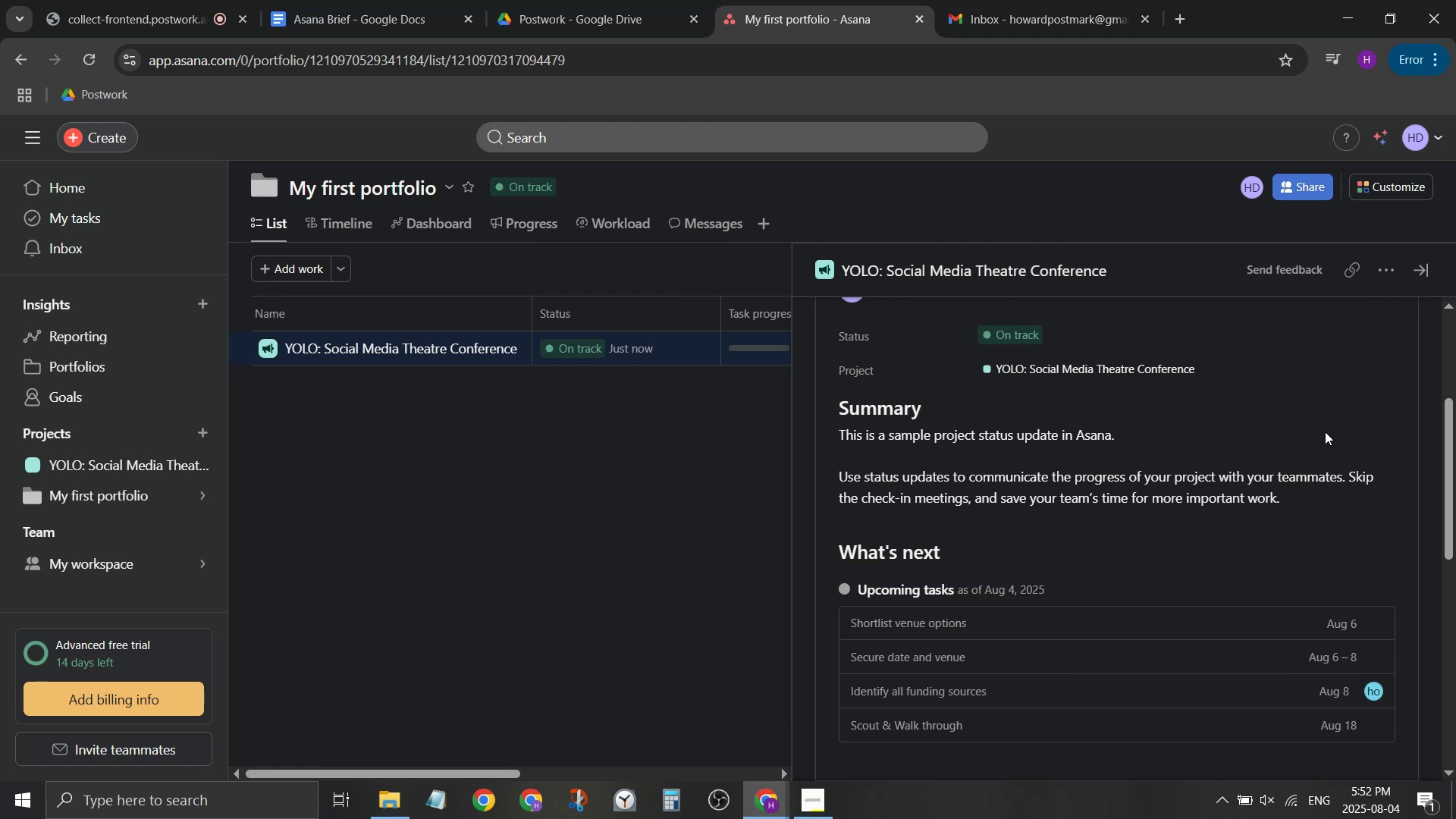 
wait(5.42)
 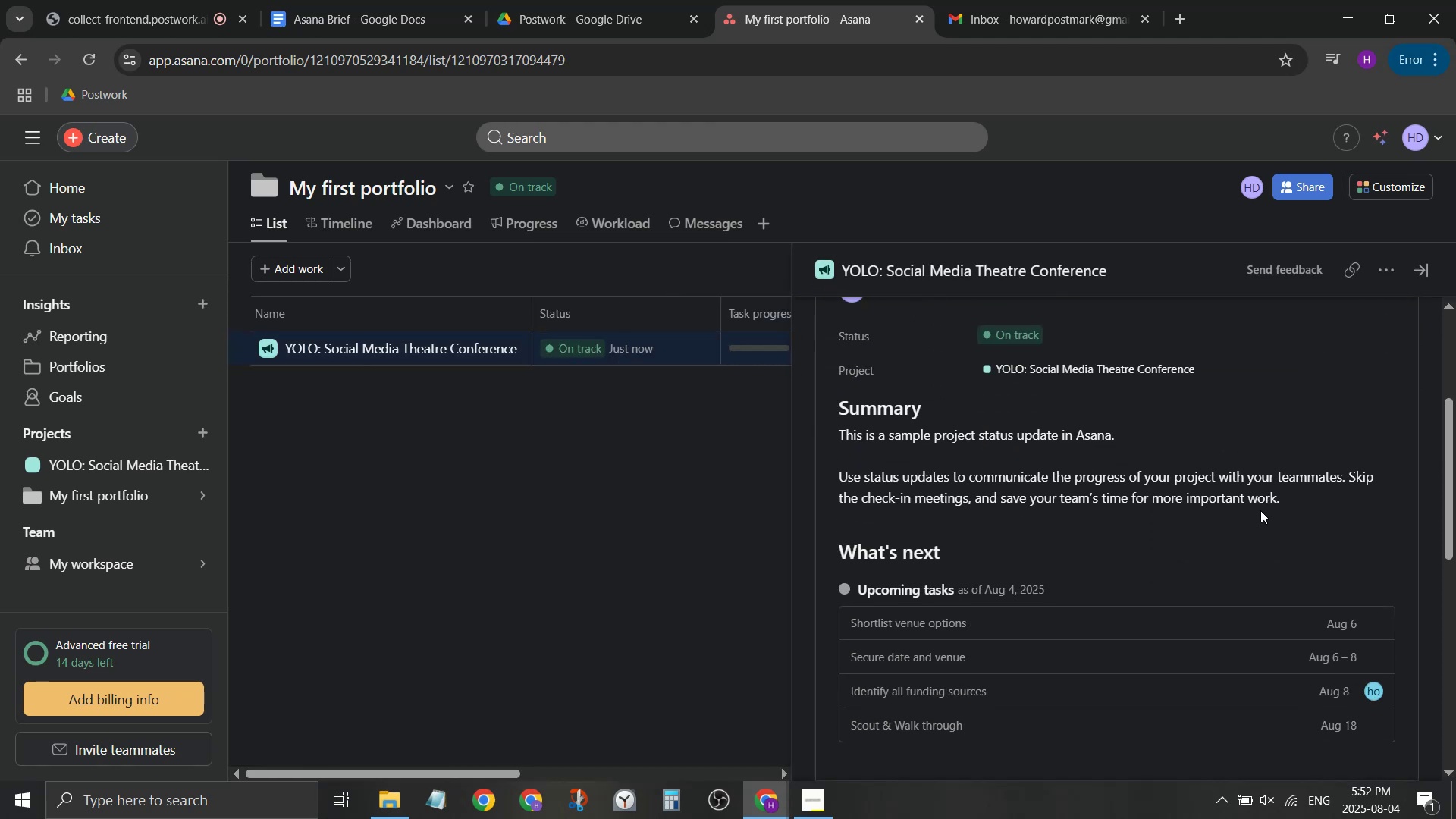 
scroll: coordinate [1331, 473], scroll_direction: down, amount: 6.0
 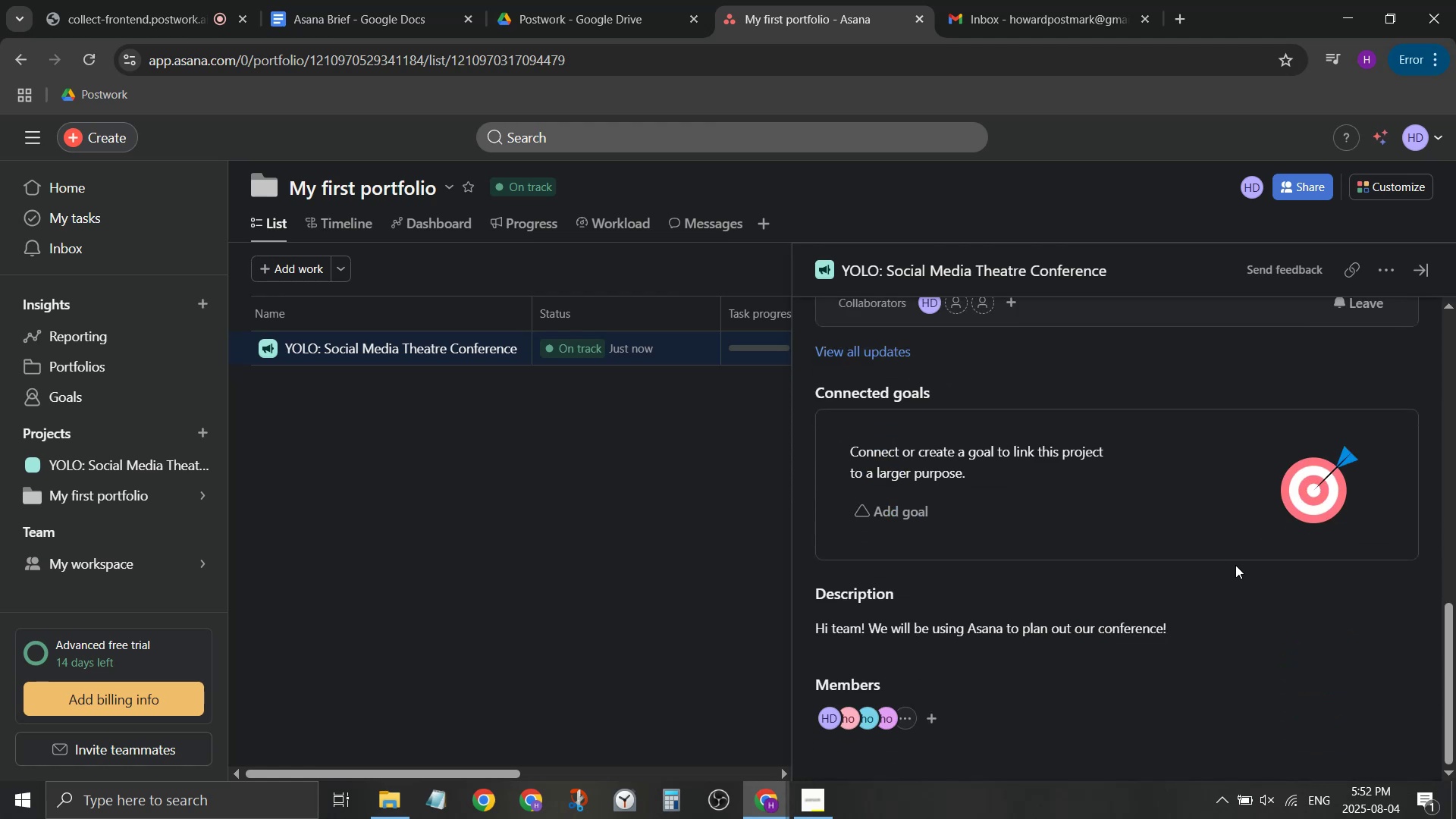 
scroll: coordinate [1243, 564], scroll_direction: none, amount: 0.0
 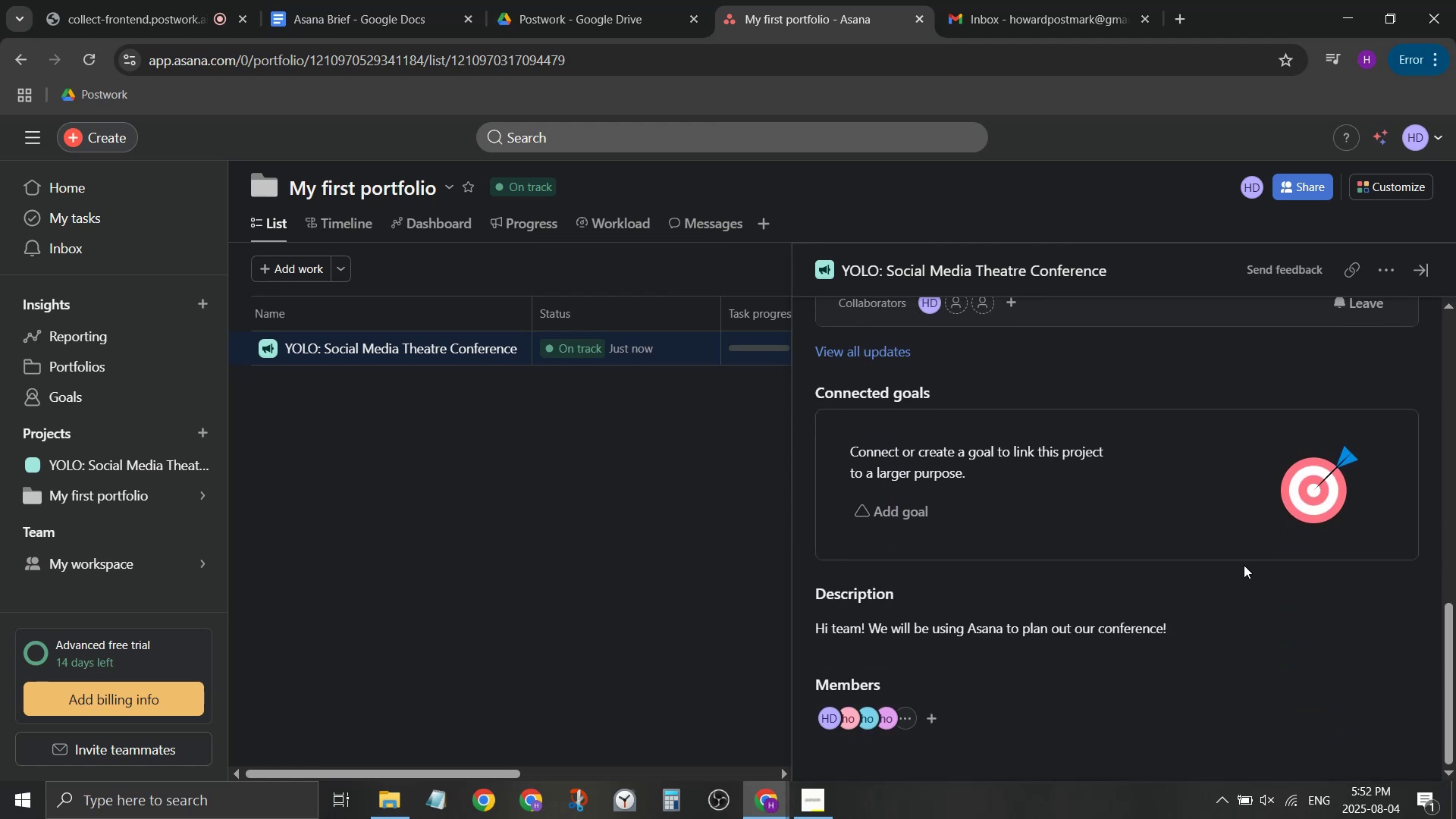 
scroll: coordinate [1240, 557], scroll_direction: up, amount: 10.0
 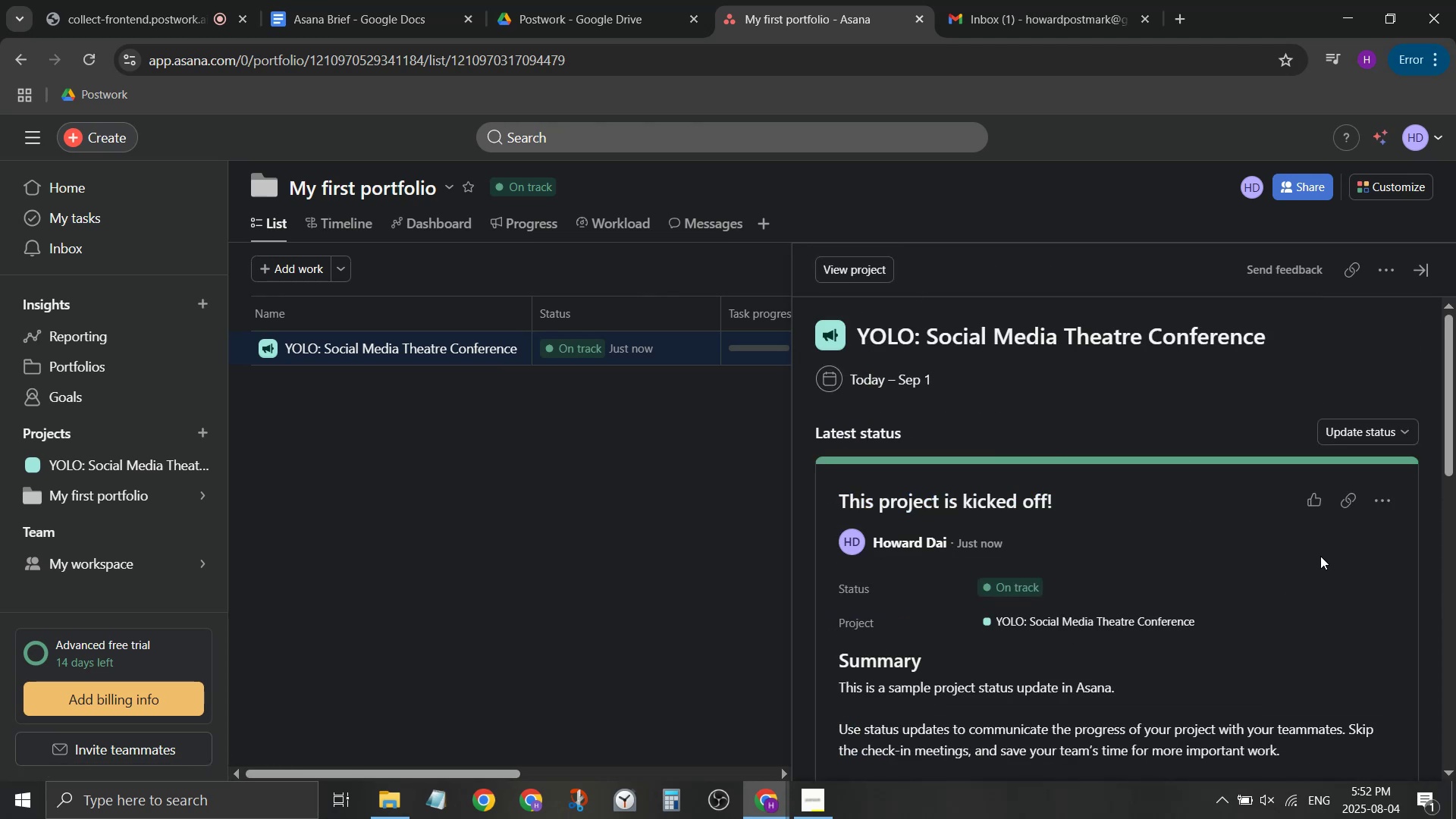 
wait(7.34)
 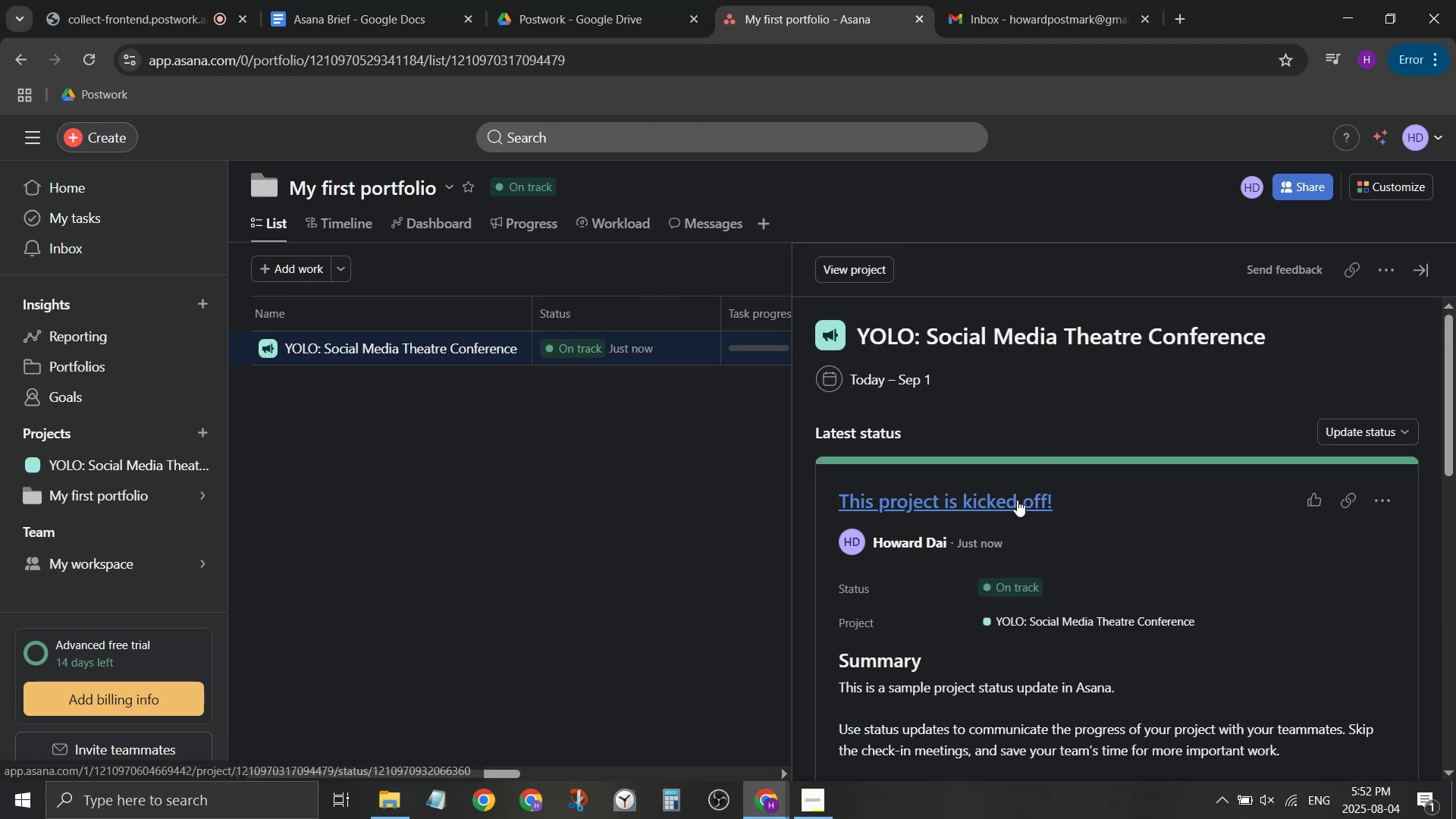 
left_click([679, 496])
 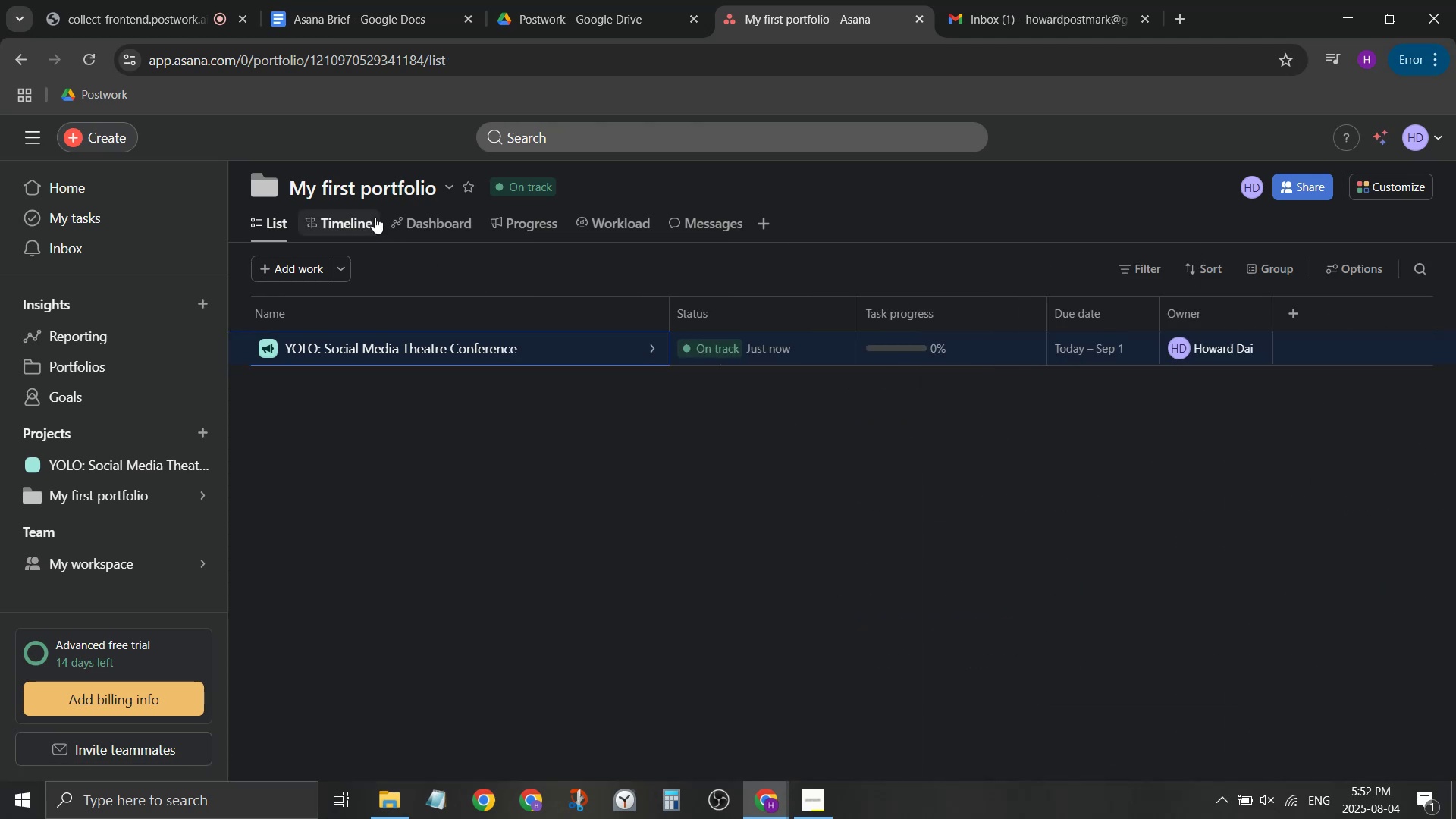 
left_click([374, 216])
 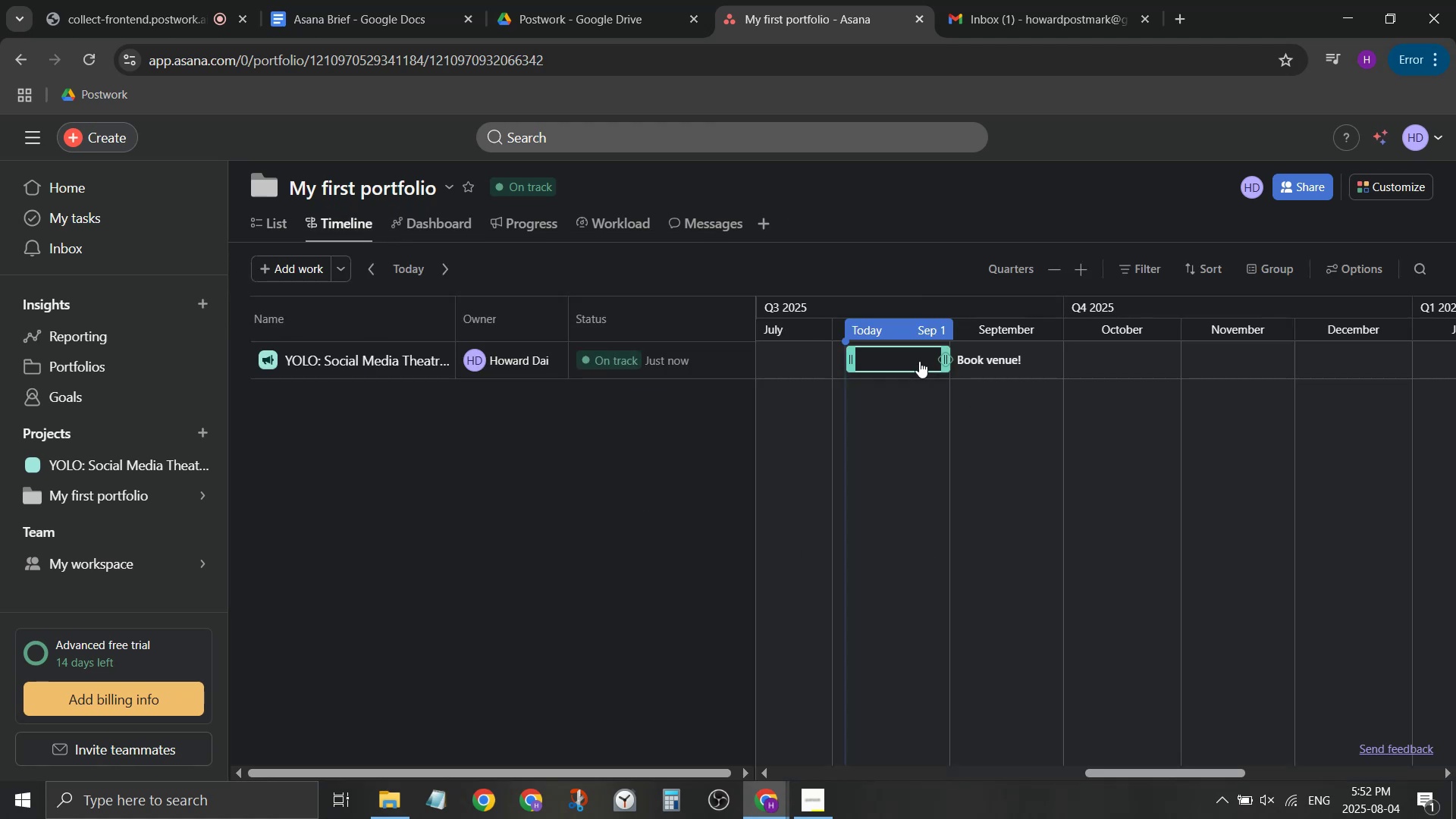 
wait(5.24)
 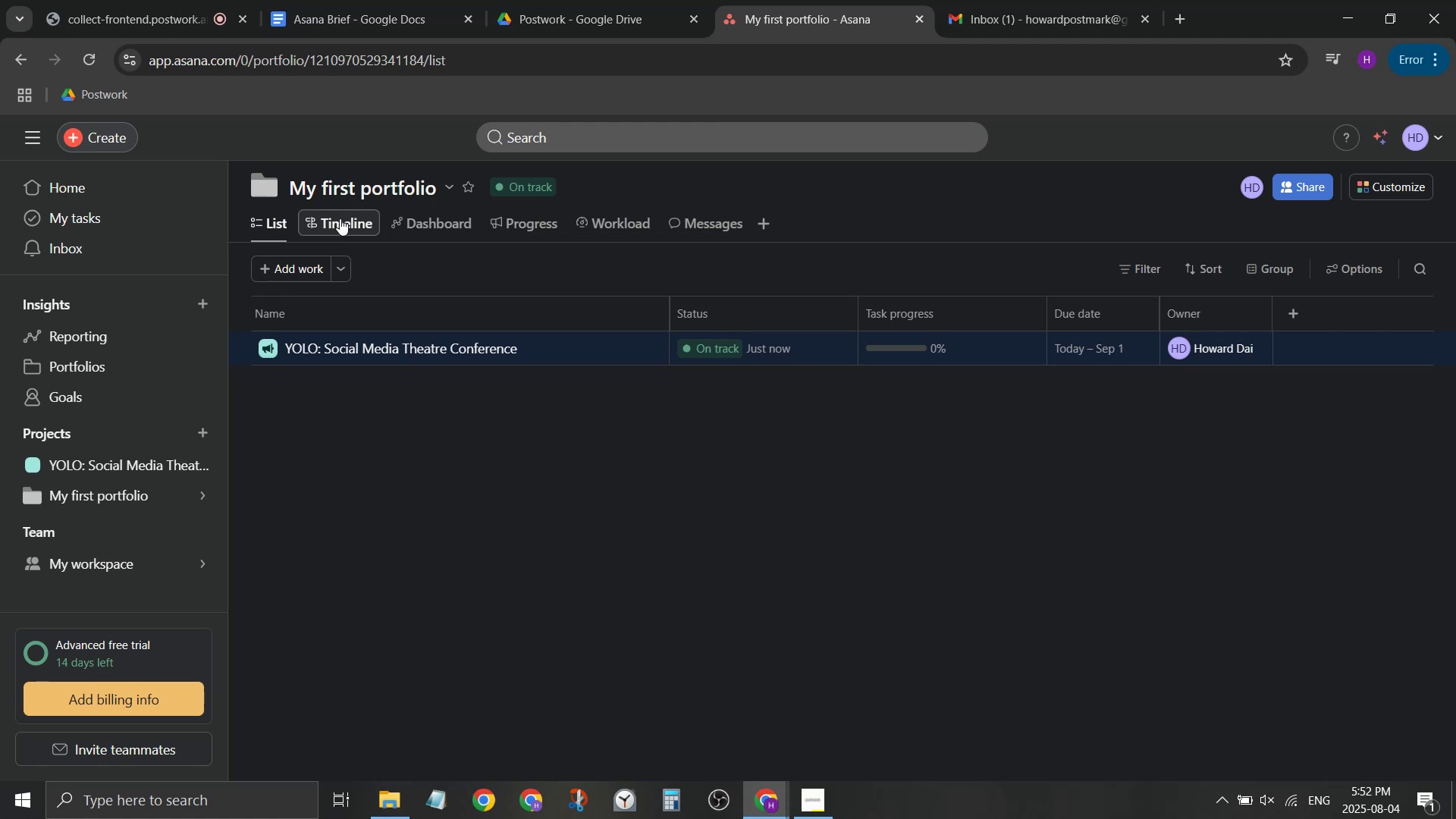 
left_click([431, 224])
 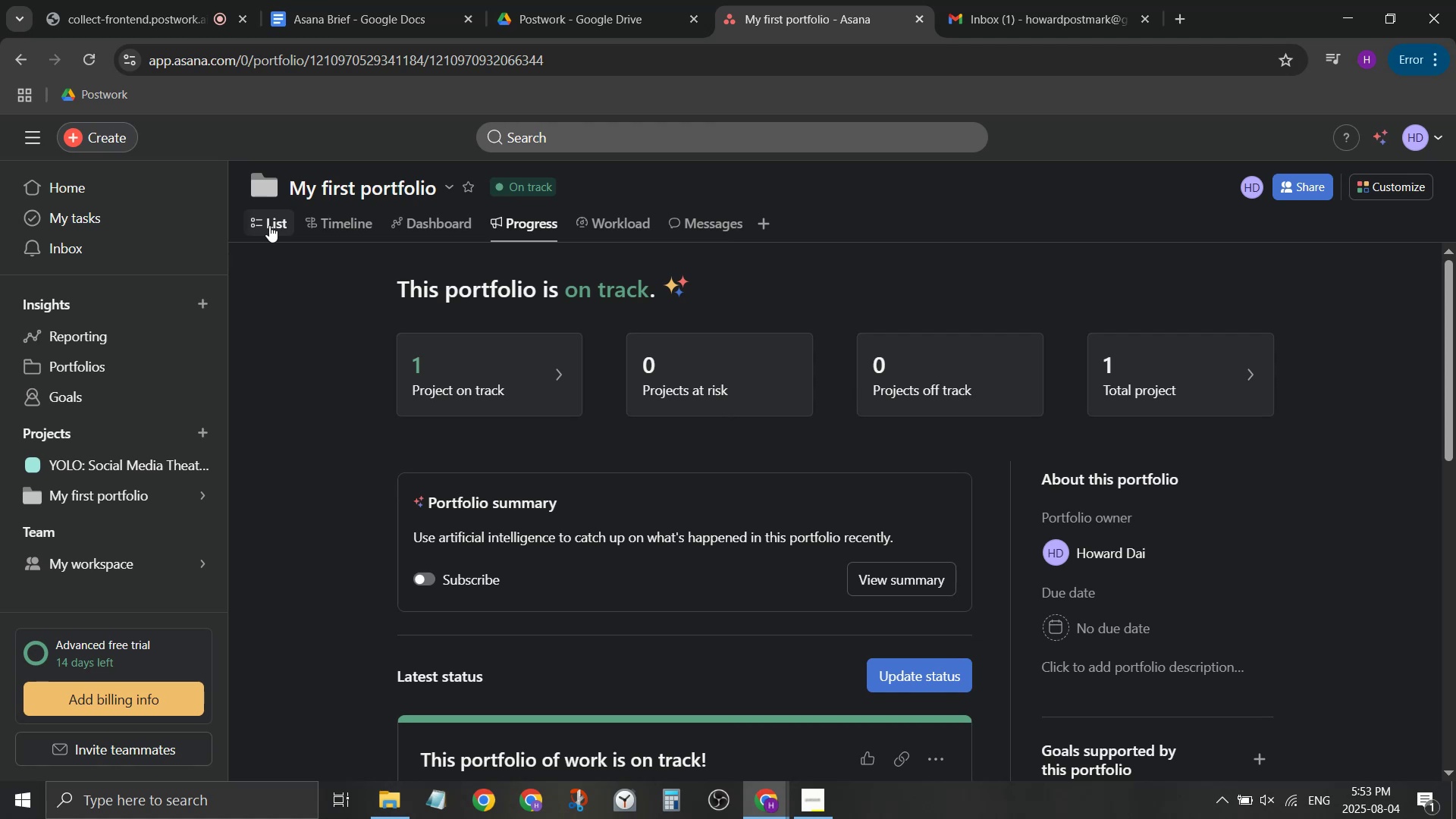 
wait(13.69)
 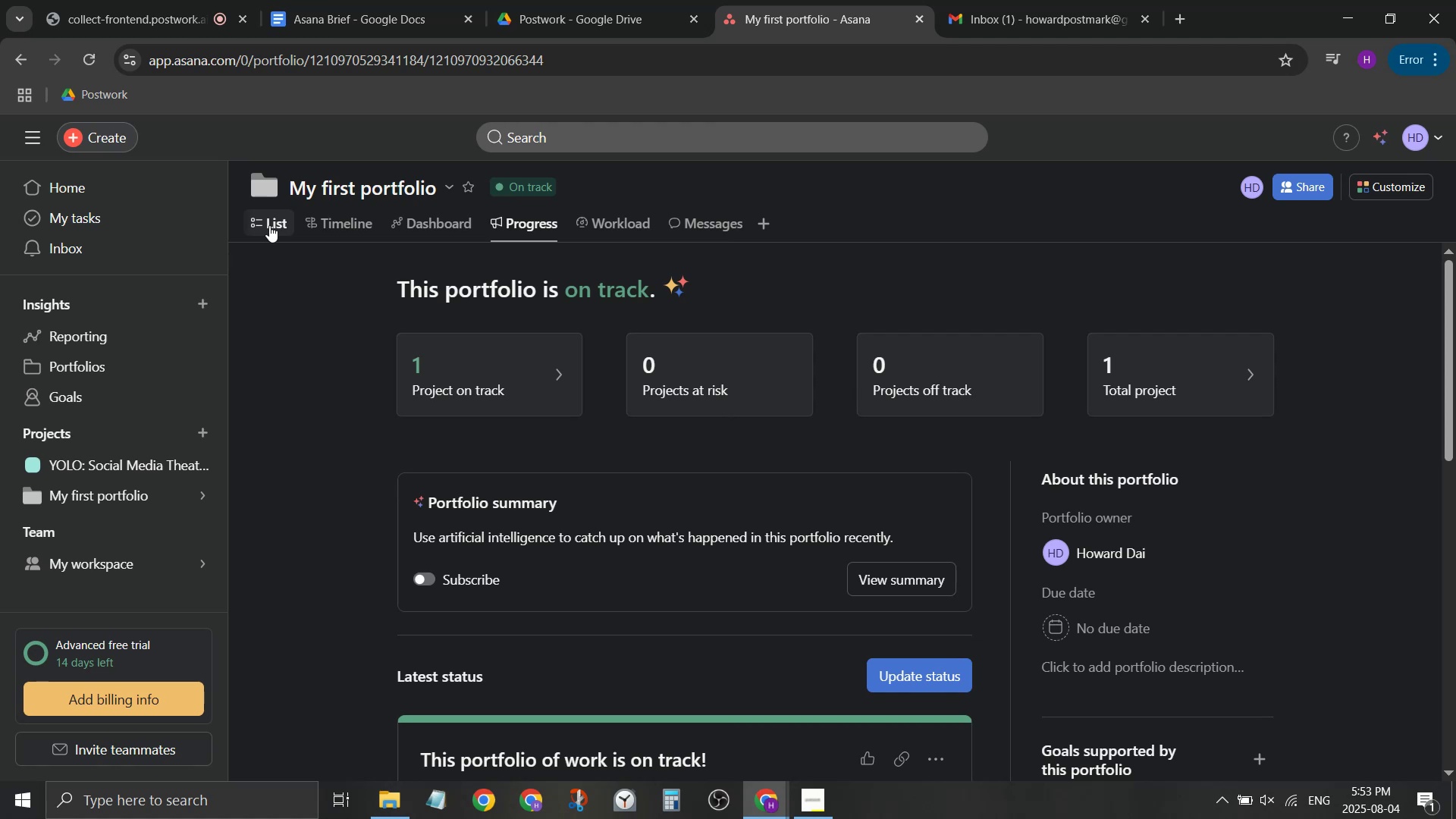 
left_click([269, 225])
 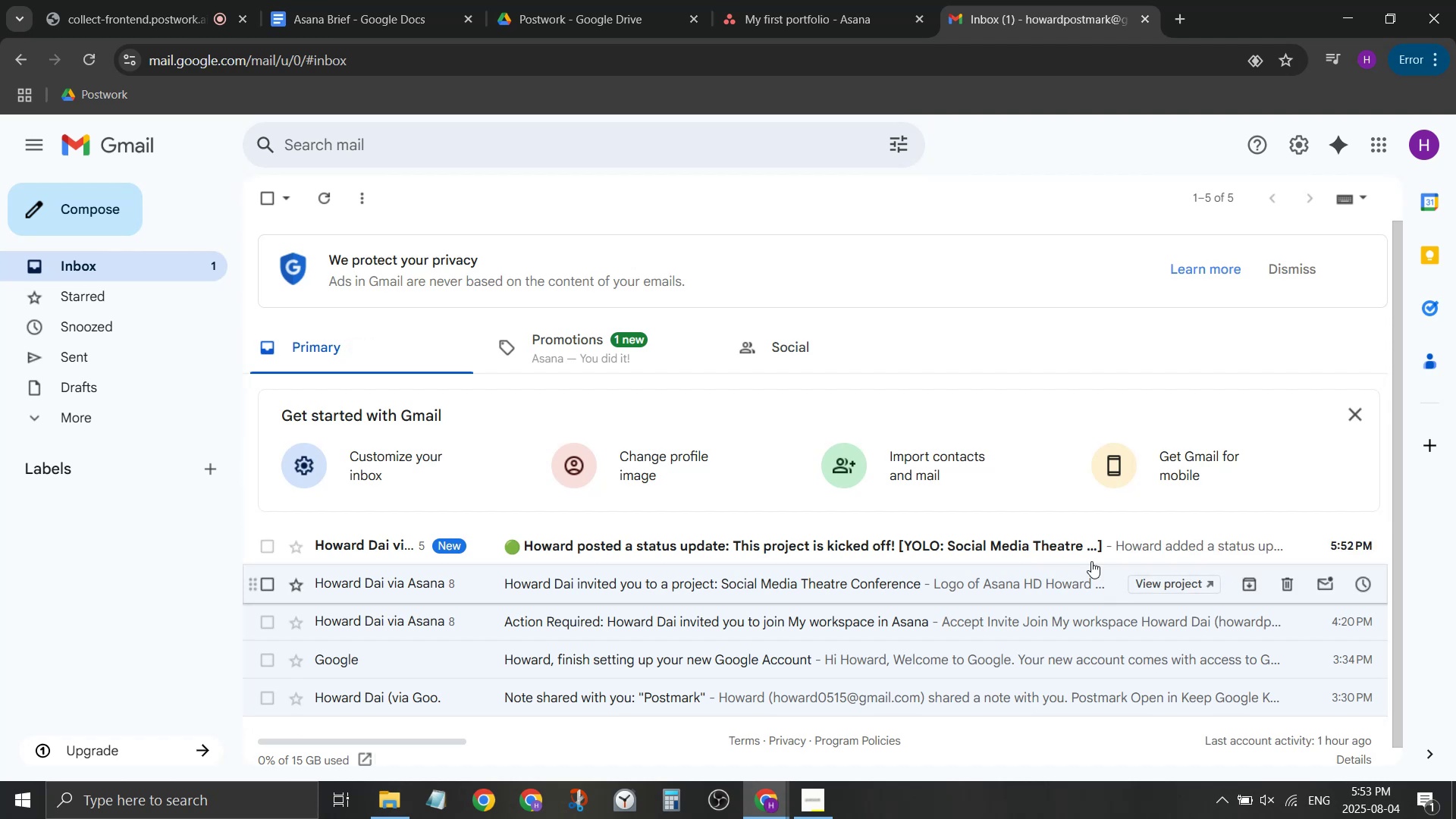 
left_click([1075, 553])
 